 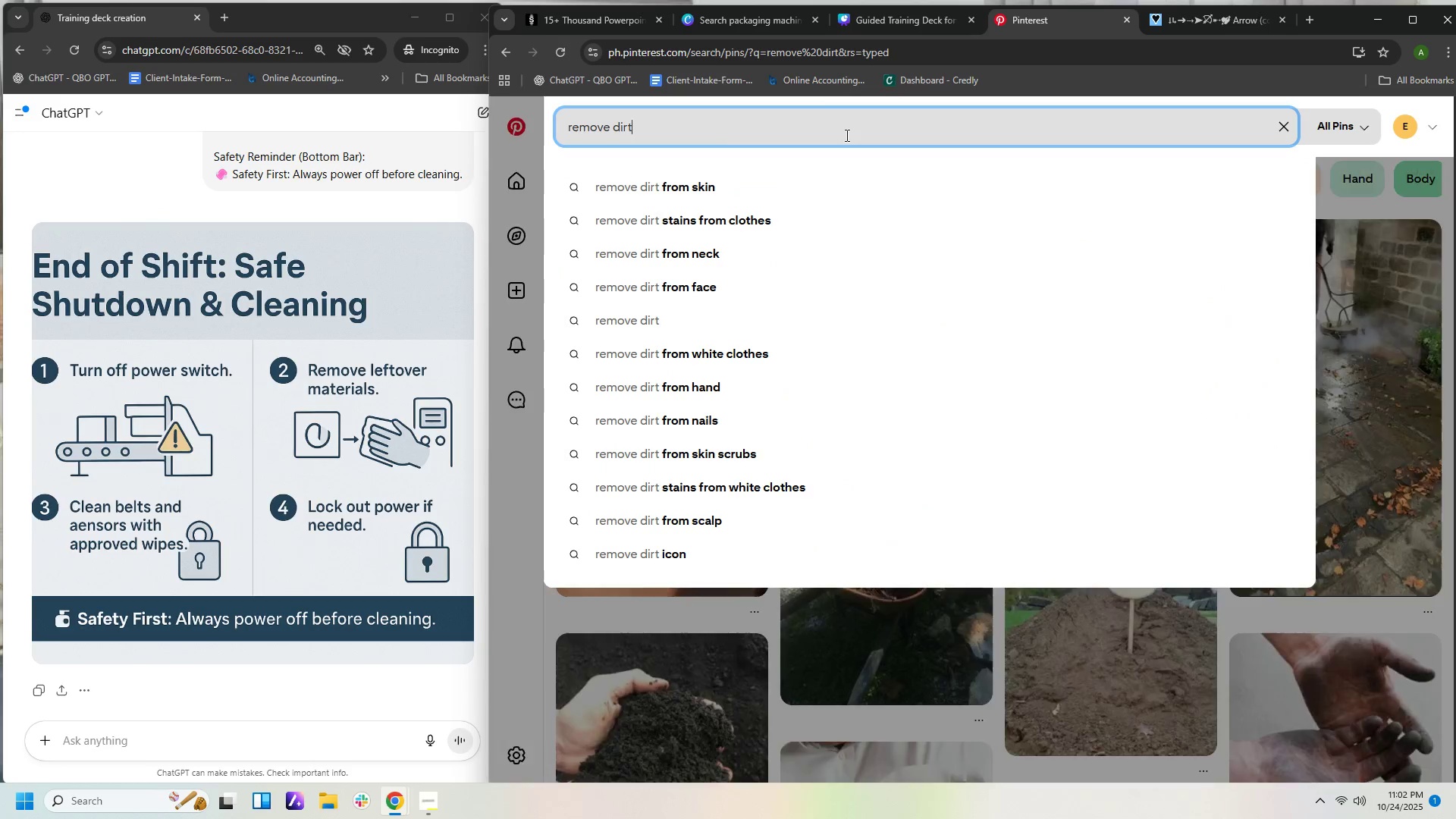 
type( on surface)
 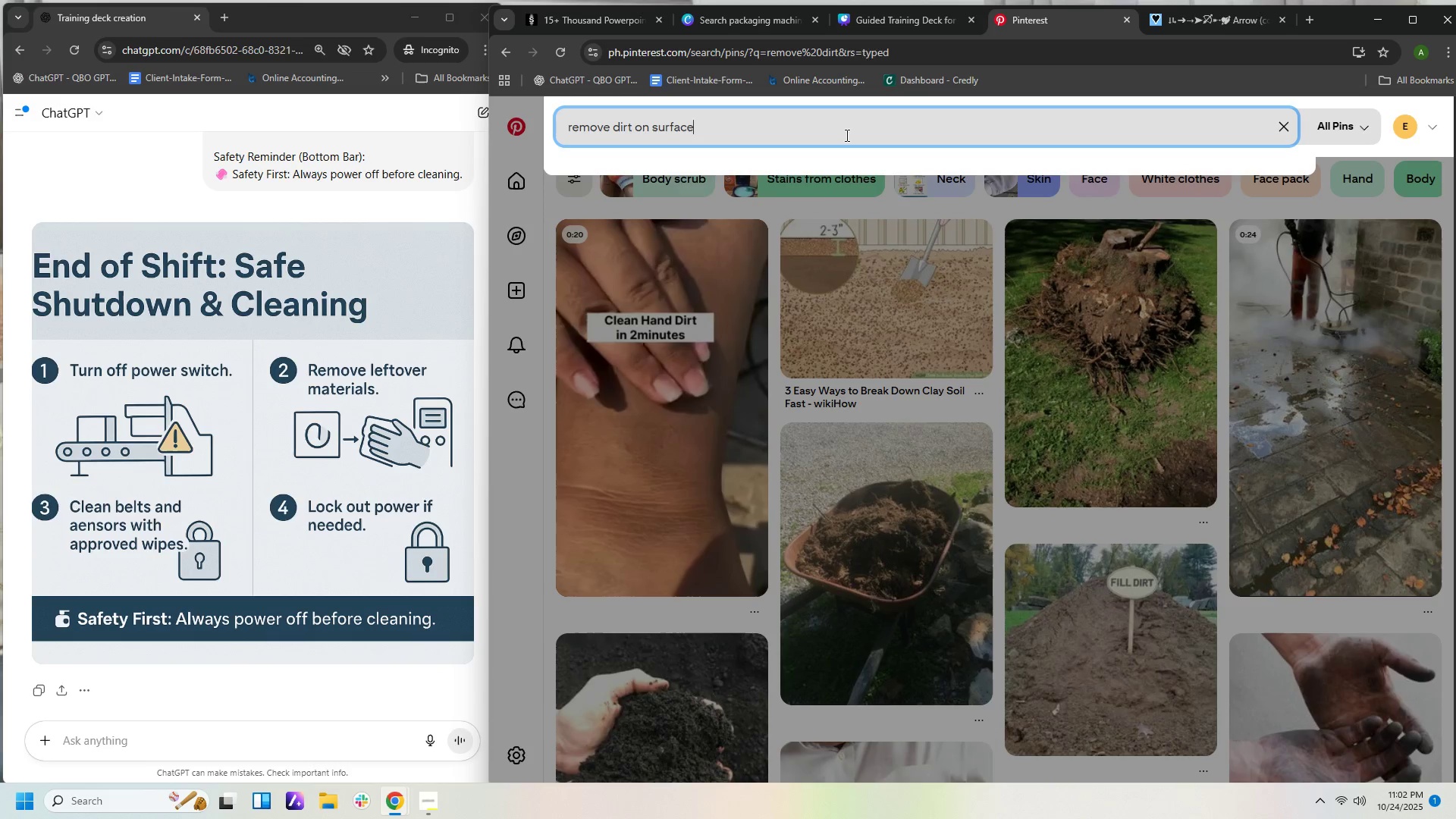 
key(Enter)
 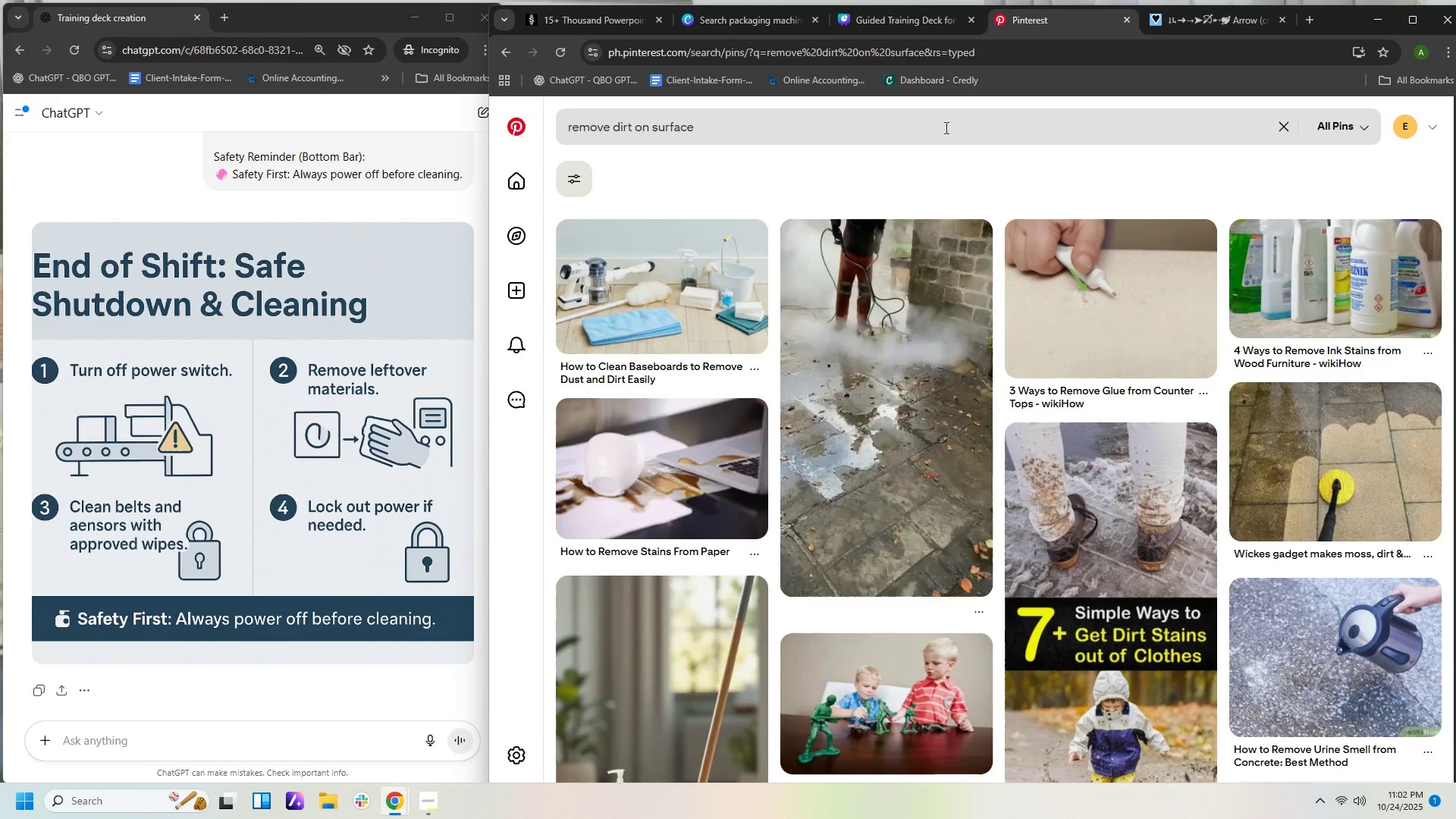 
scroll: coordinate [959, 322], scroll_direction: down, amount: 20.0
 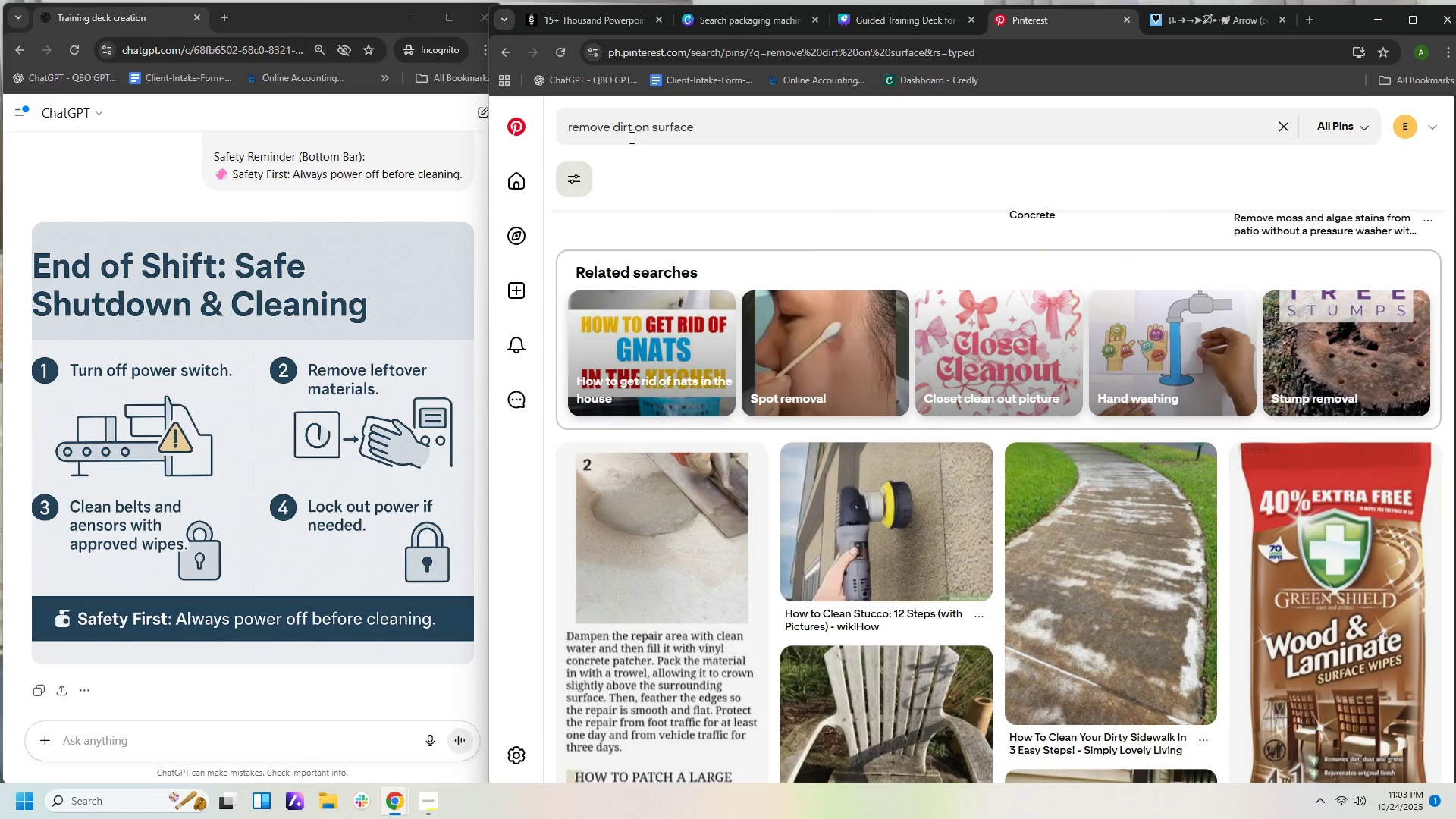 
left_click([636, 127])
 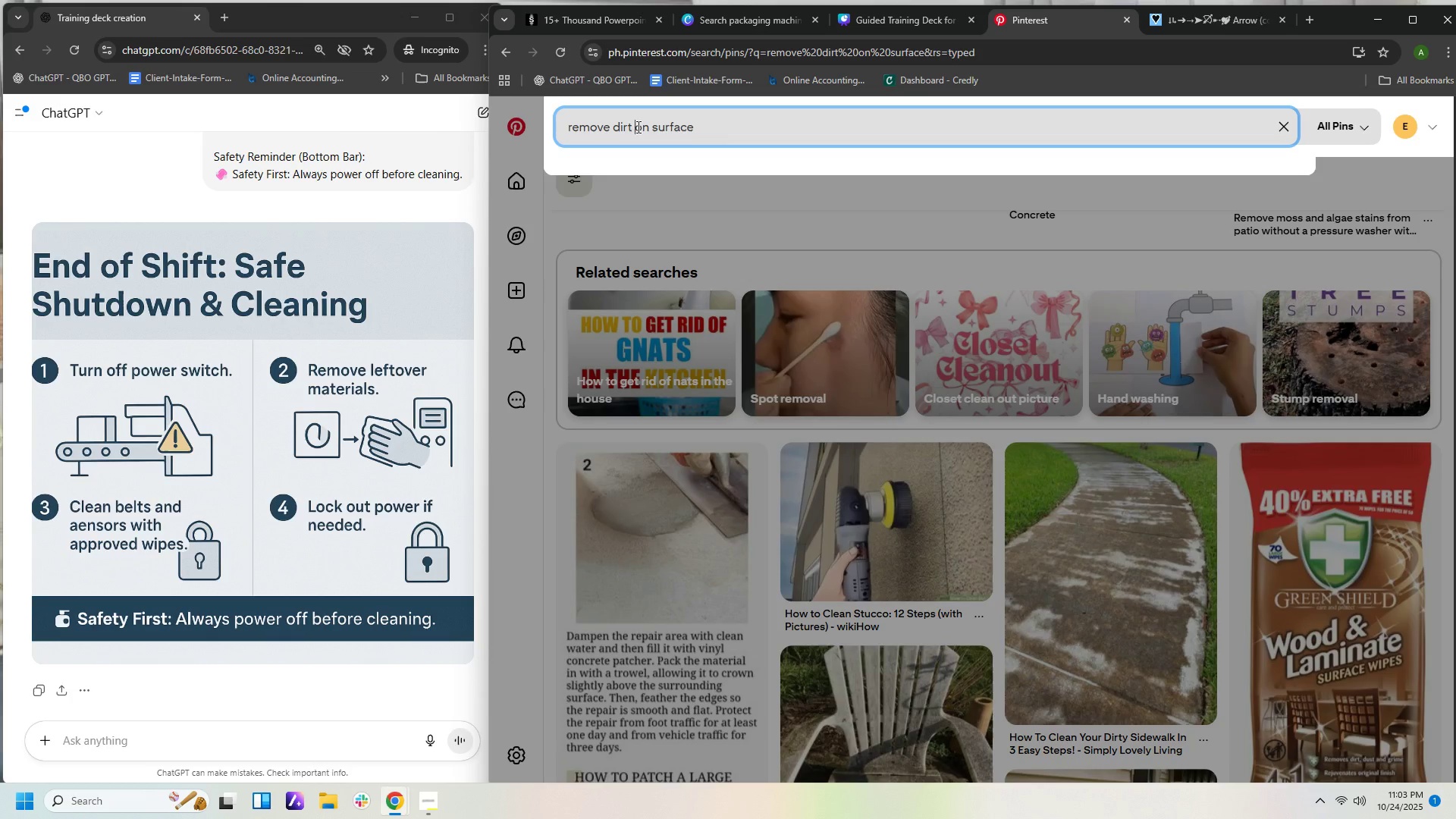 
type(wiping )
 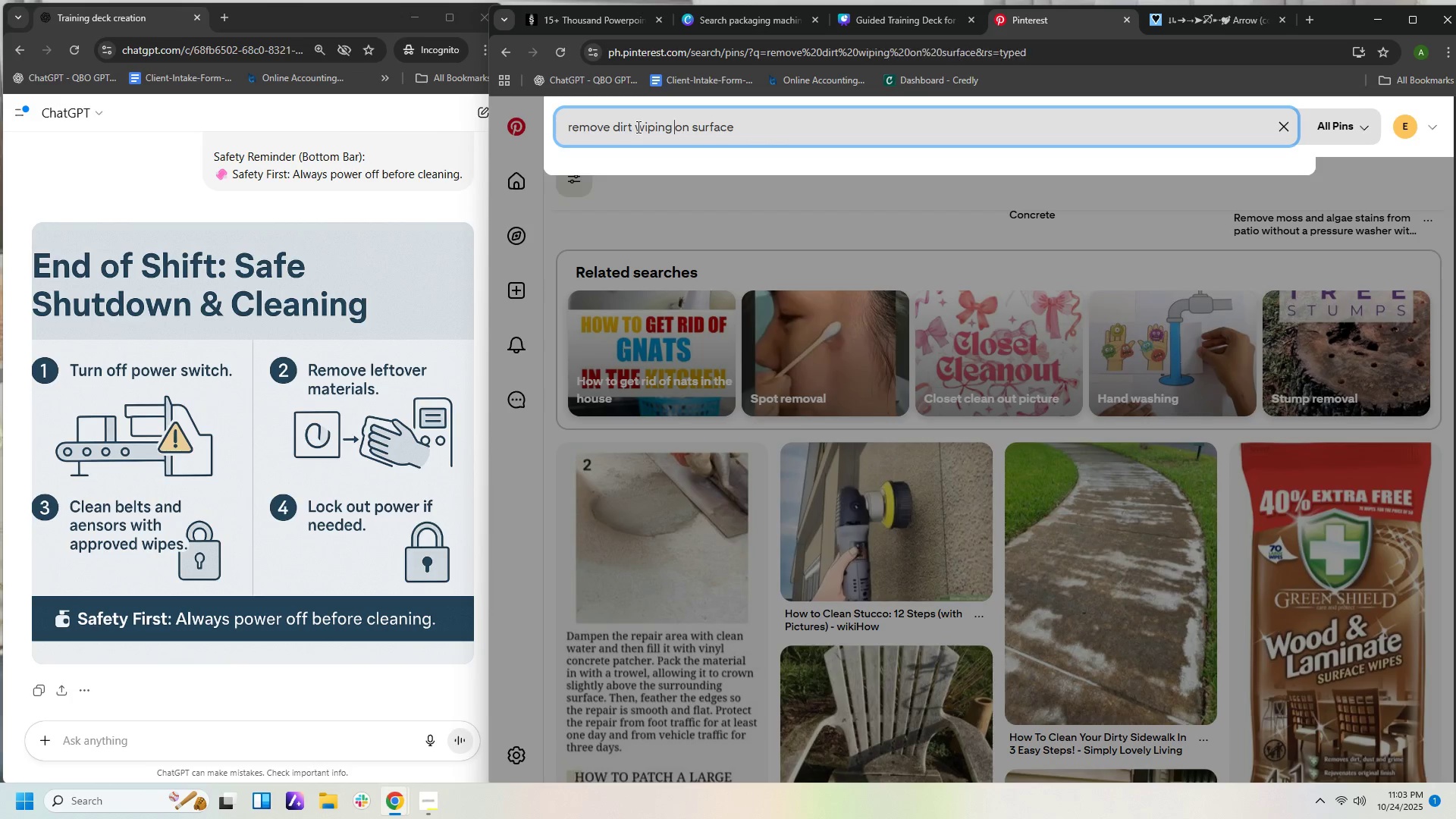 
key(Enter)
 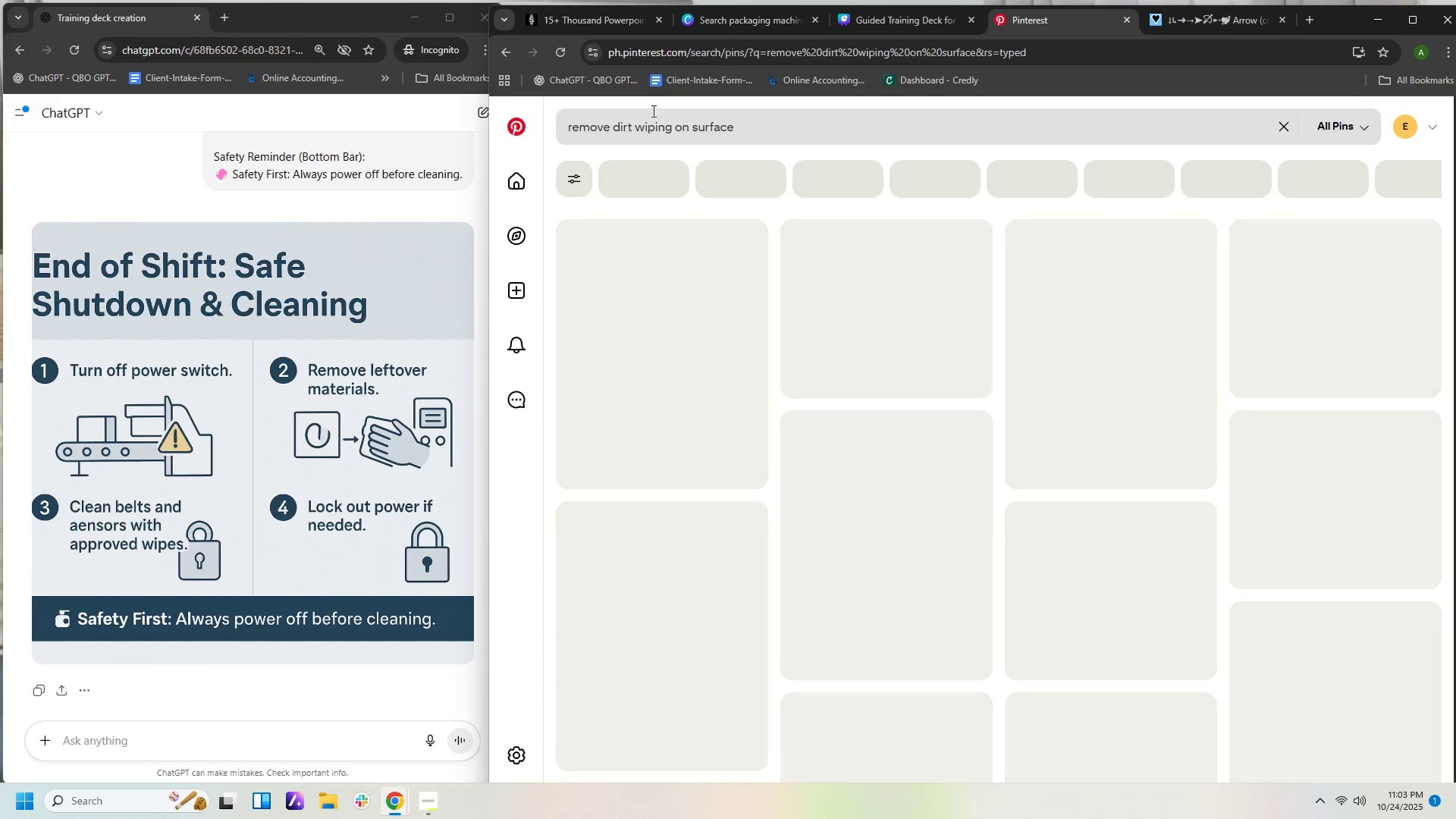 
mouse_move([720, 100])
 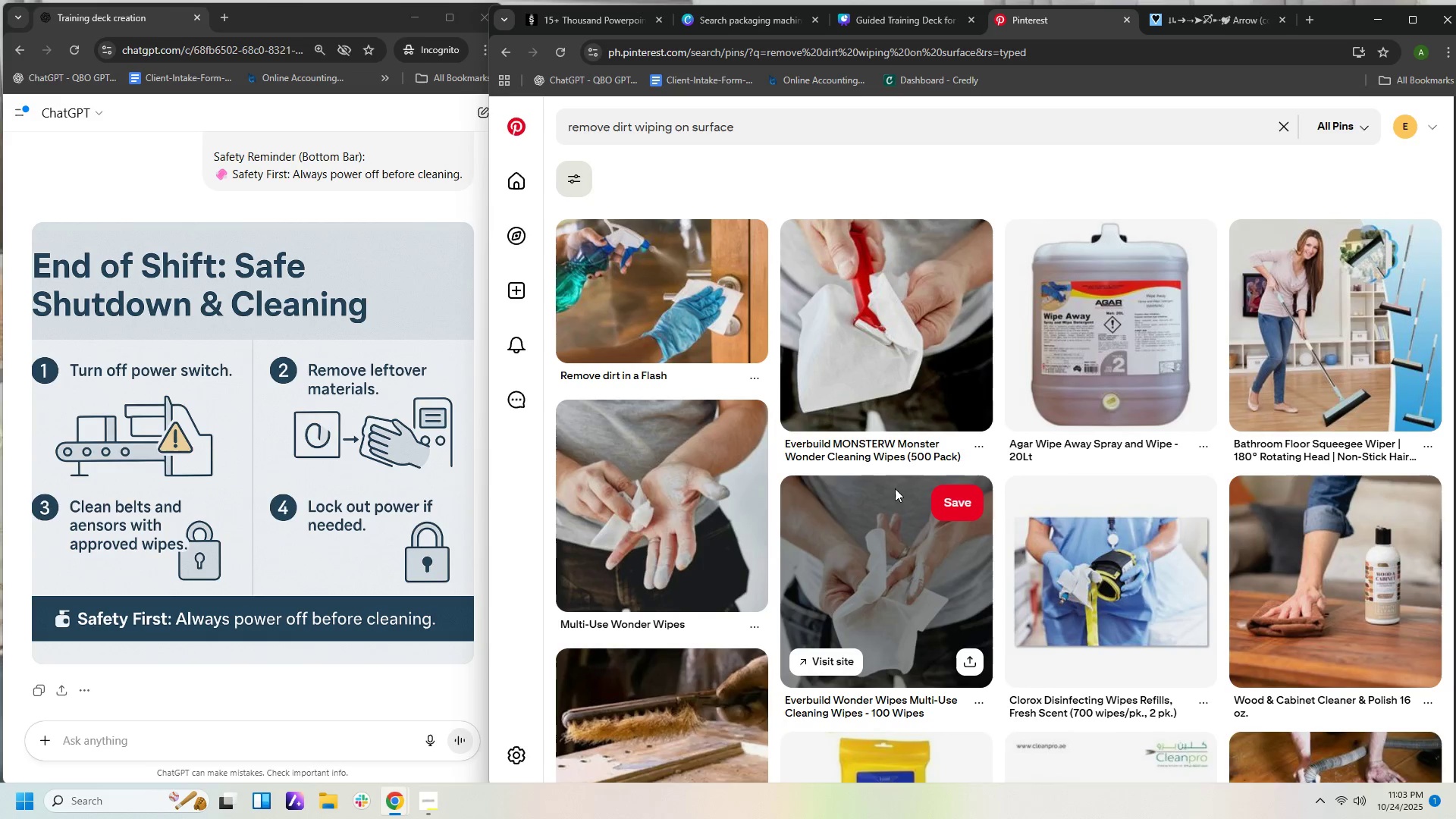 
scroll: coordinate [895, 485], scroll_direction: down, amount: 2.0
 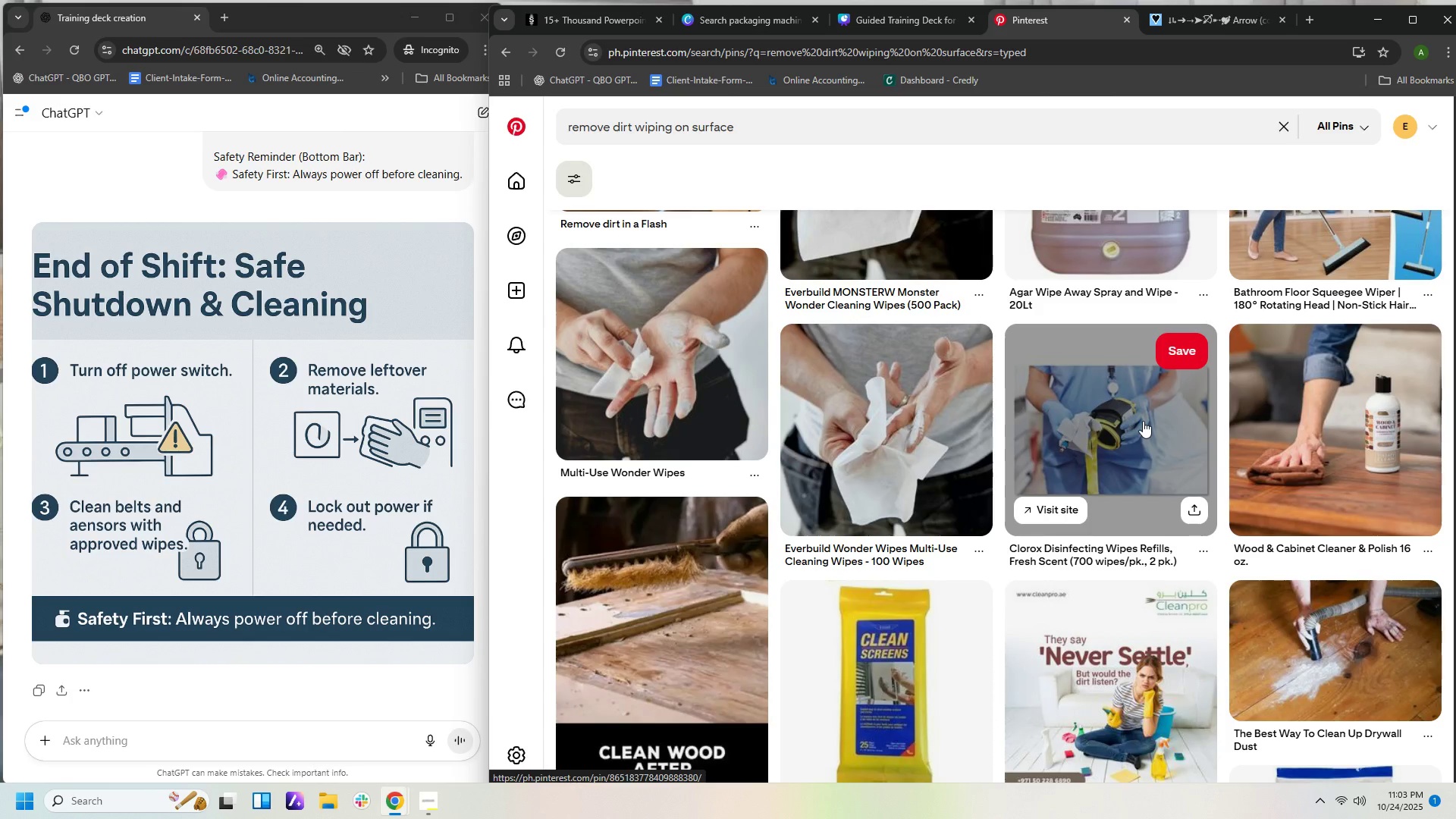 
left_click([1143, 421])
 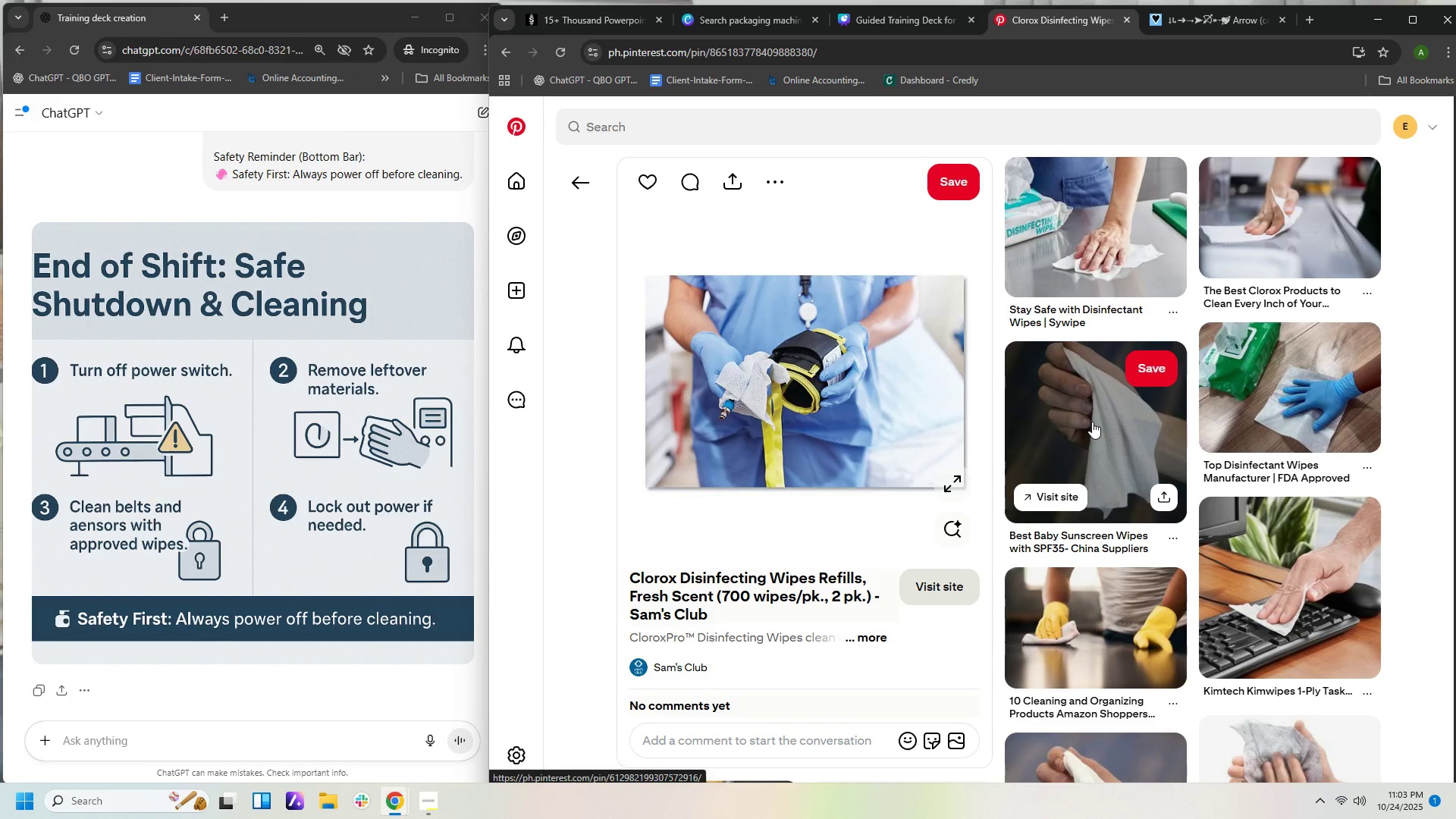 
wait(9.84)
 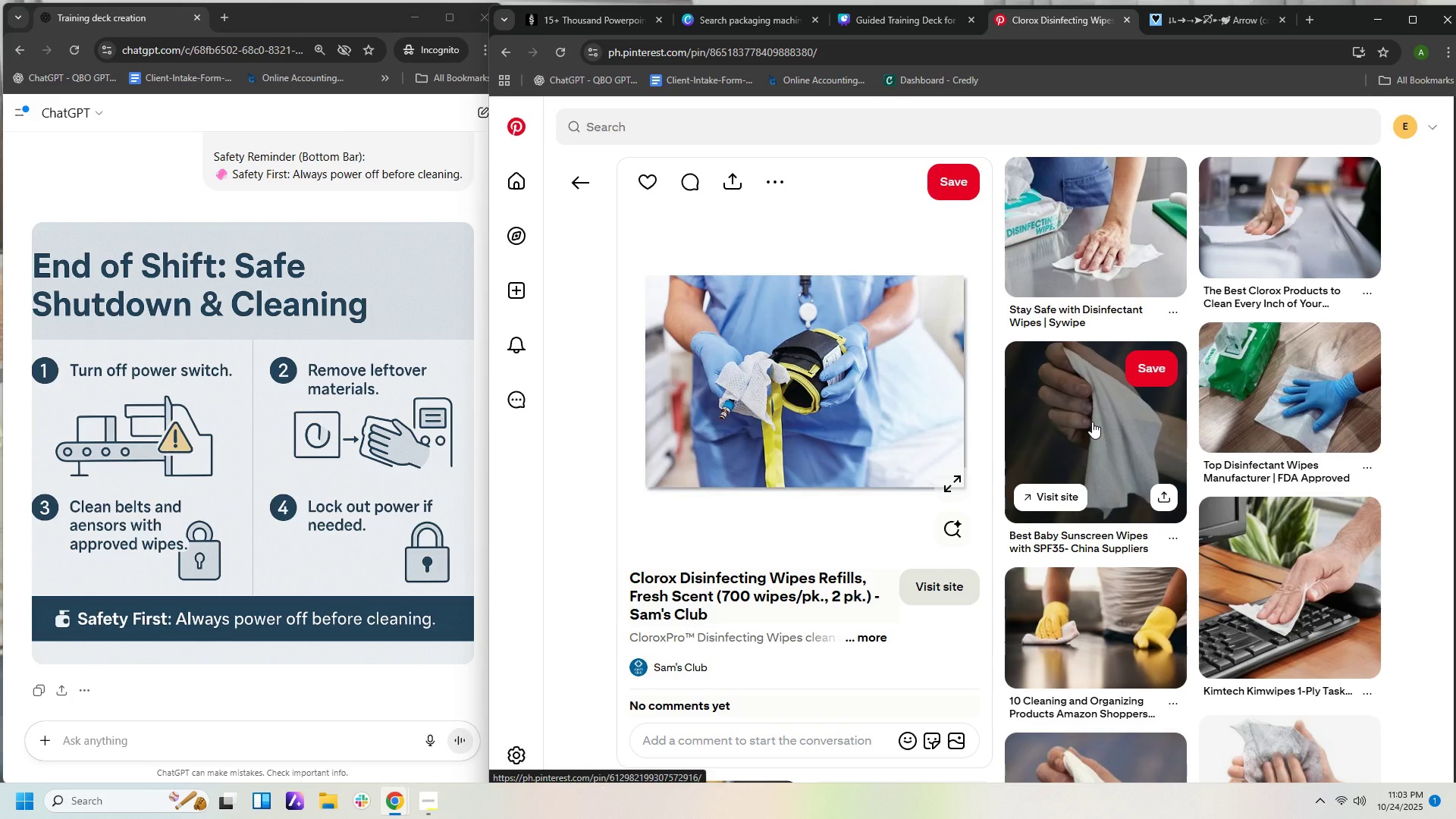 
scroll: coordinate [1090, 439], scroll_direction: down, amount: 13.0
 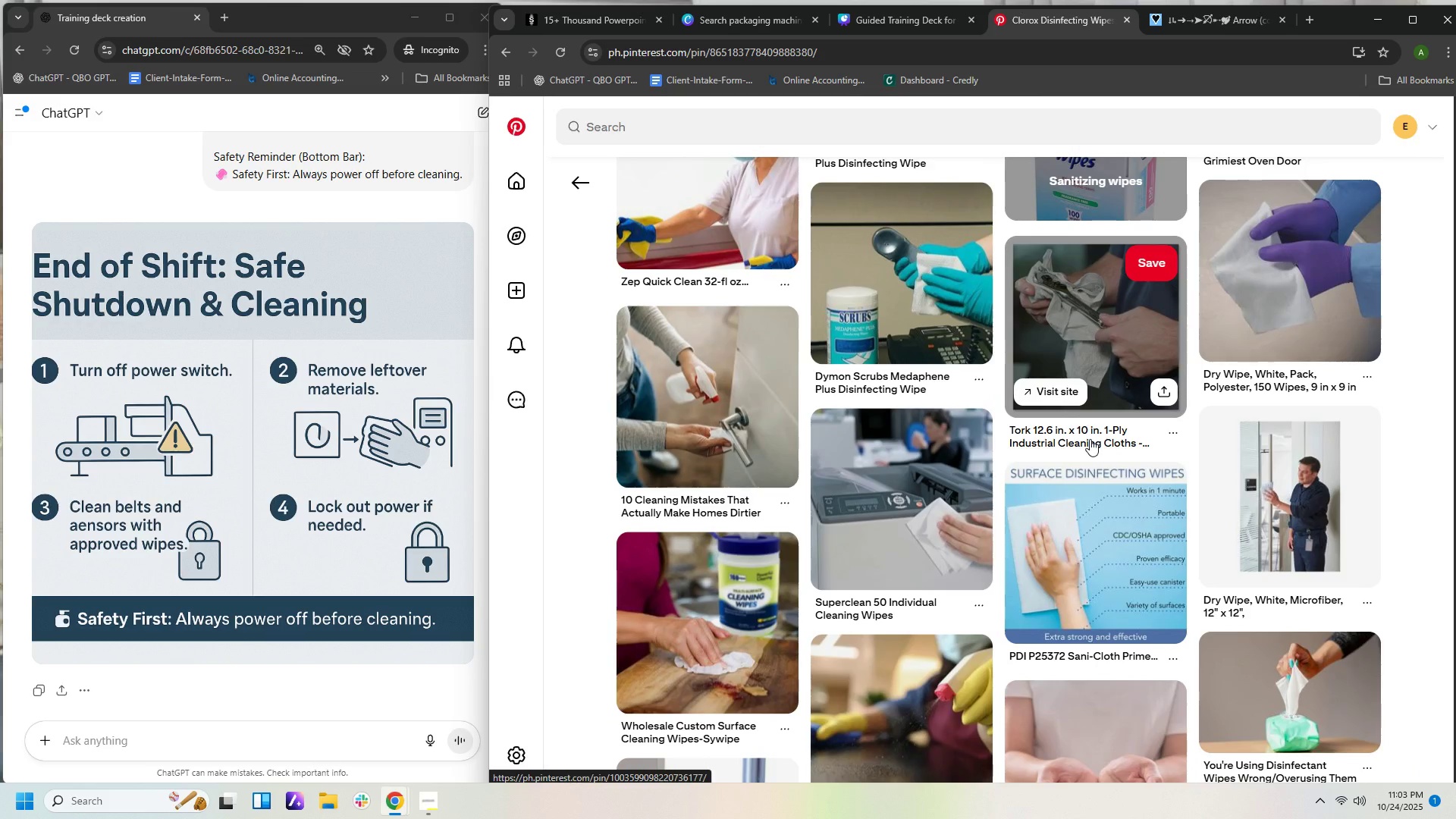 
scroll: coordinate [1088, 441], scroll_direction: down, amount: 11.0
 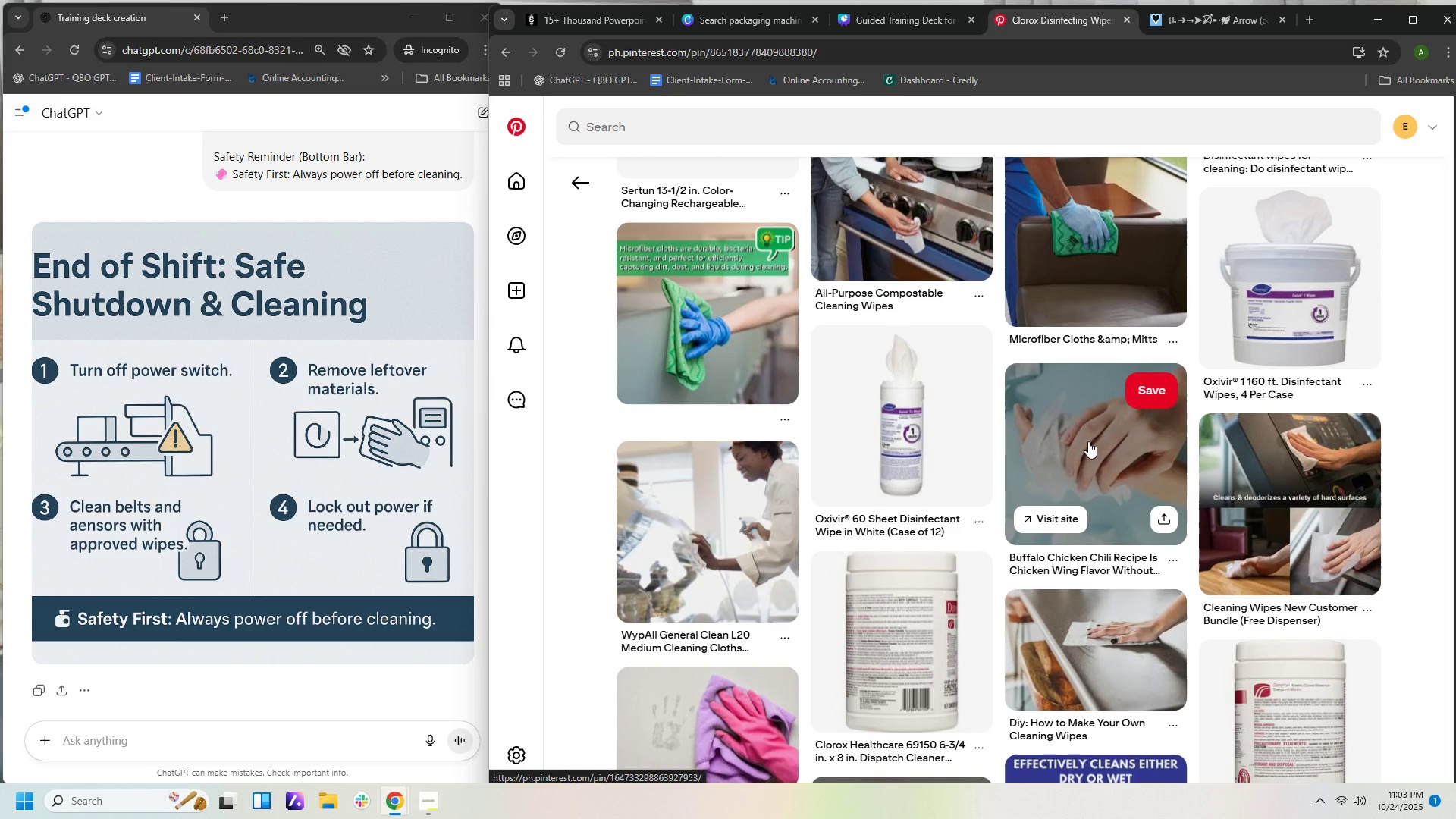 
wait(7.57)
 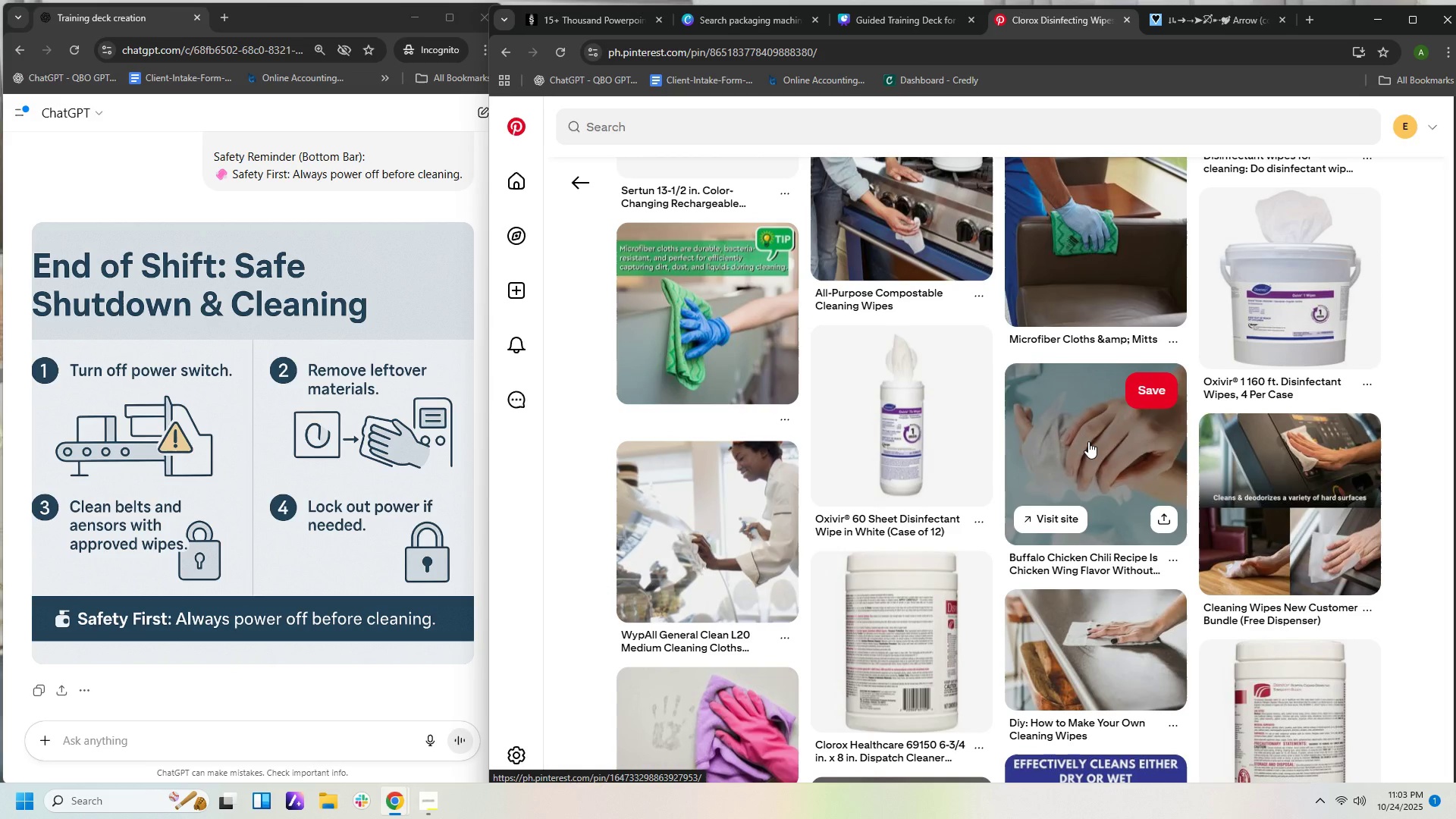 
scroll: coordinate [1087, 441], scroll_direction: down, amount: 5.0
 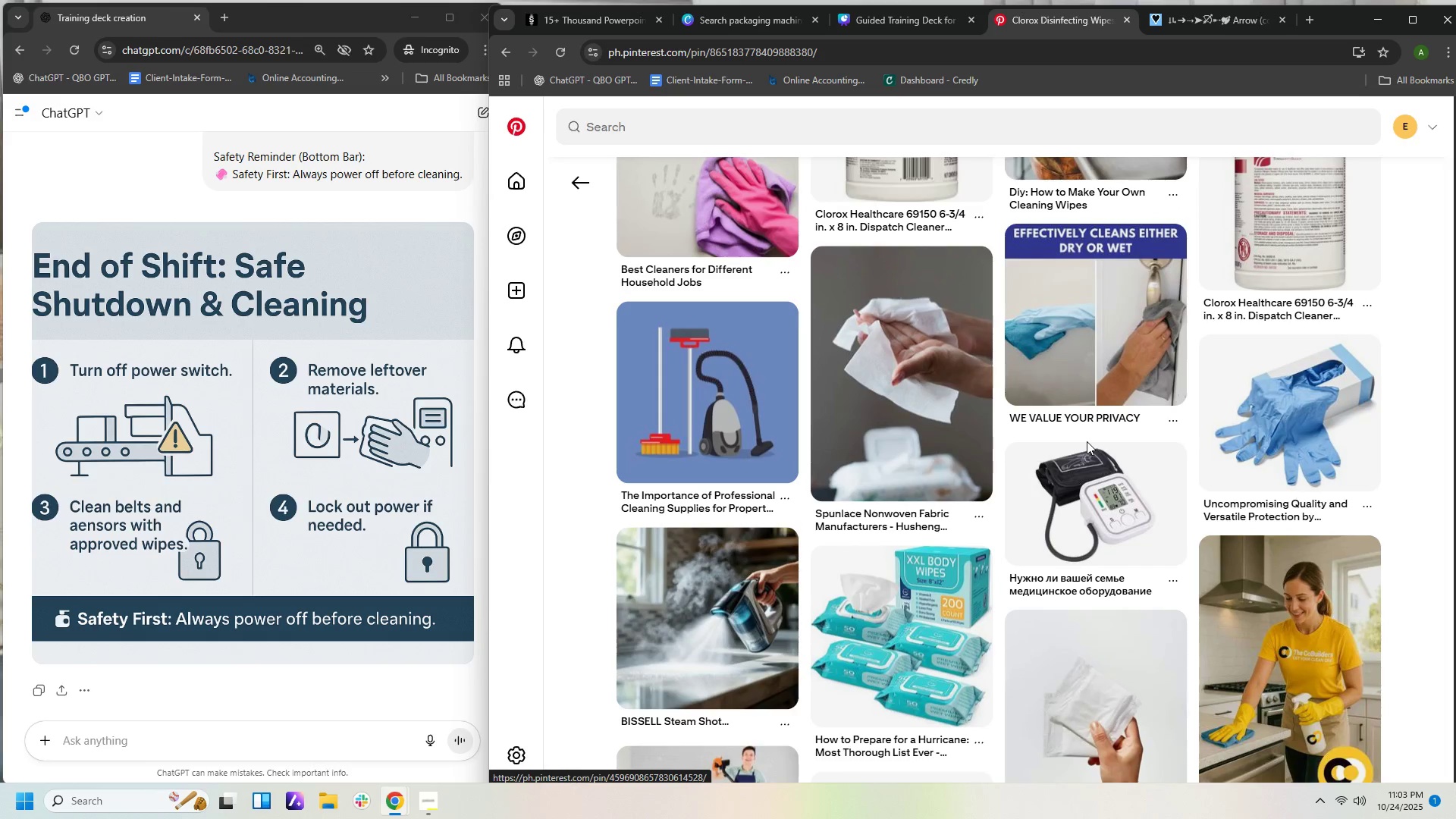 
scroll: coordinate [1086, 445], scroll_direction: up, amount: 2.0
 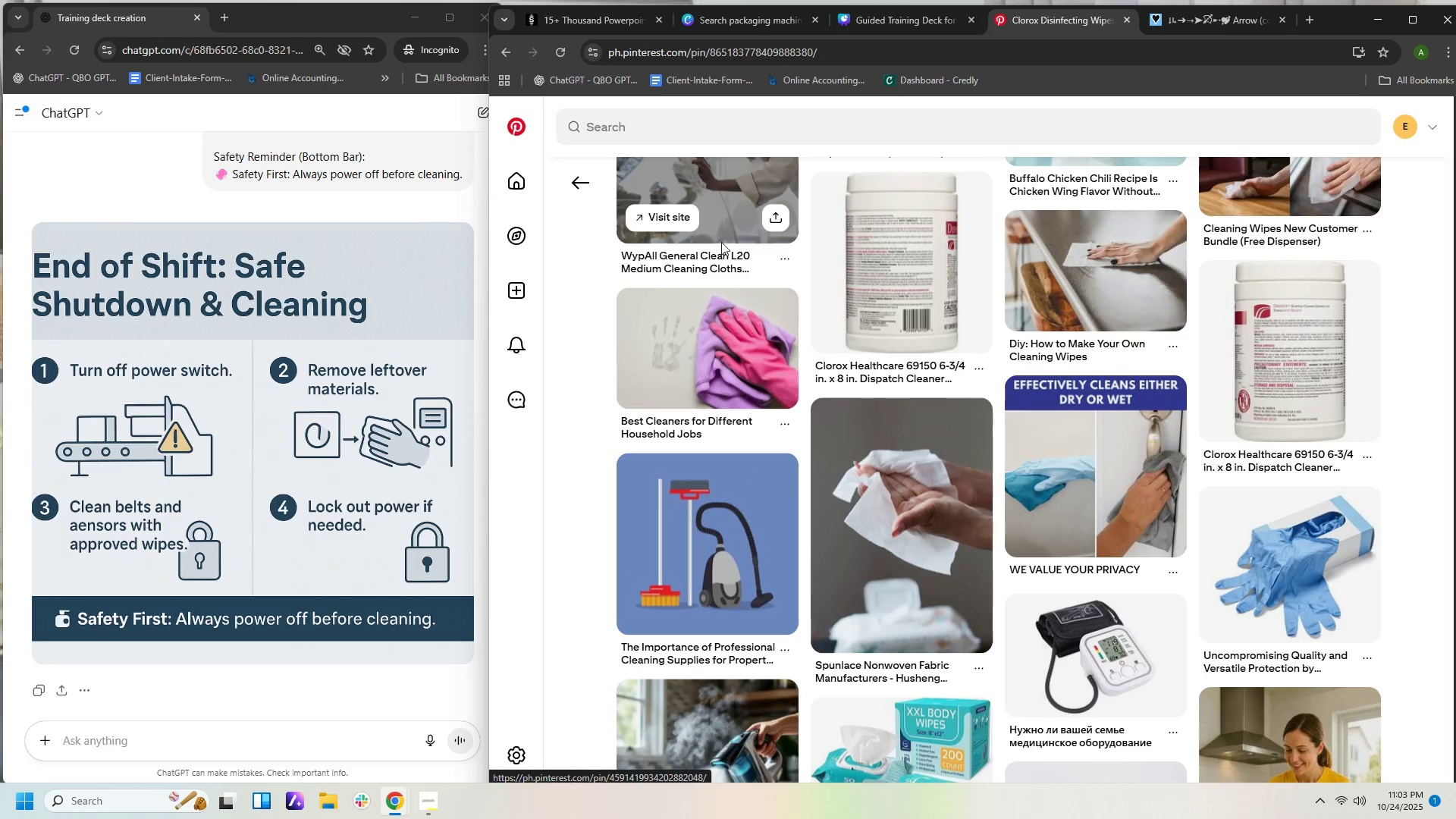 
scroll: coordinate [930, 406], scroll_direction: down, amount: 12.0
 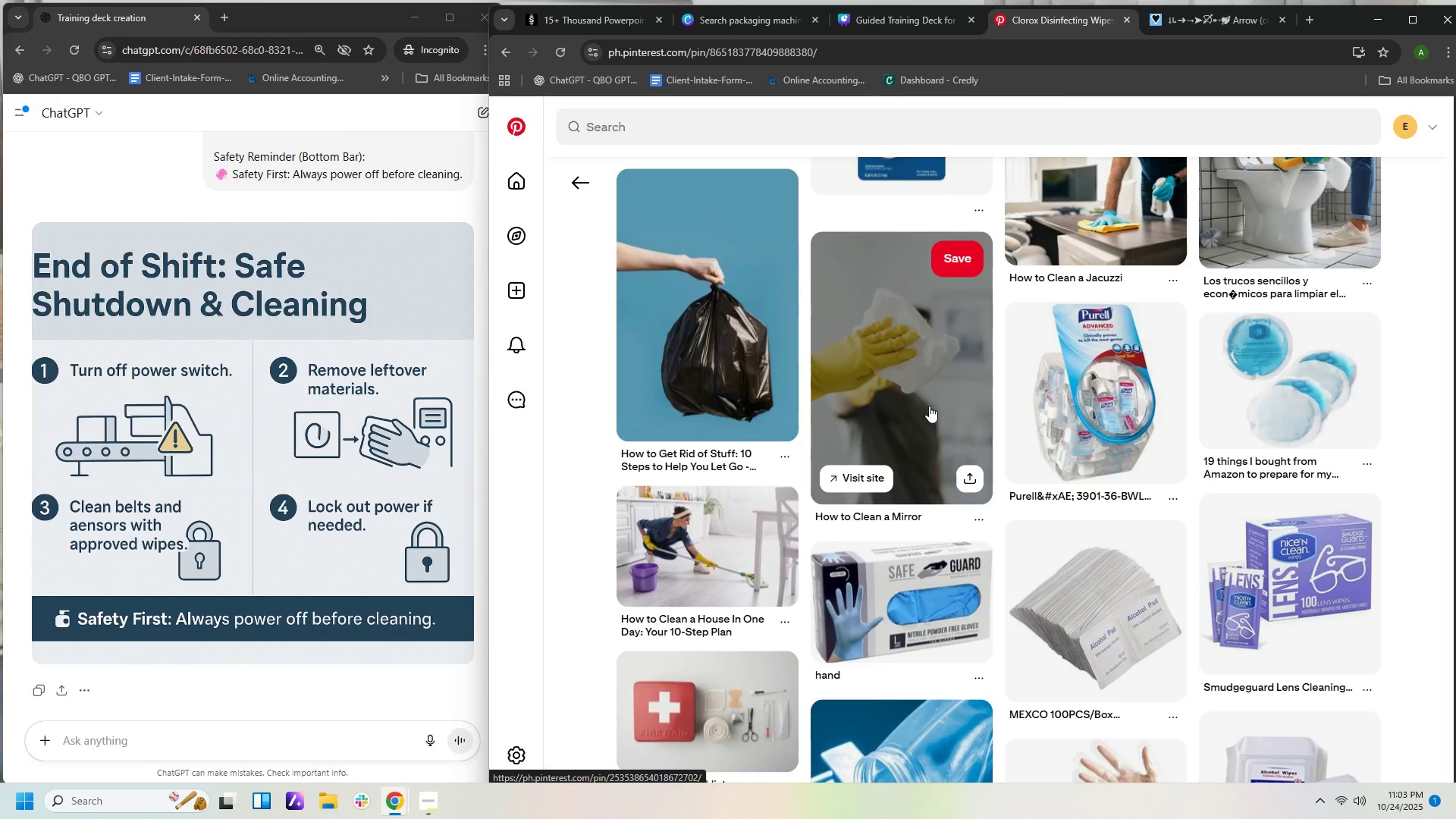 
scroll: coordinate [914, 394], scroll_direction: up, amount: 17.0
 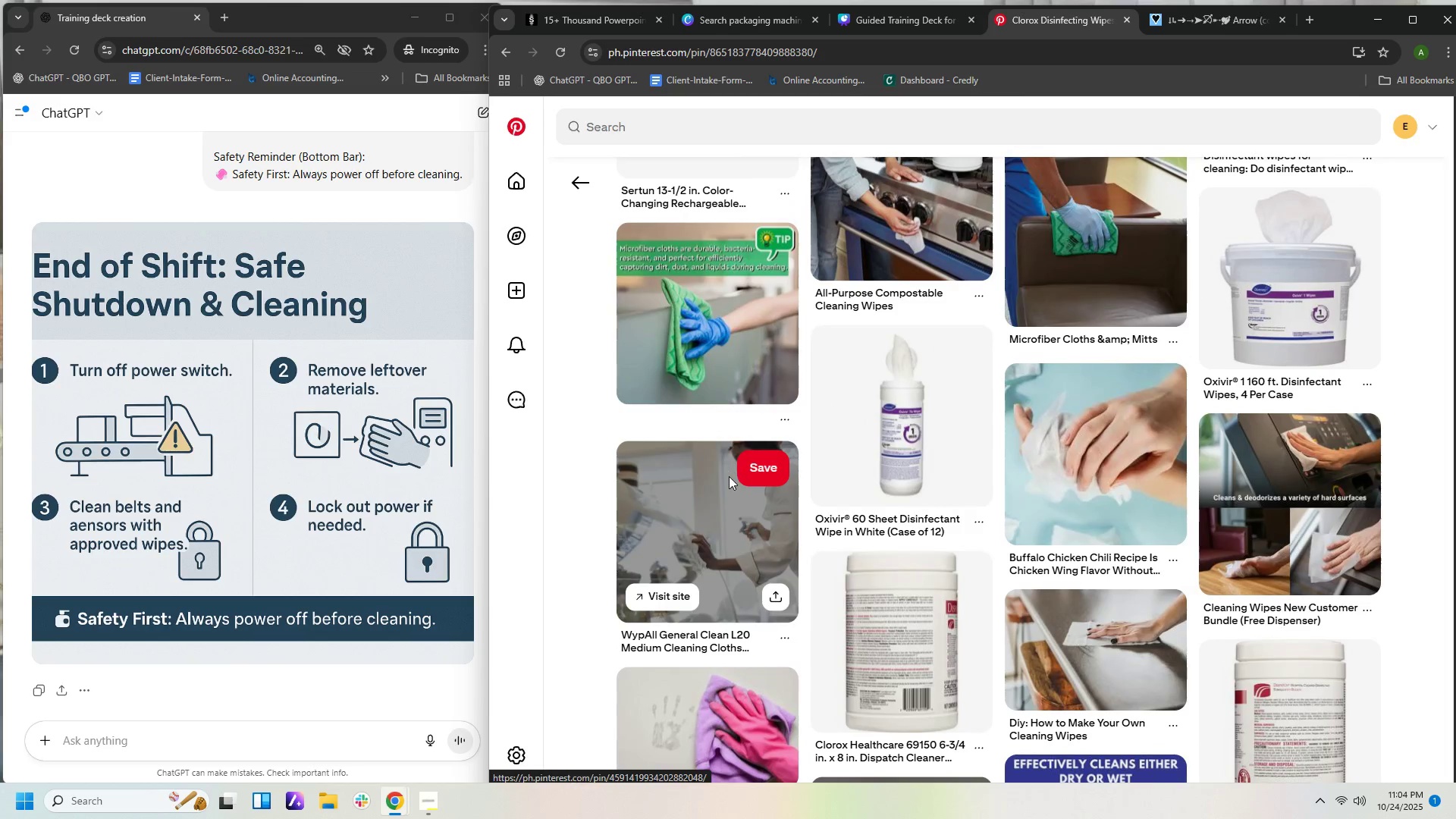 
left_click([729, 476])
 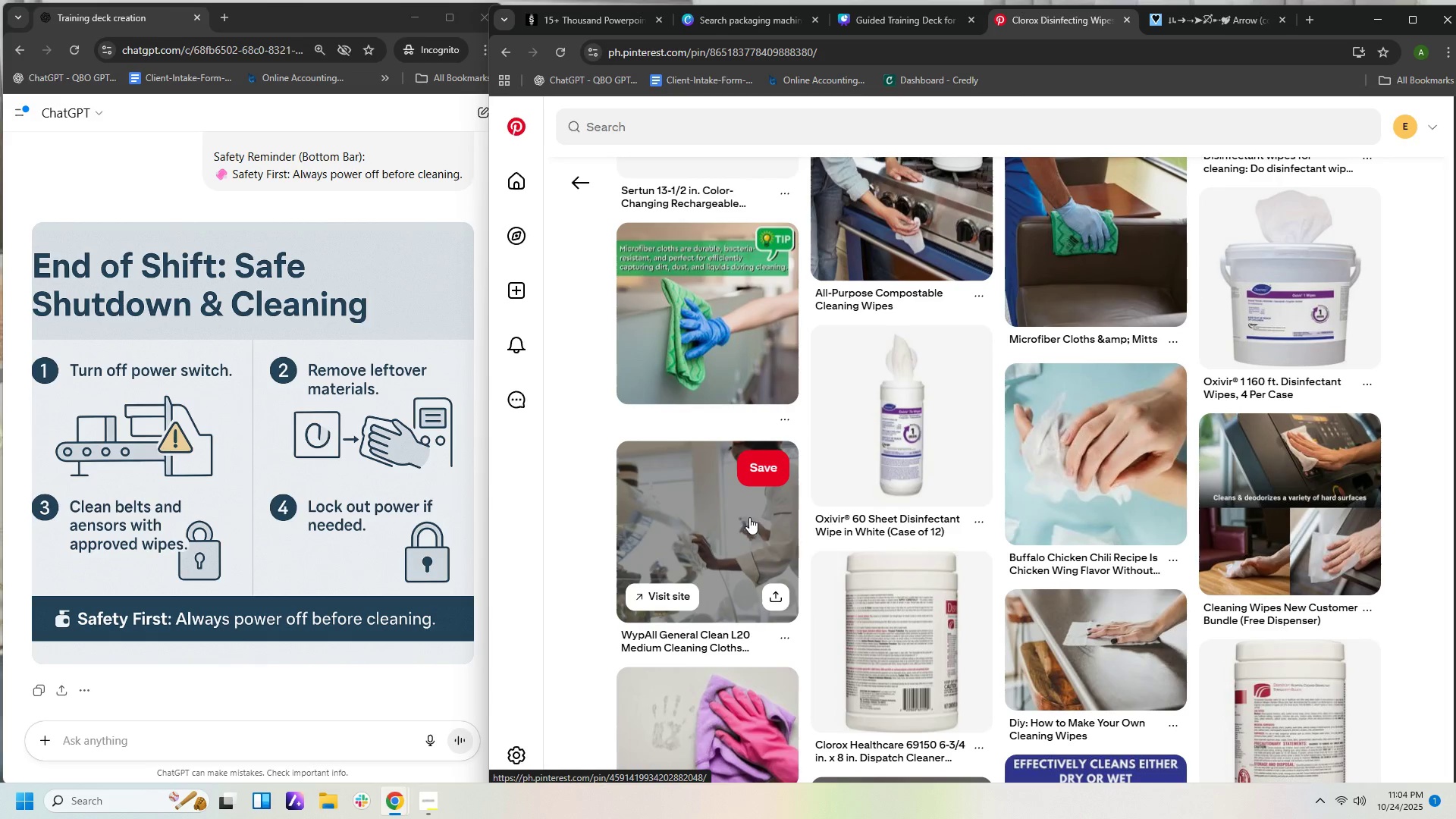 
left_click([749, 517])
 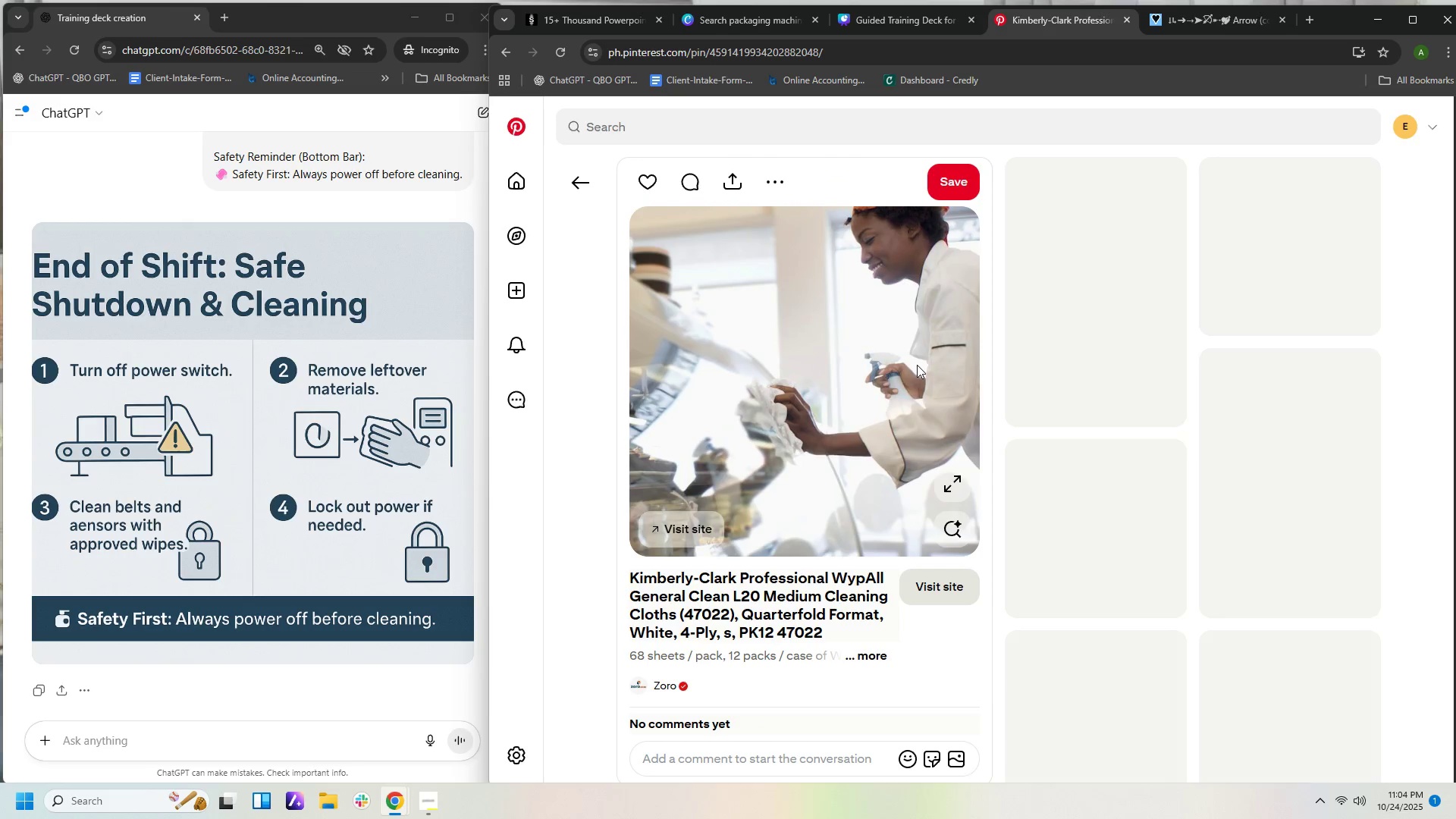 
right_click([915, 363])
 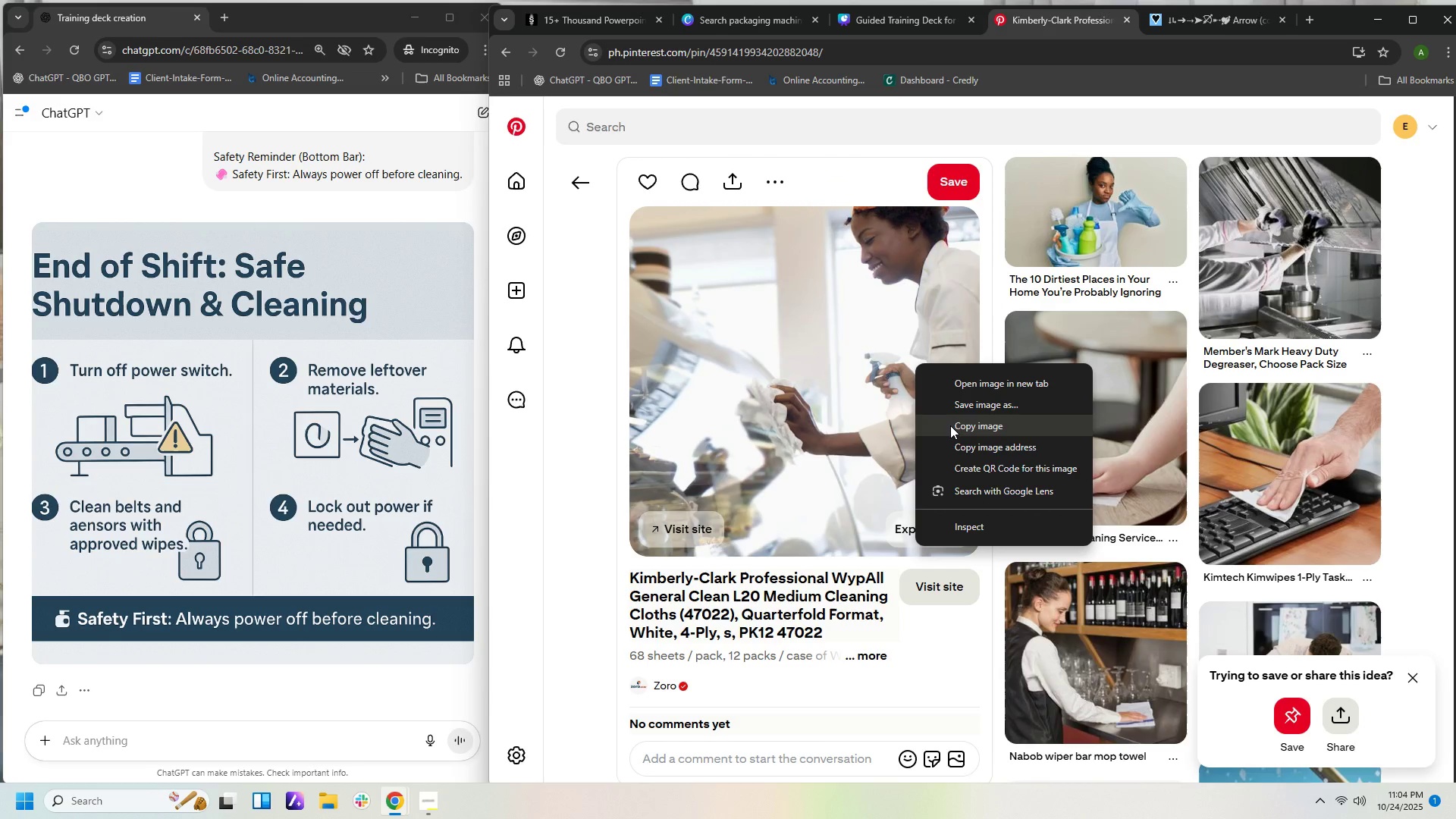 
left_click([950, 425])
 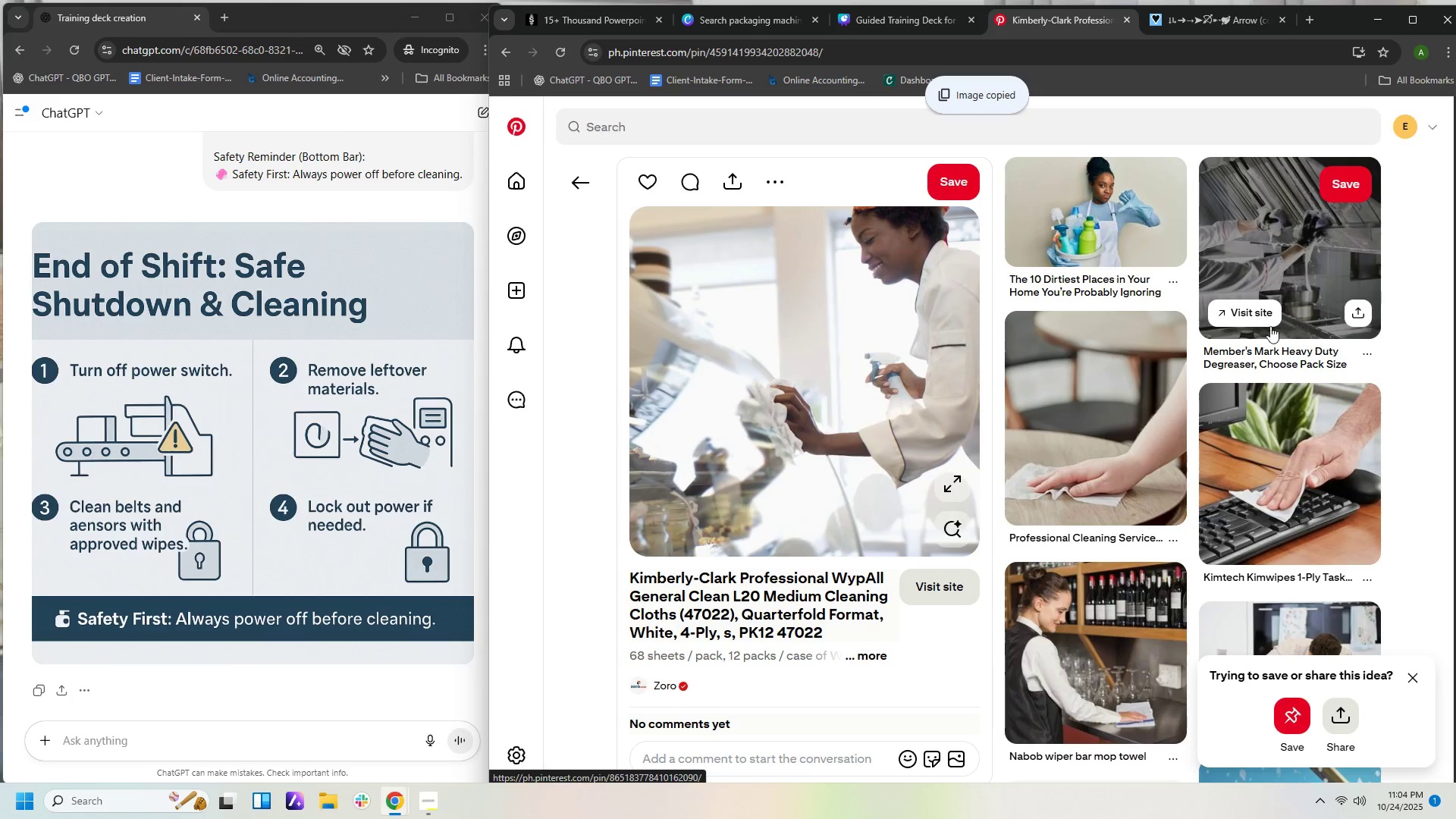 
scroll: coordinate [1310, 425], scroll_direction: down, amount: 19.0
 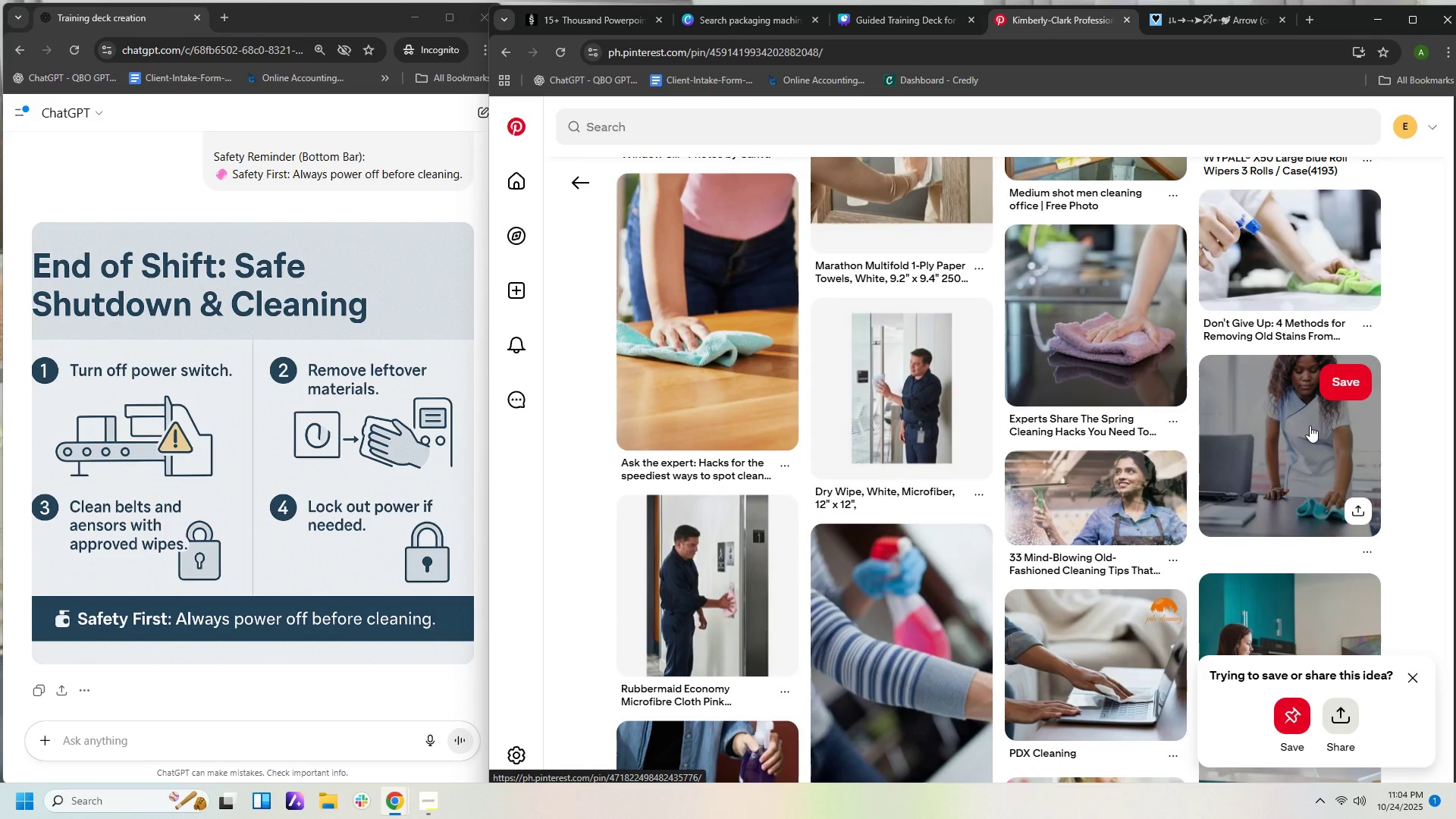 
scroll: coordinate [1313, 349], scroll_direction: up, amount: 21.0
 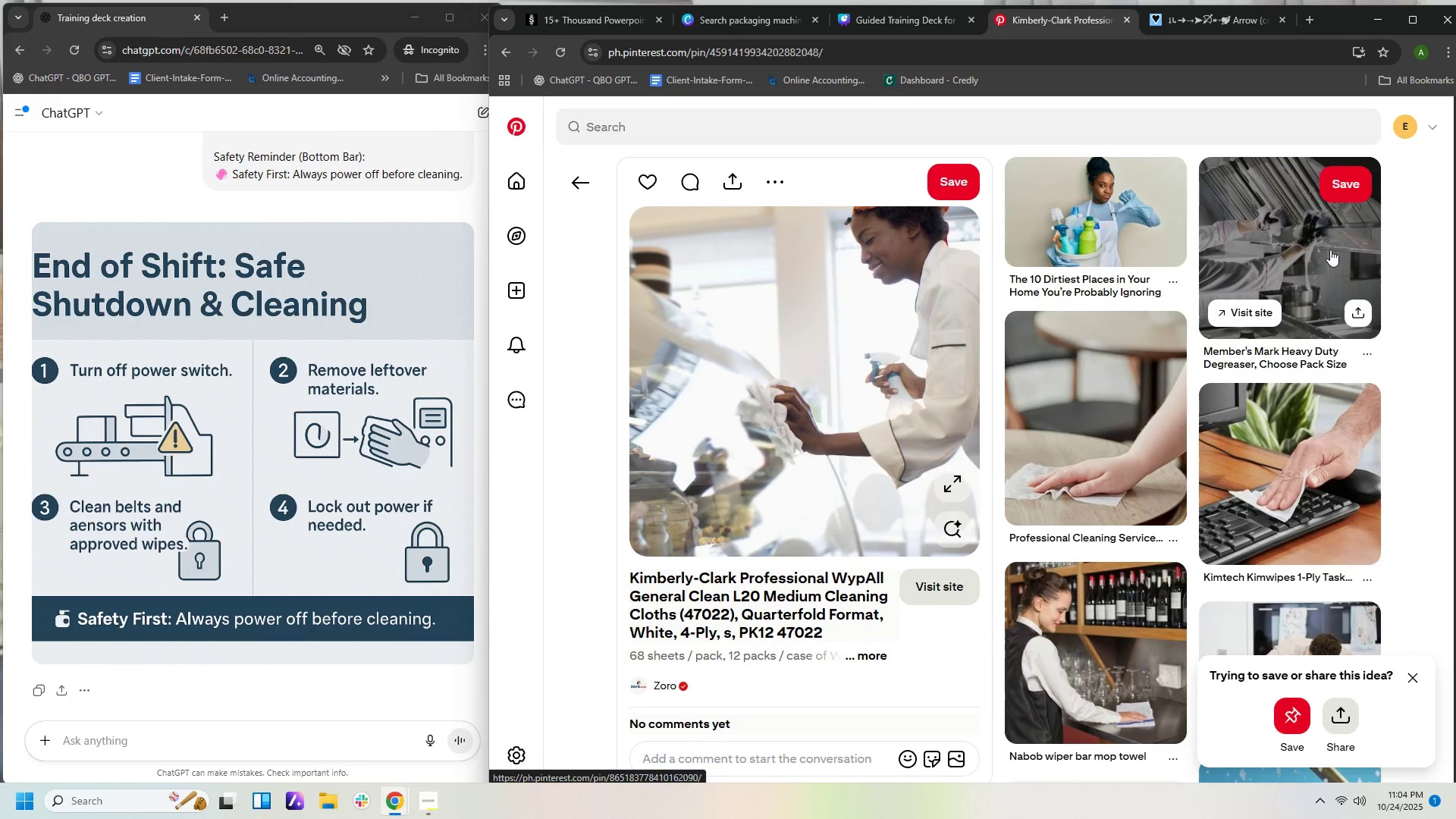 
left_click([1331, 253])
 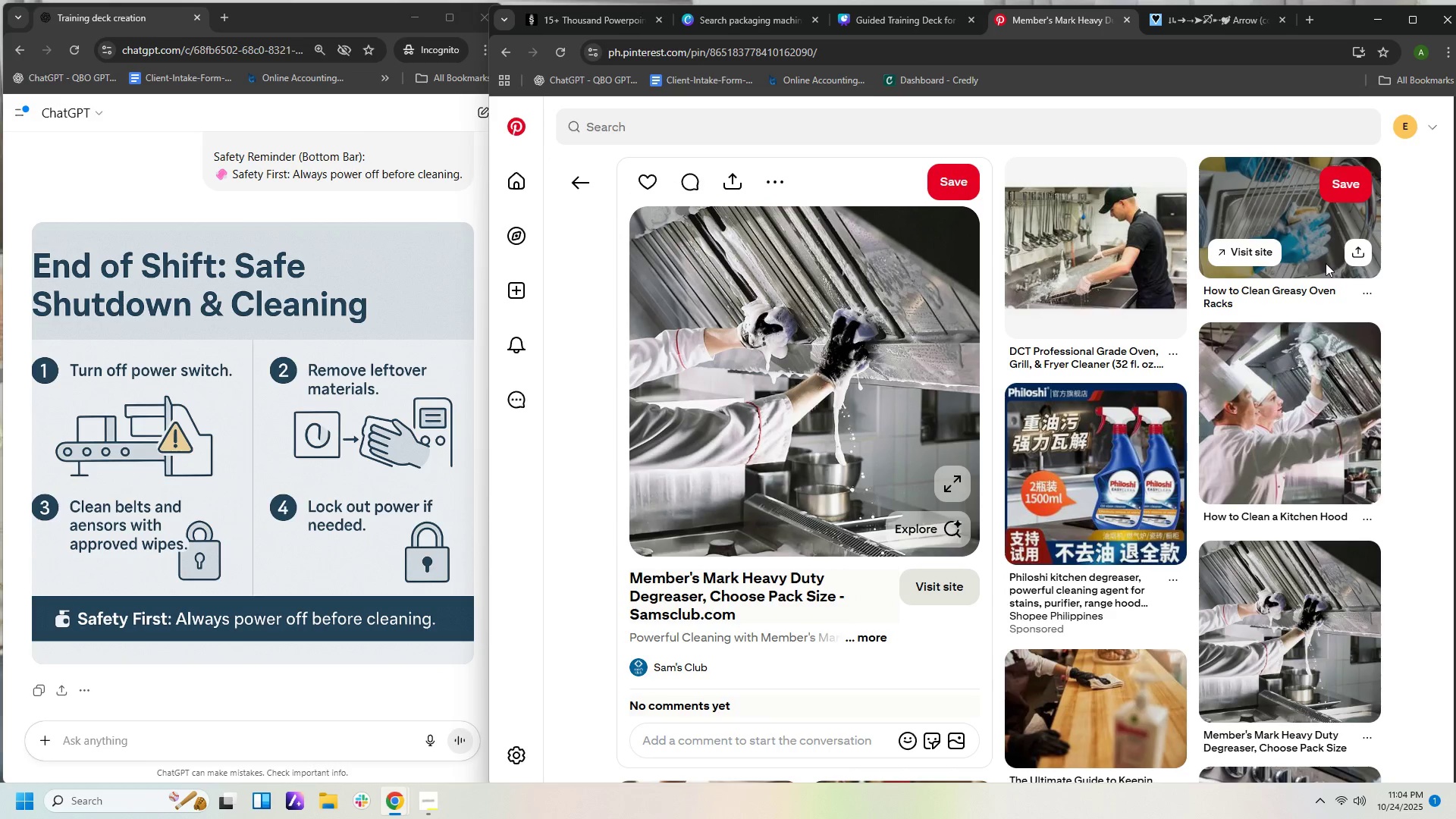 
scroll: coordinate [1312, 465], scroll_direction: down, amount: 15.0
 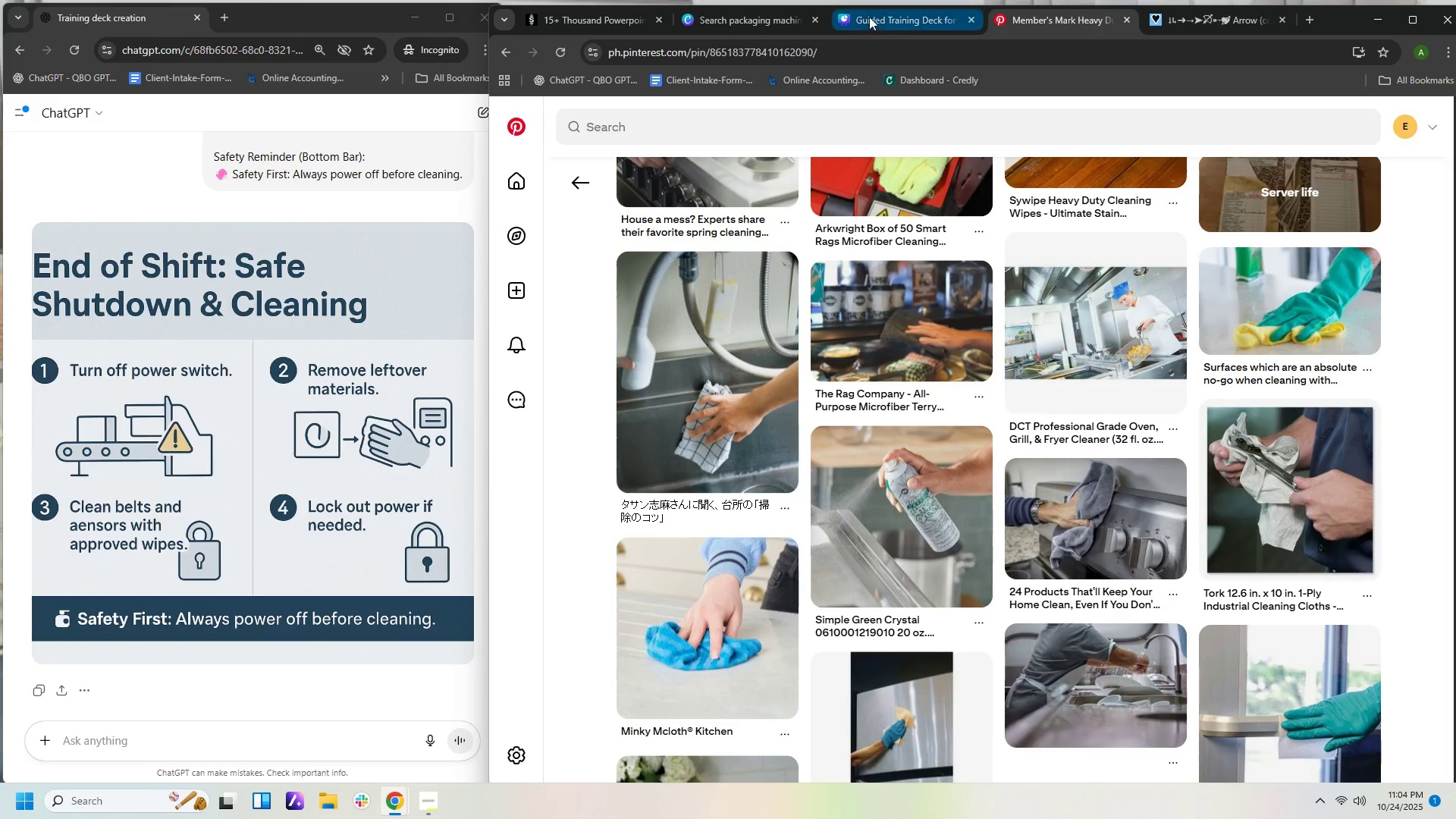 
left_click([919, 17])
 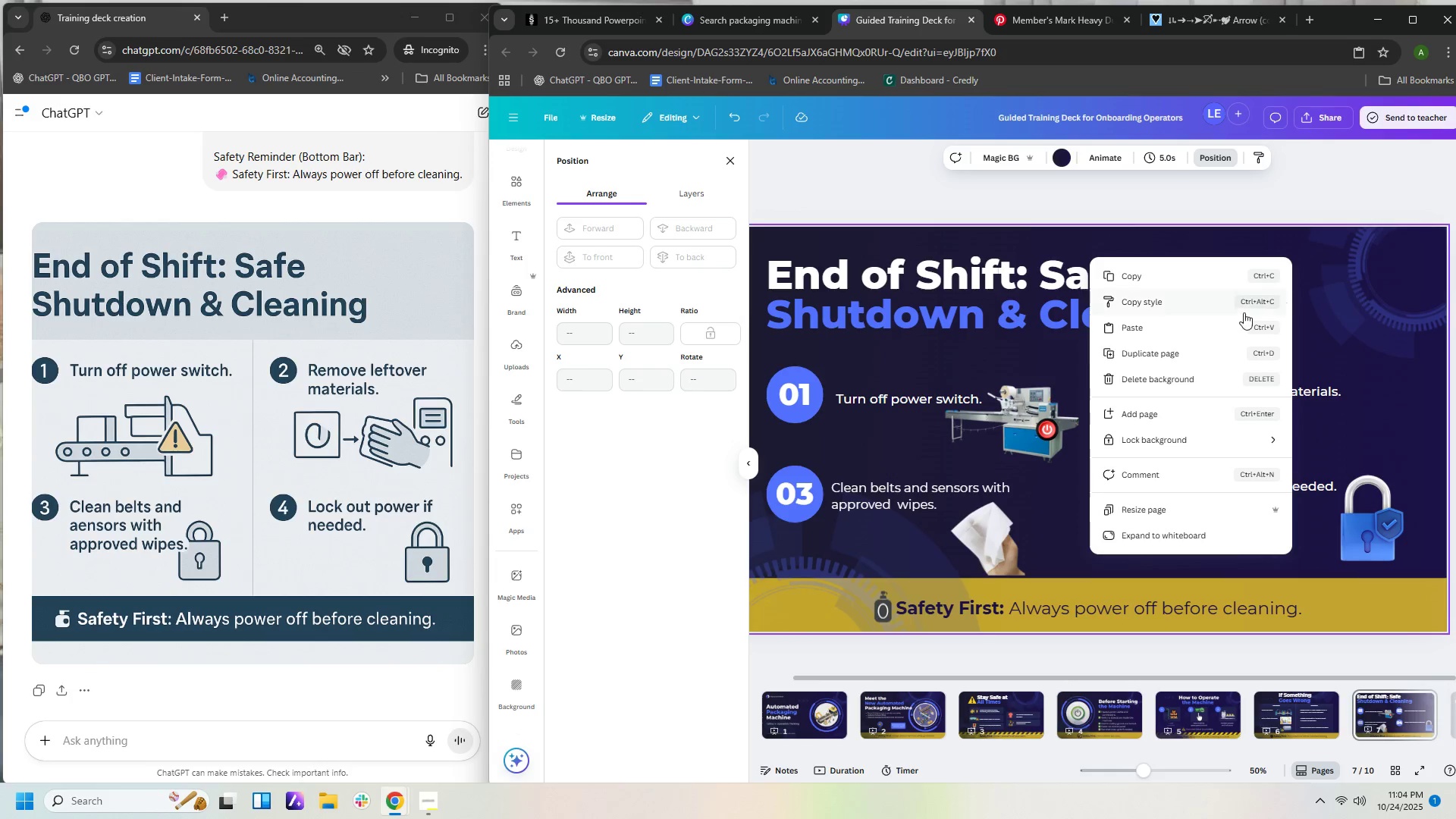 
left_click([1186, 335])
 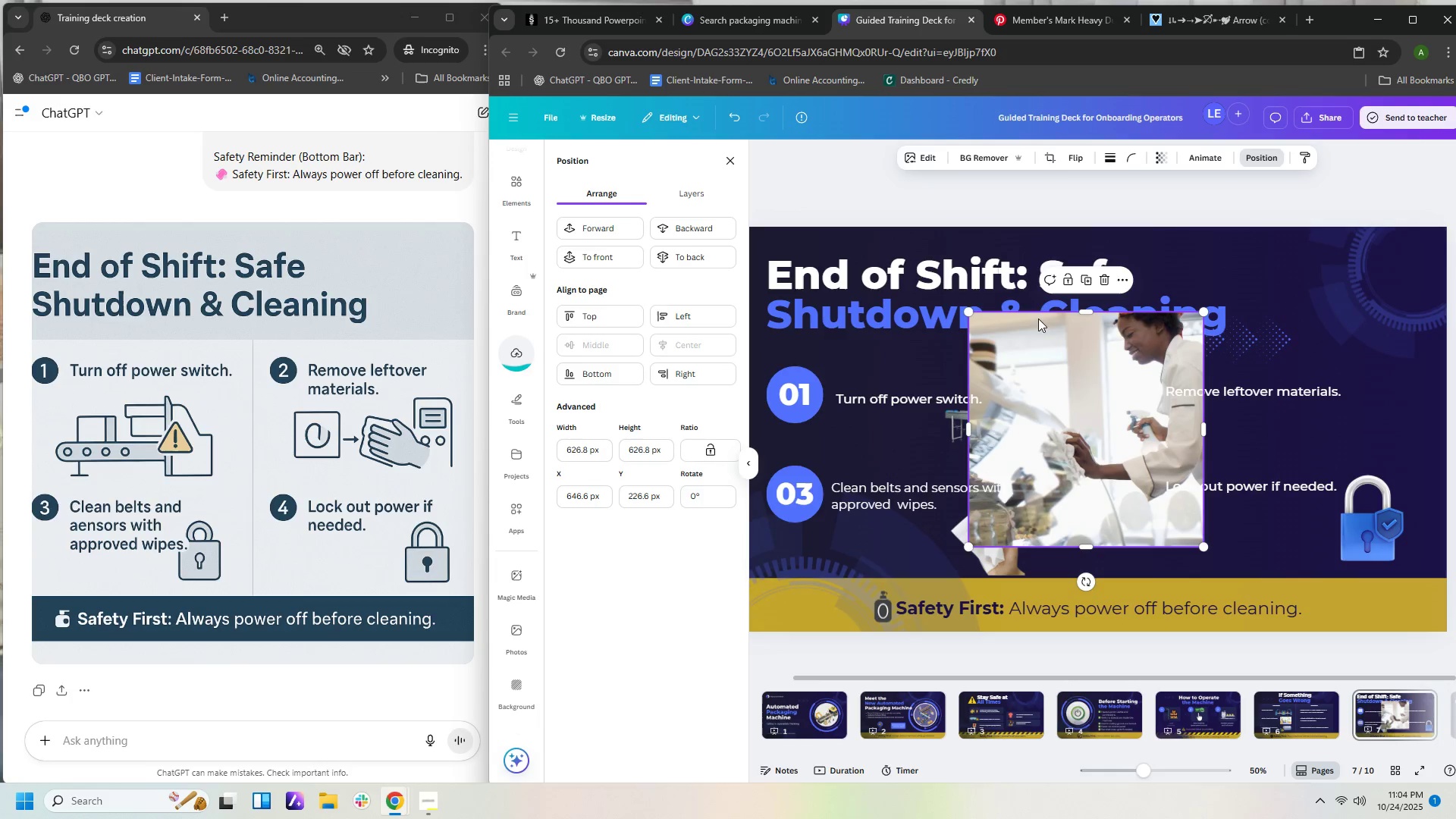 
left_click([981, 162])
 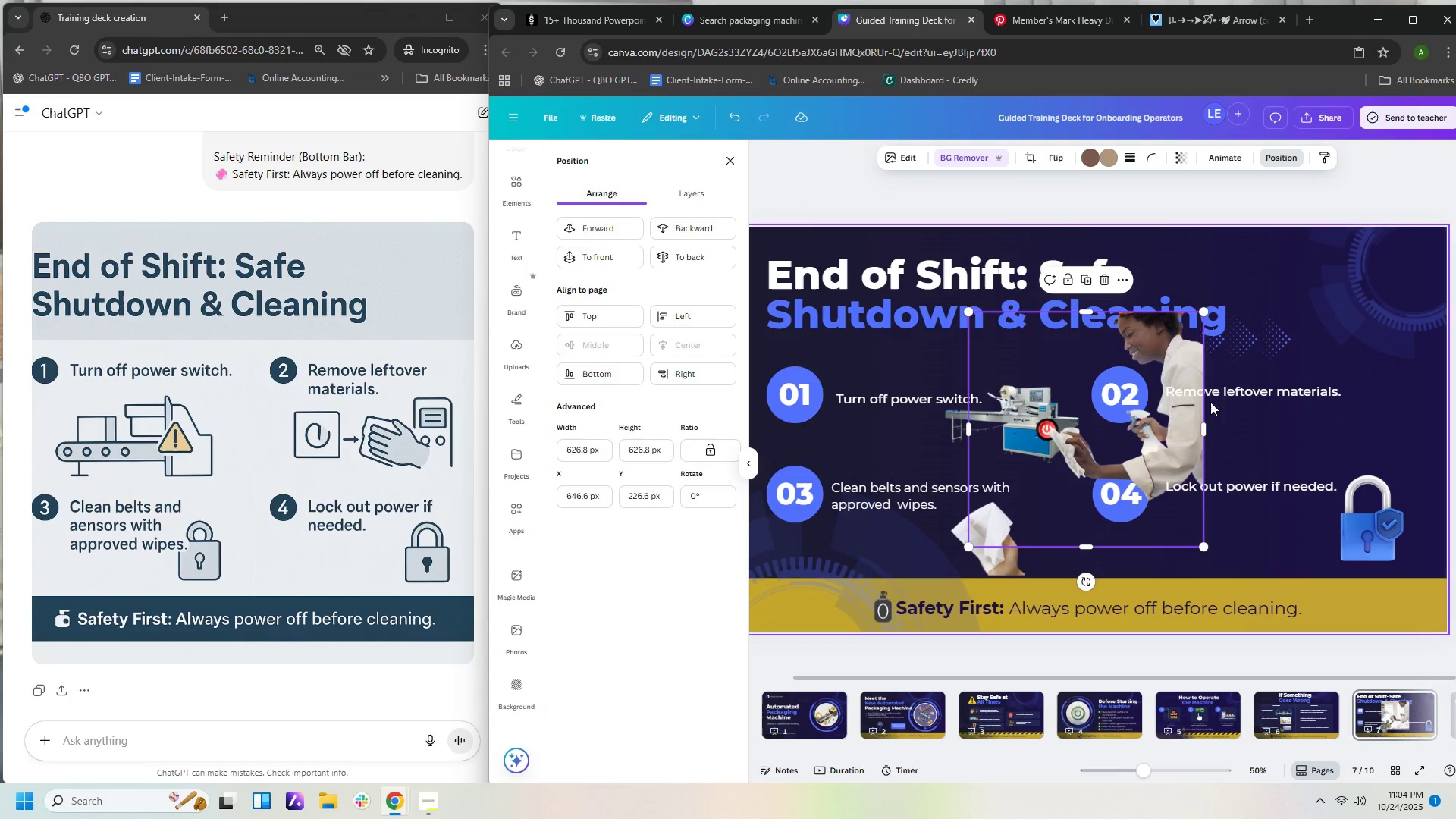 
wait(6.43)
 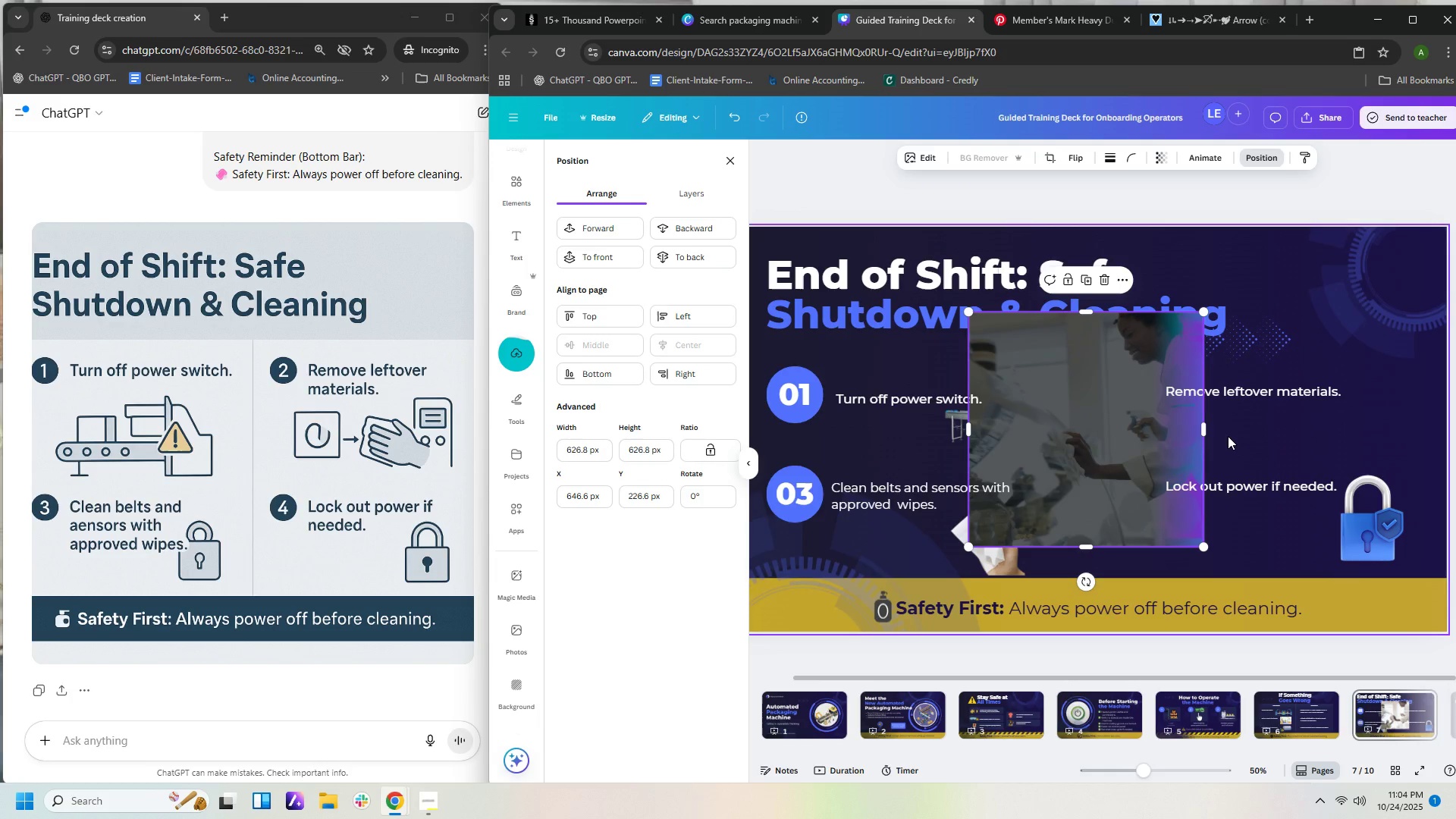 
left_click_drag(start_coordinate=[1202, 312], to_coordinate=[1157, 417])
 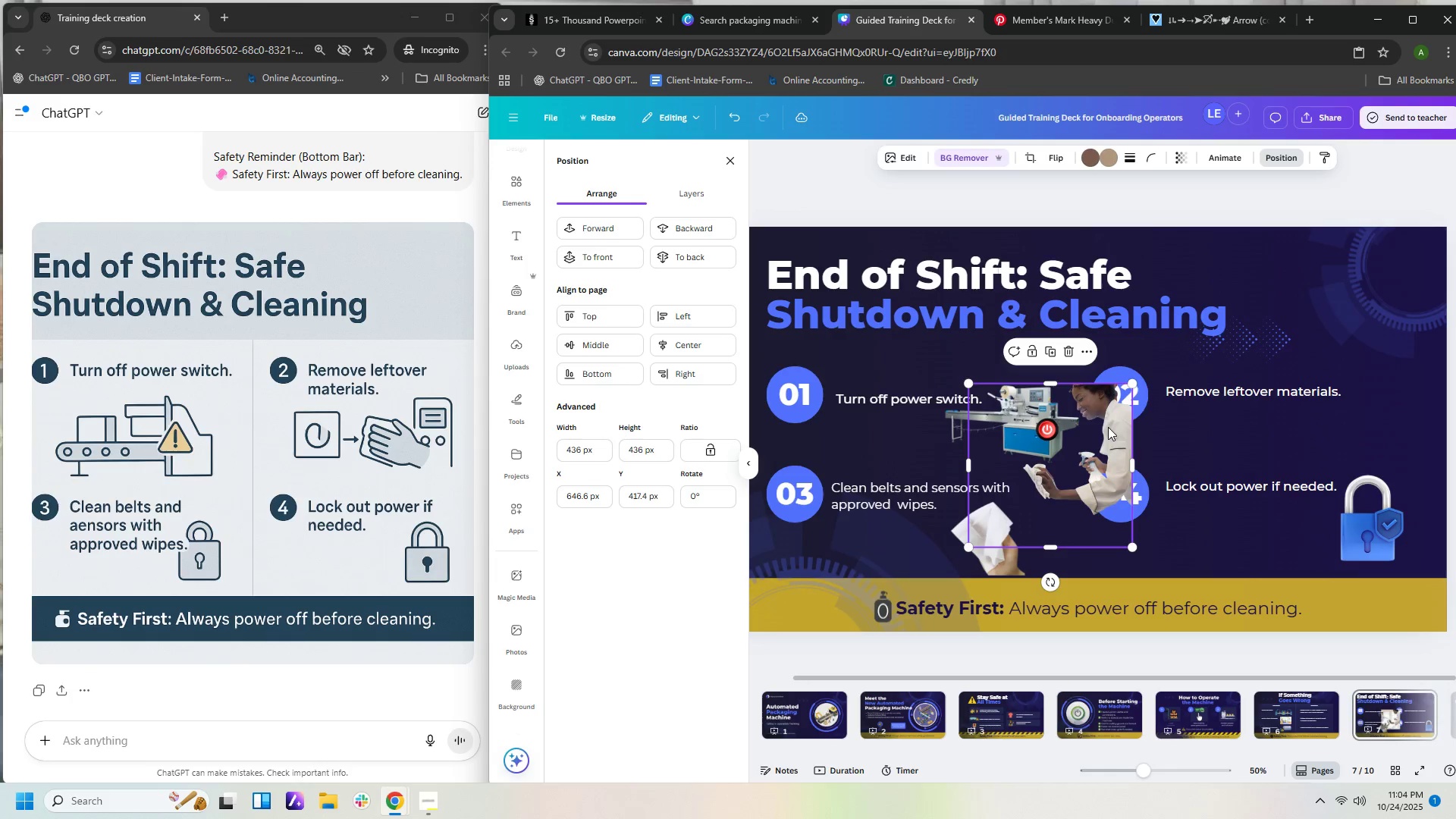 
left_click_drag(start_coordinate=[1106, 430], to_coordinate=[1420, 392])
 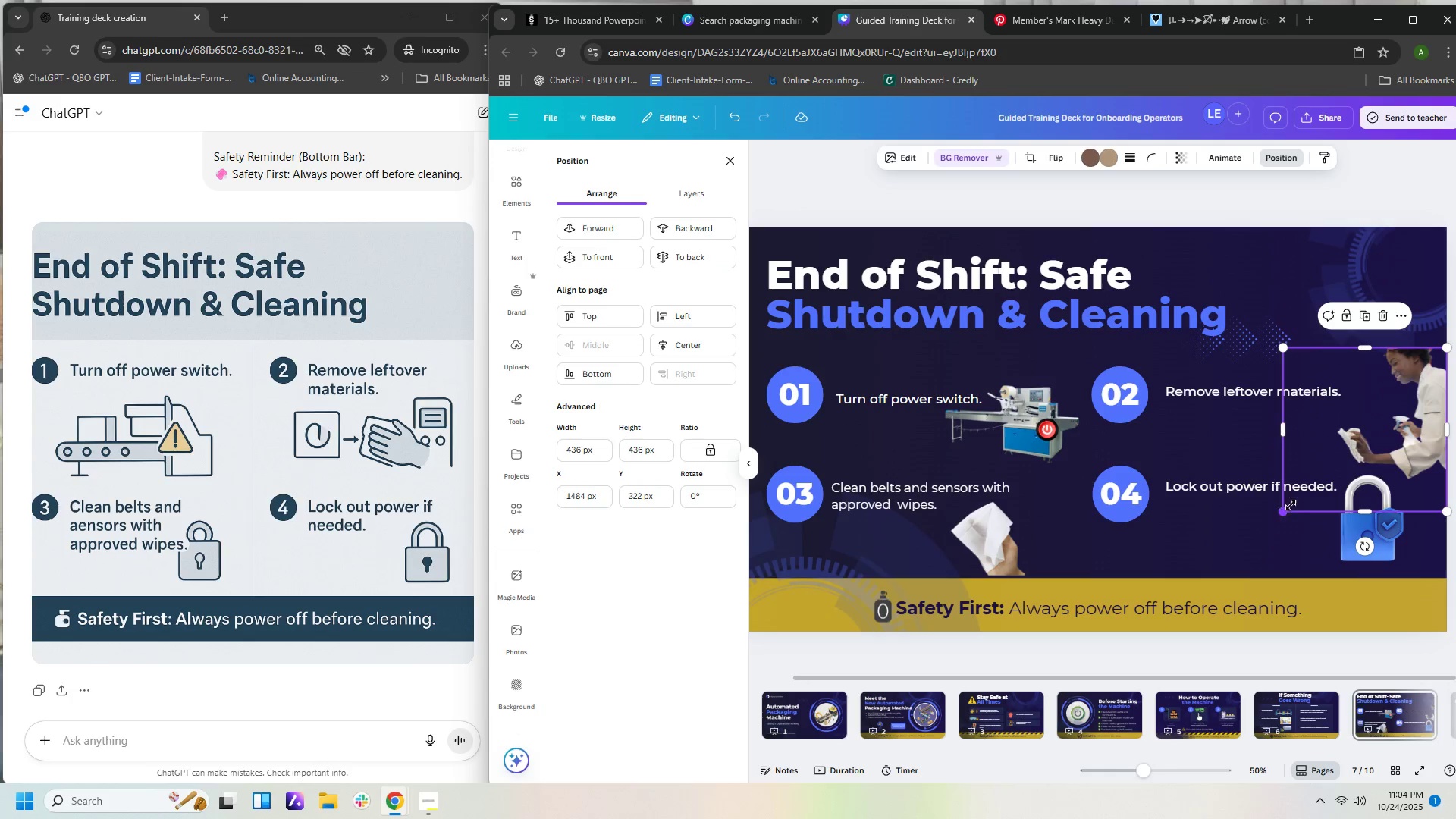 
left_click_drag(start_coordinate=[1285, 427], to_coordinate=[1329, 428])
 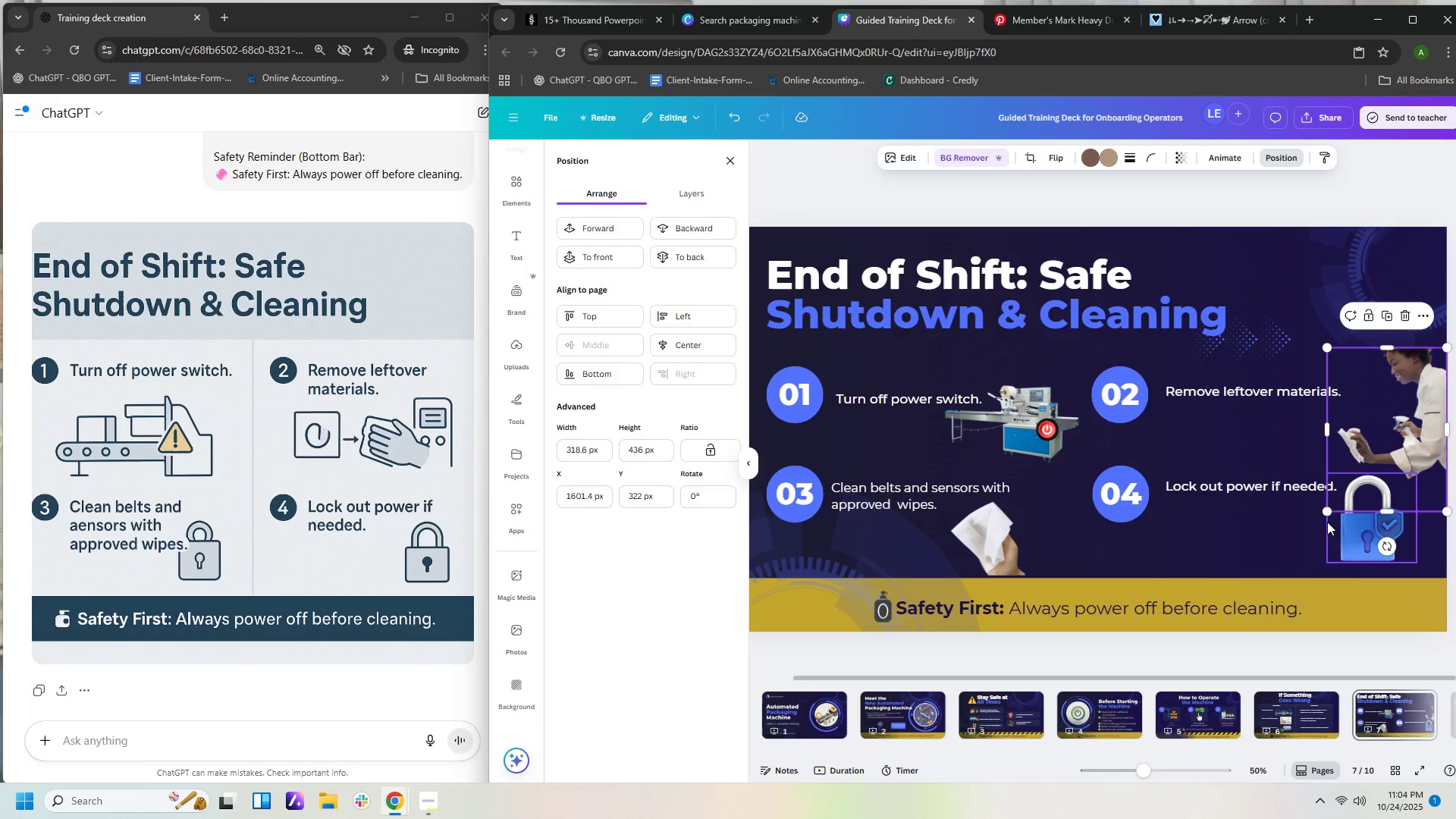 
left_click_drag(start_coordinate=[1327, 511], to_coordinate=[1303, 513])
 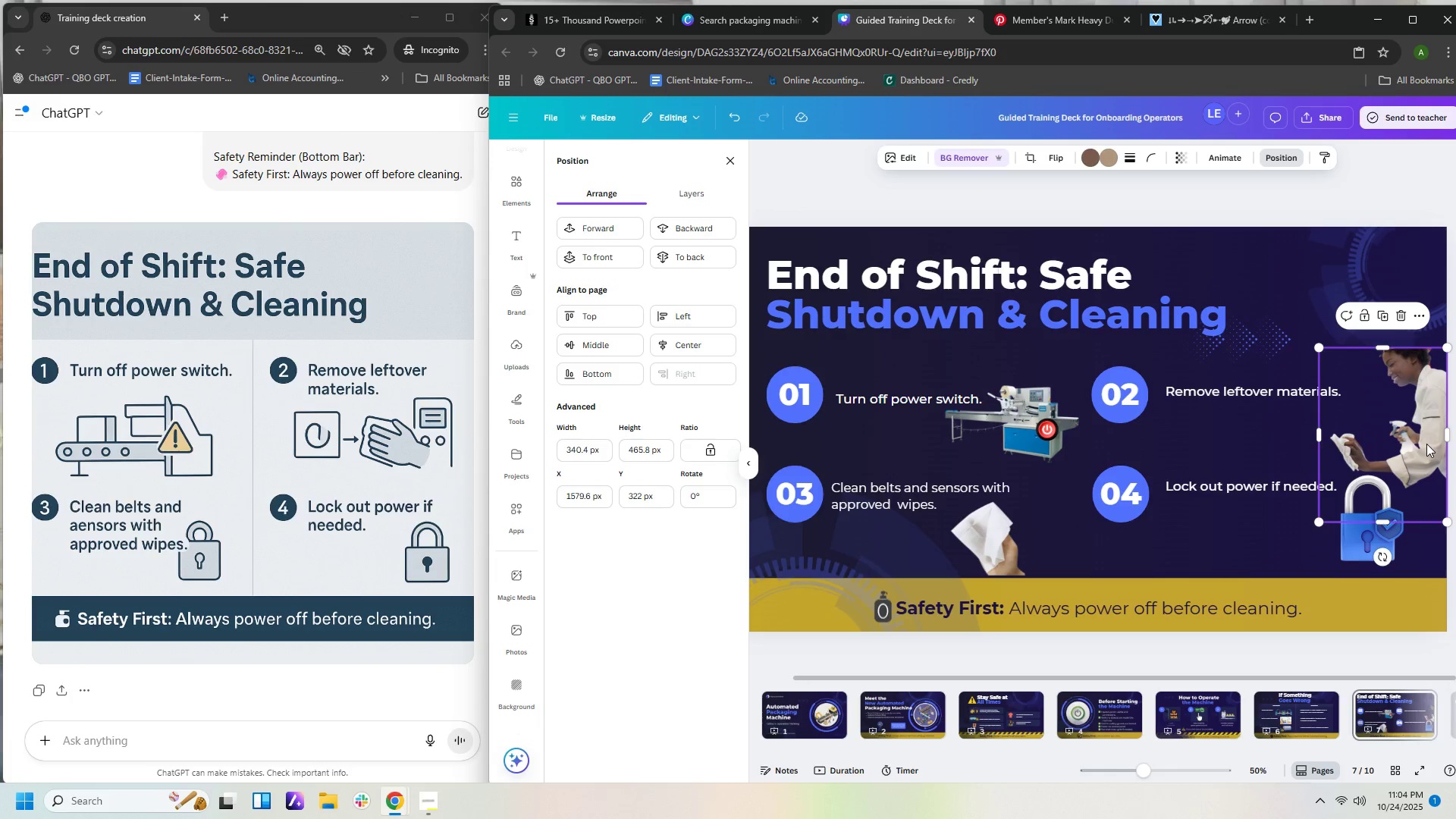 
left_click_drag(start_coordinate=[1426, 444], to_coordinate=[1426, 437])
 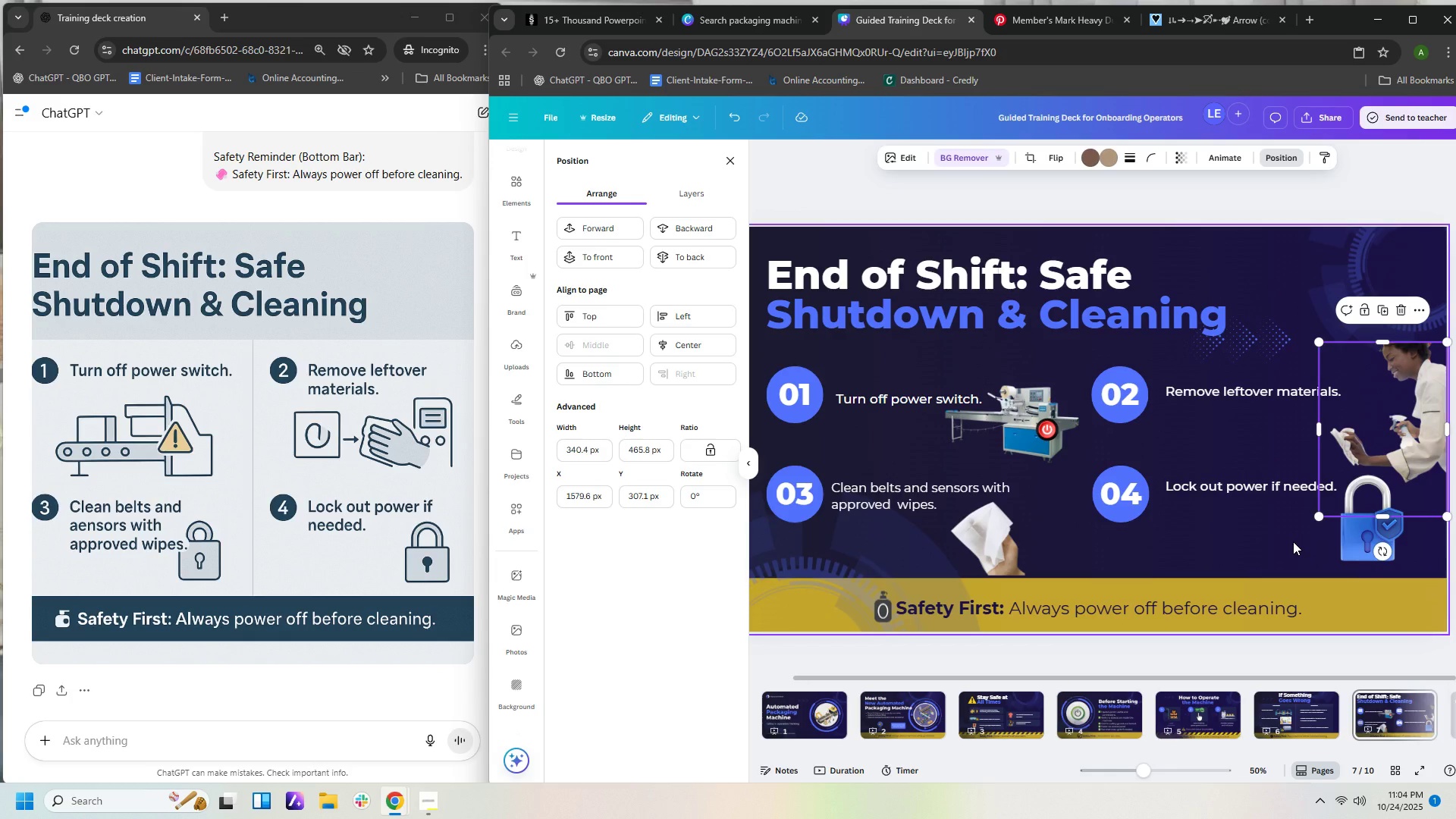 
left_click([1293, 541])
 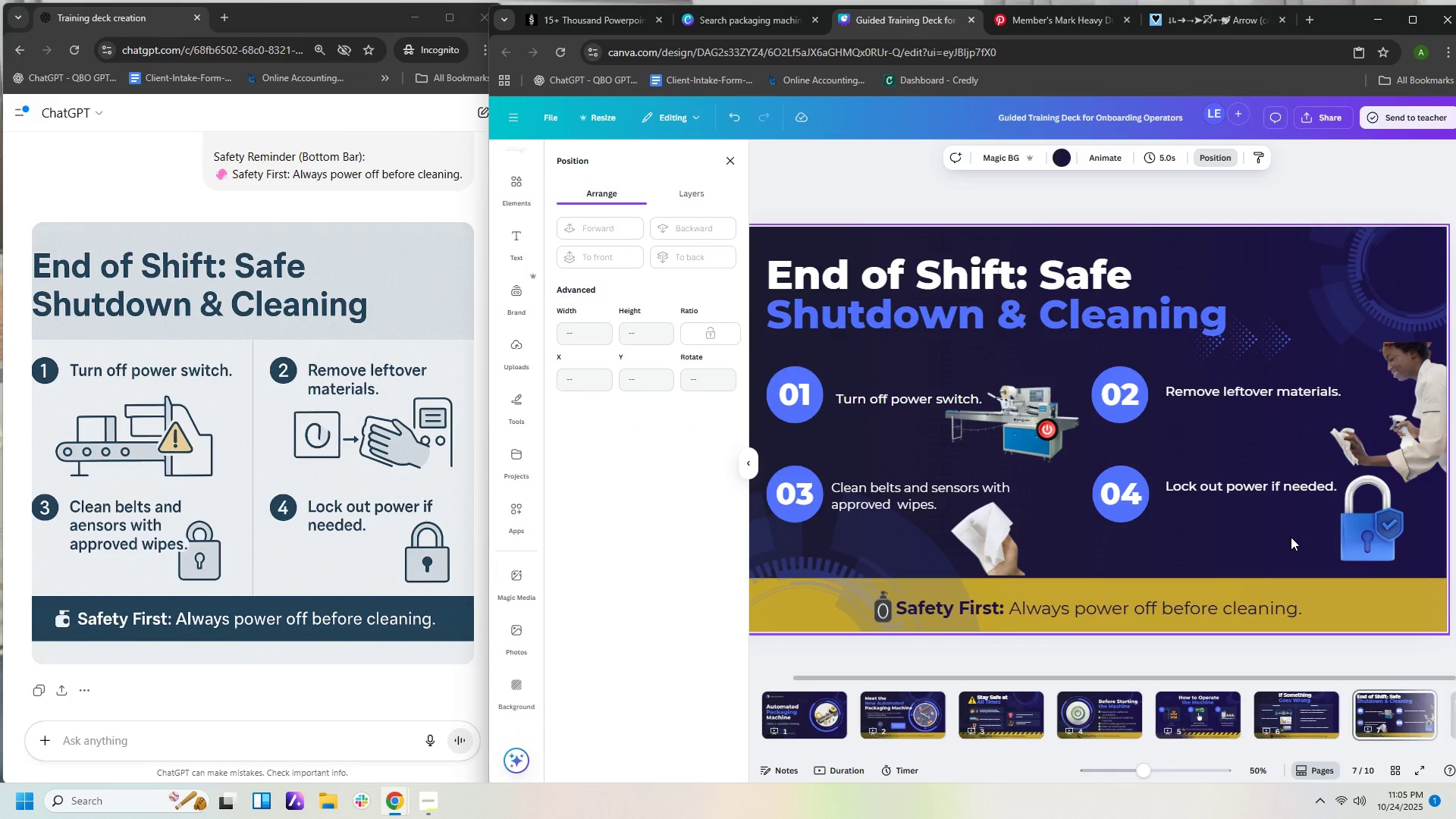 
wait(8.62)
 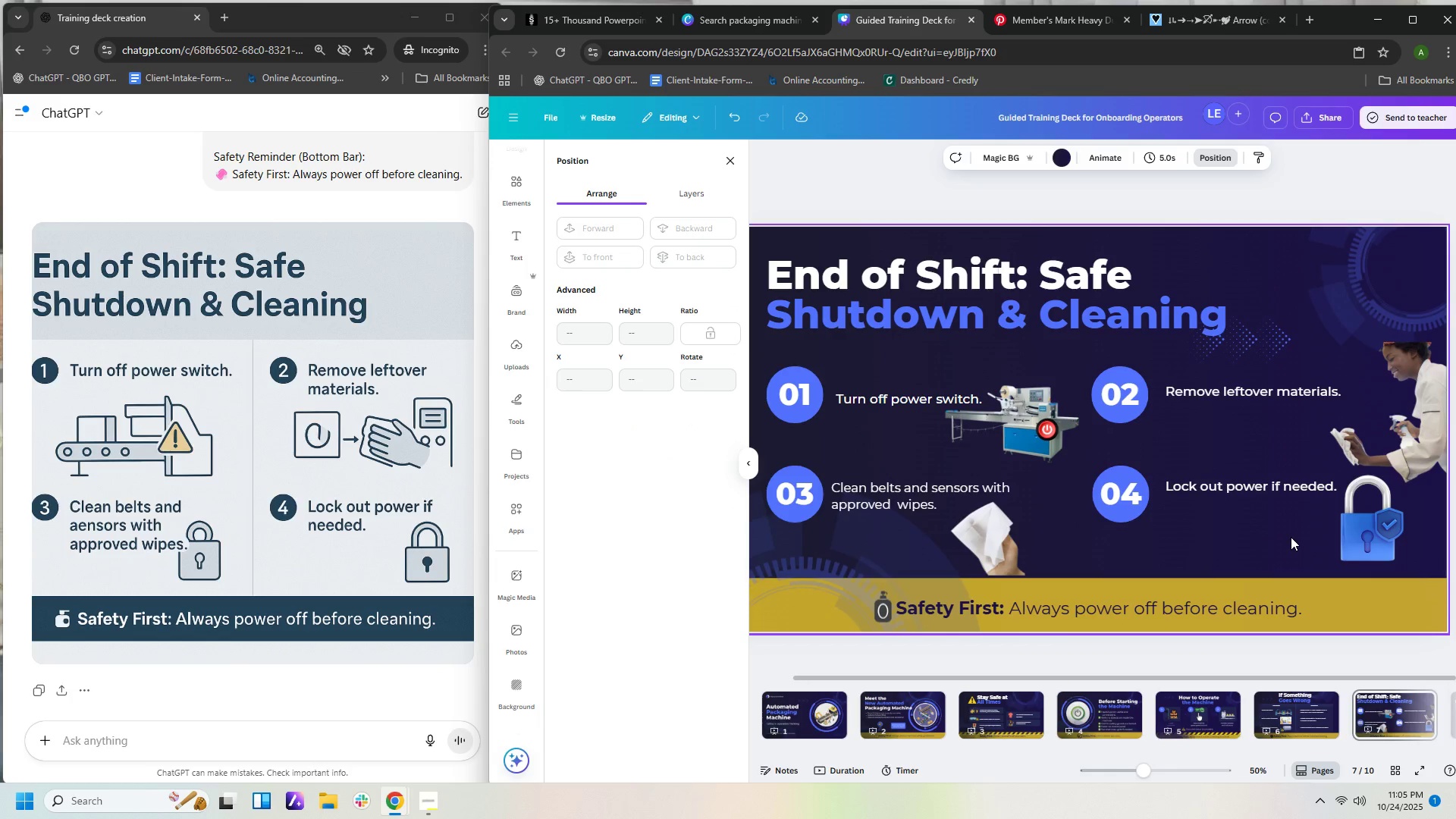 
left_click_drag(start_coordinate=[1002, 530], to_coordinate=[1039, 522])
 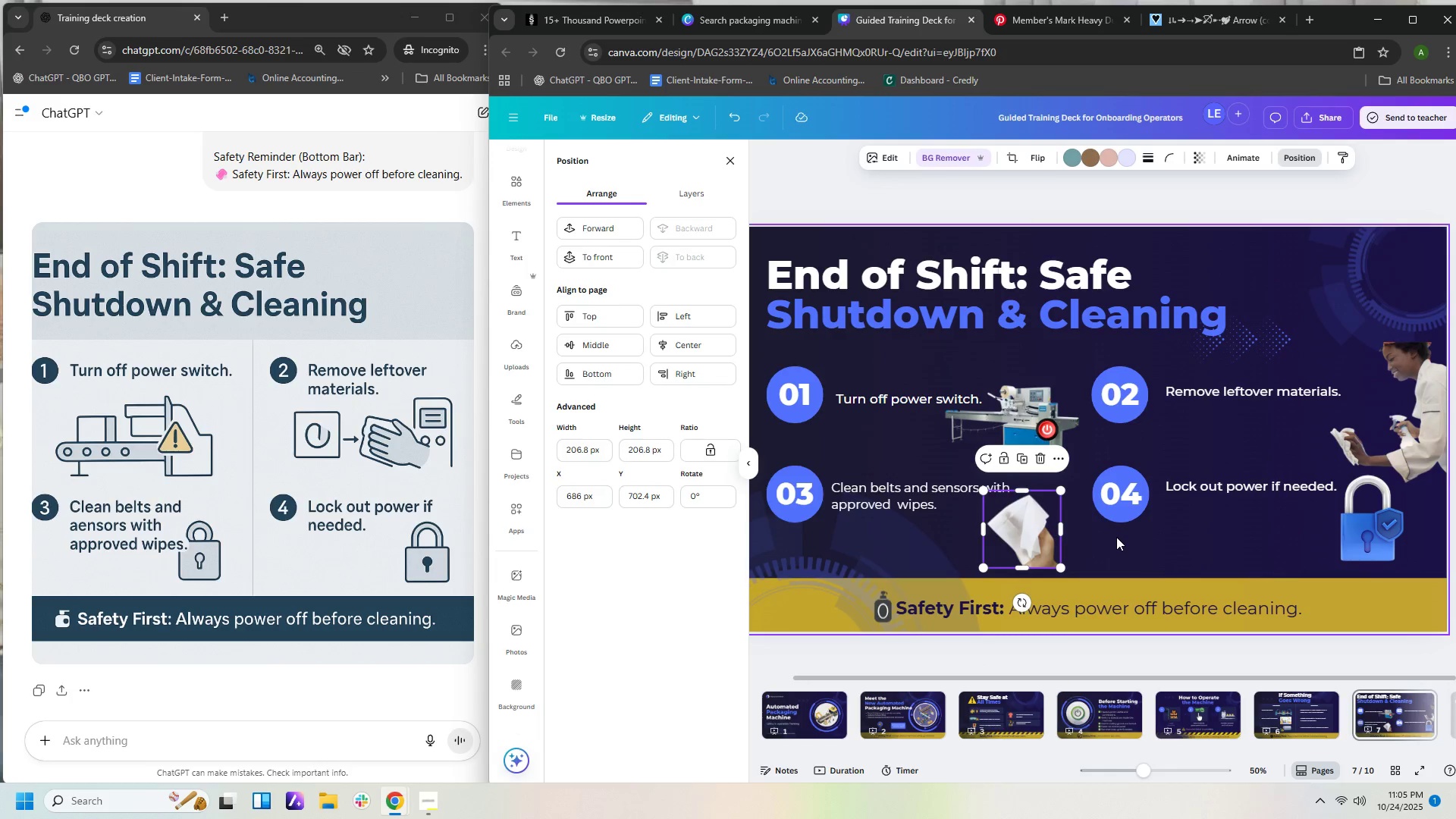 
left_click([1116, 537])
 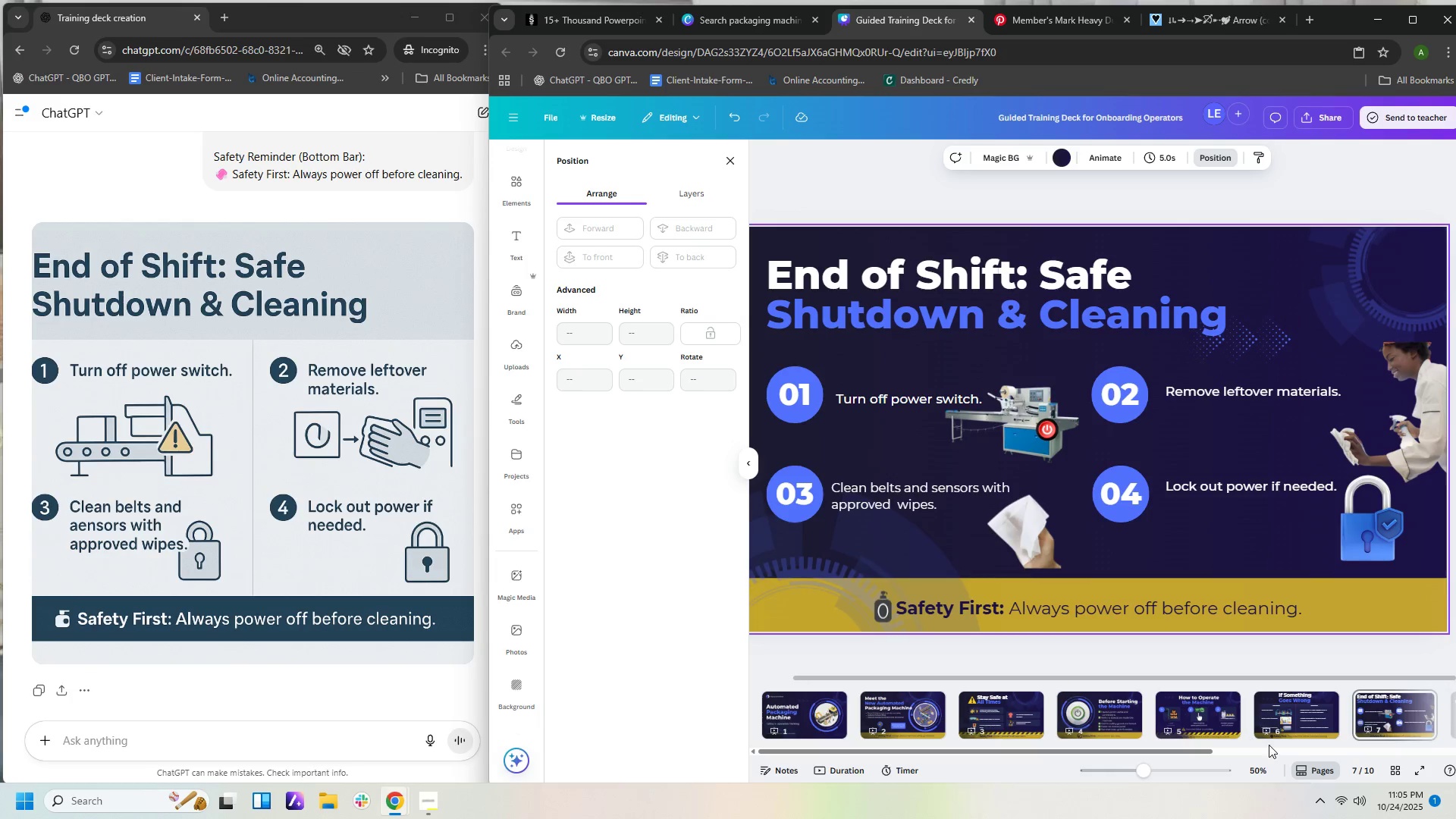 
wait(6.18)
 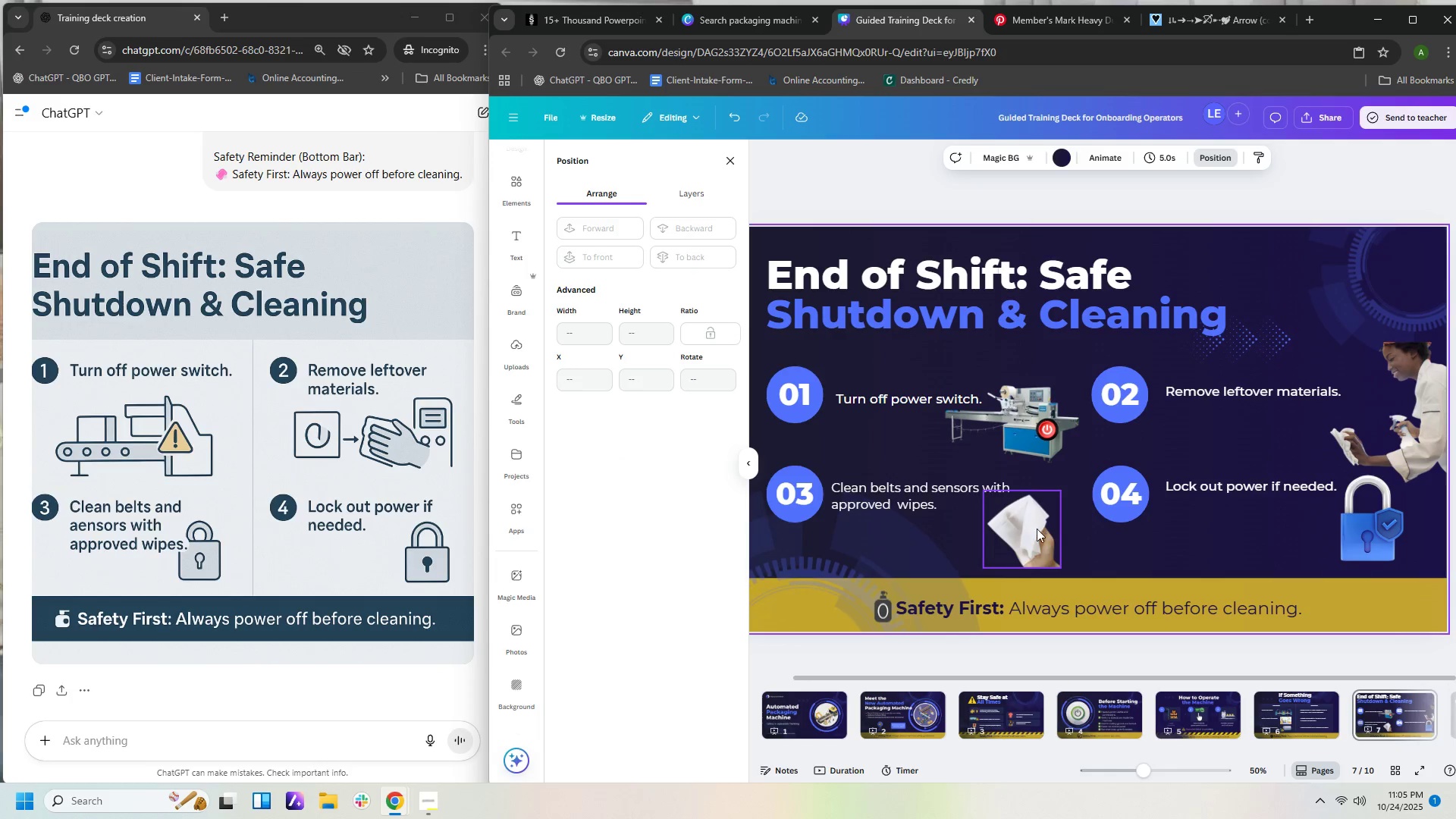 
left_click_drag(start_coordinate=[1203, 750], to_coordinate=[1232, 750])
 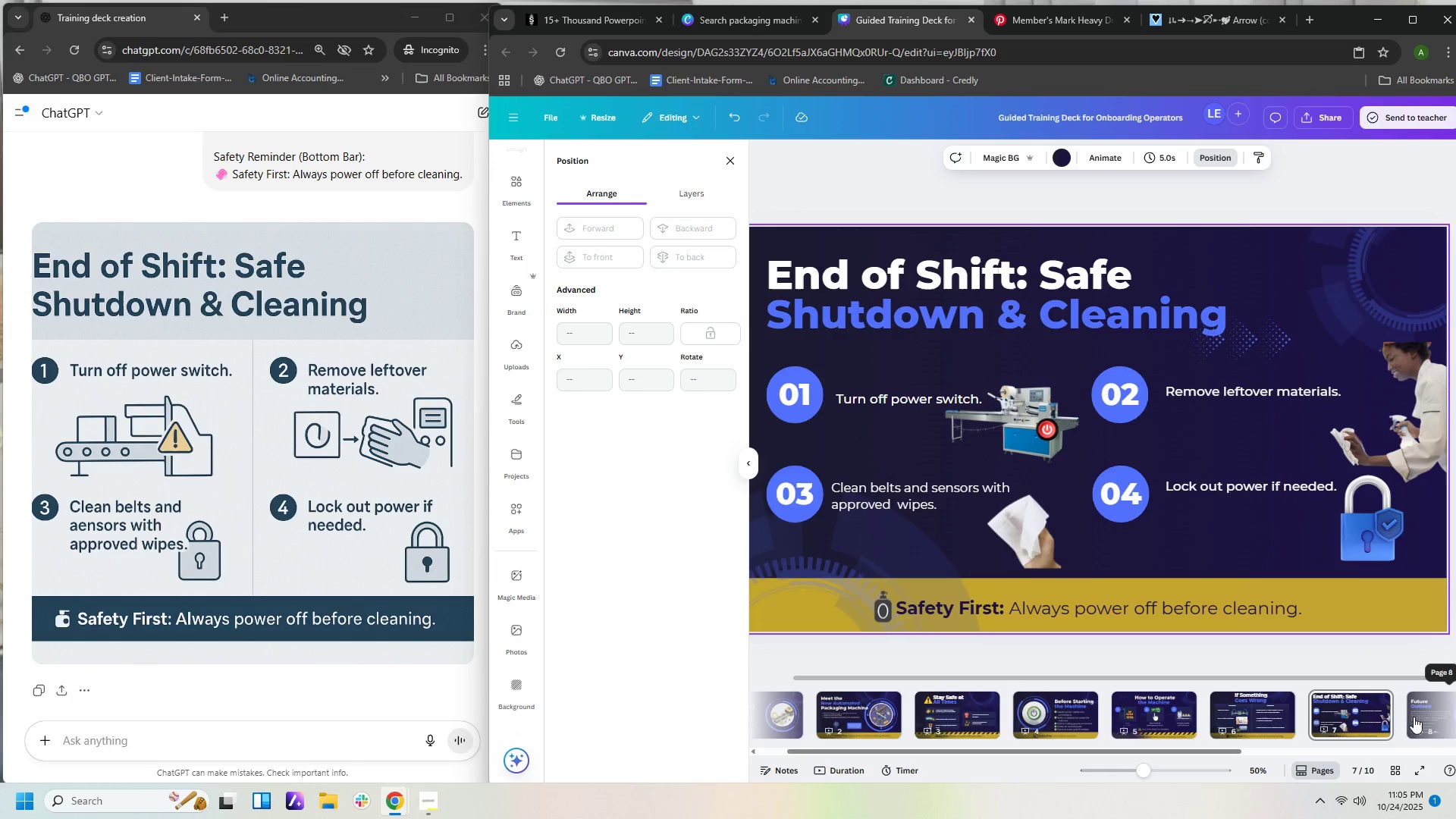 
left_click([1414, 717])
 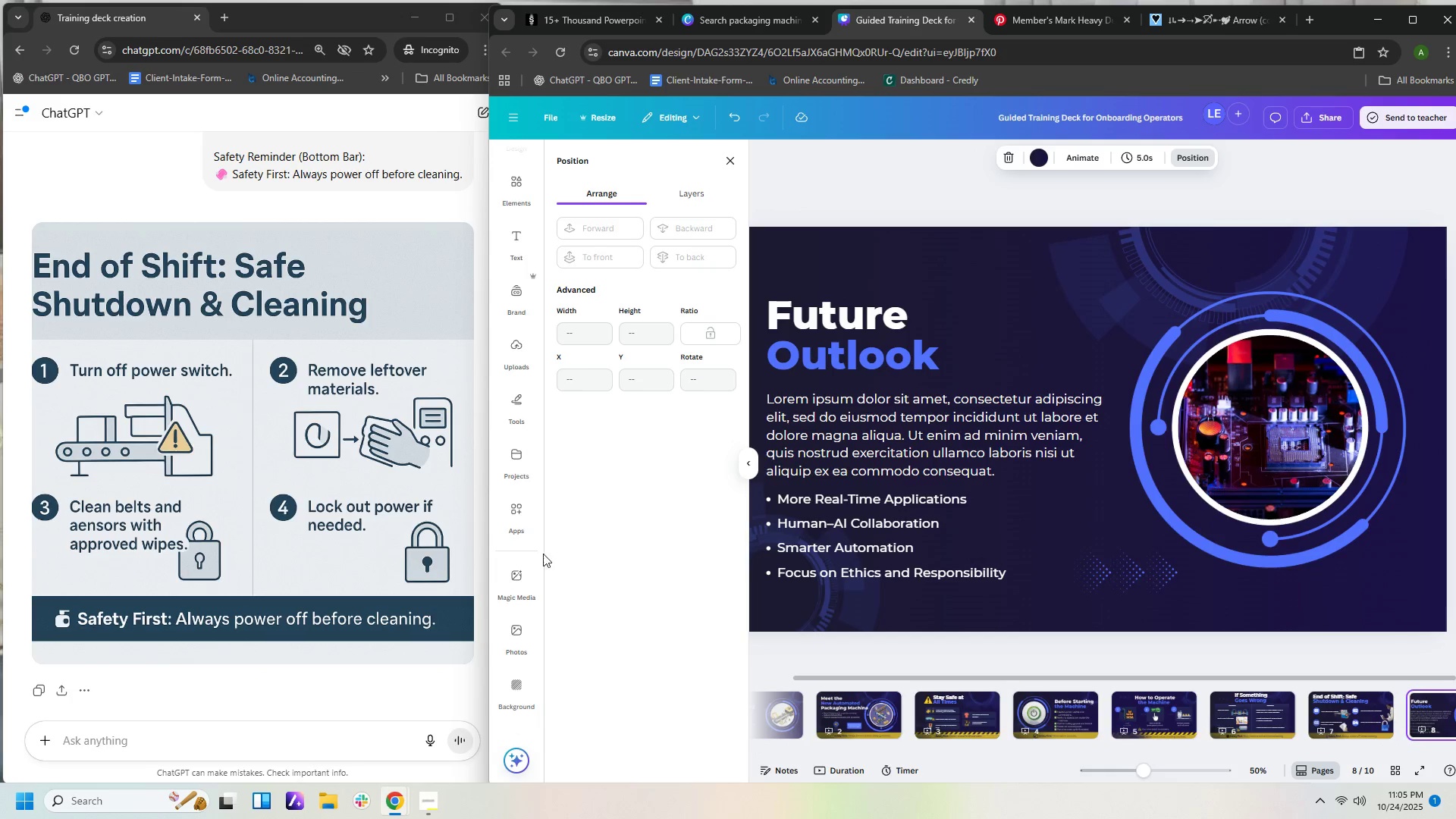 
scroll: coordinate [272, 473], scroll_direction: down, amount: 4.0
 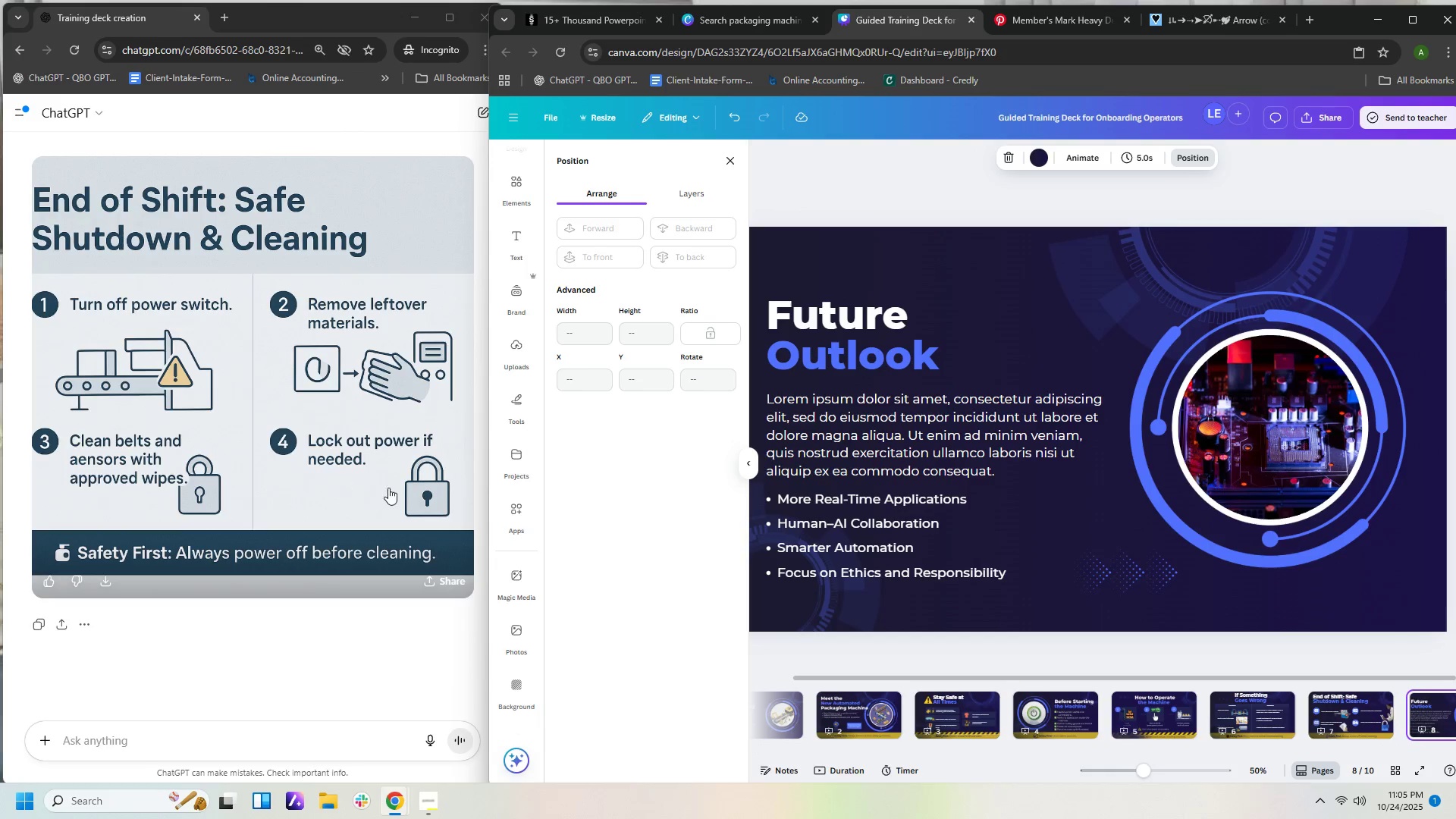 
scroll: coordinate [479, 581], scroll_direction: up, amount: 3.0
 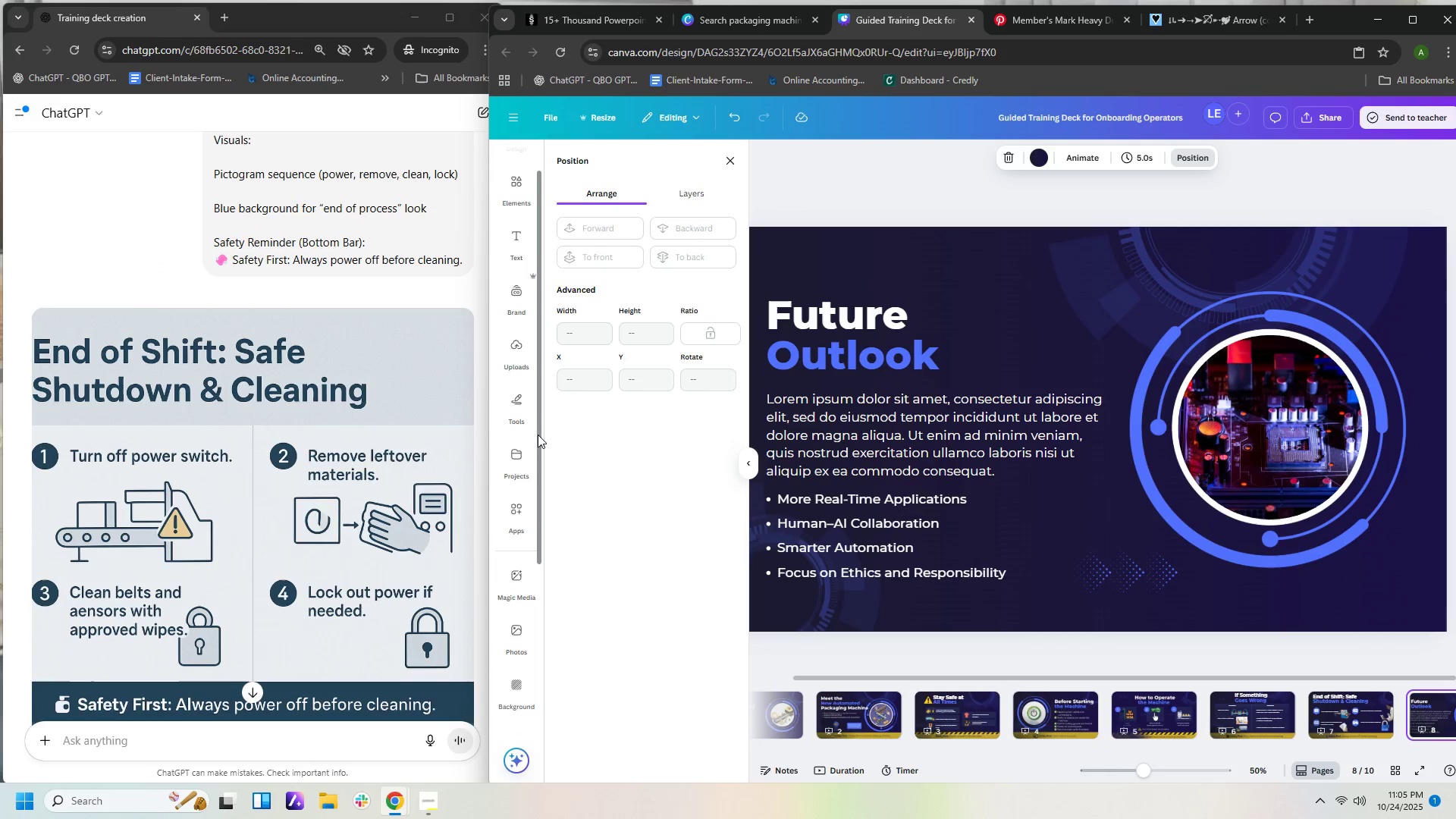 
left_click_drag(start_coordinate=[538, 438], to_coordinate=[540, 354])
 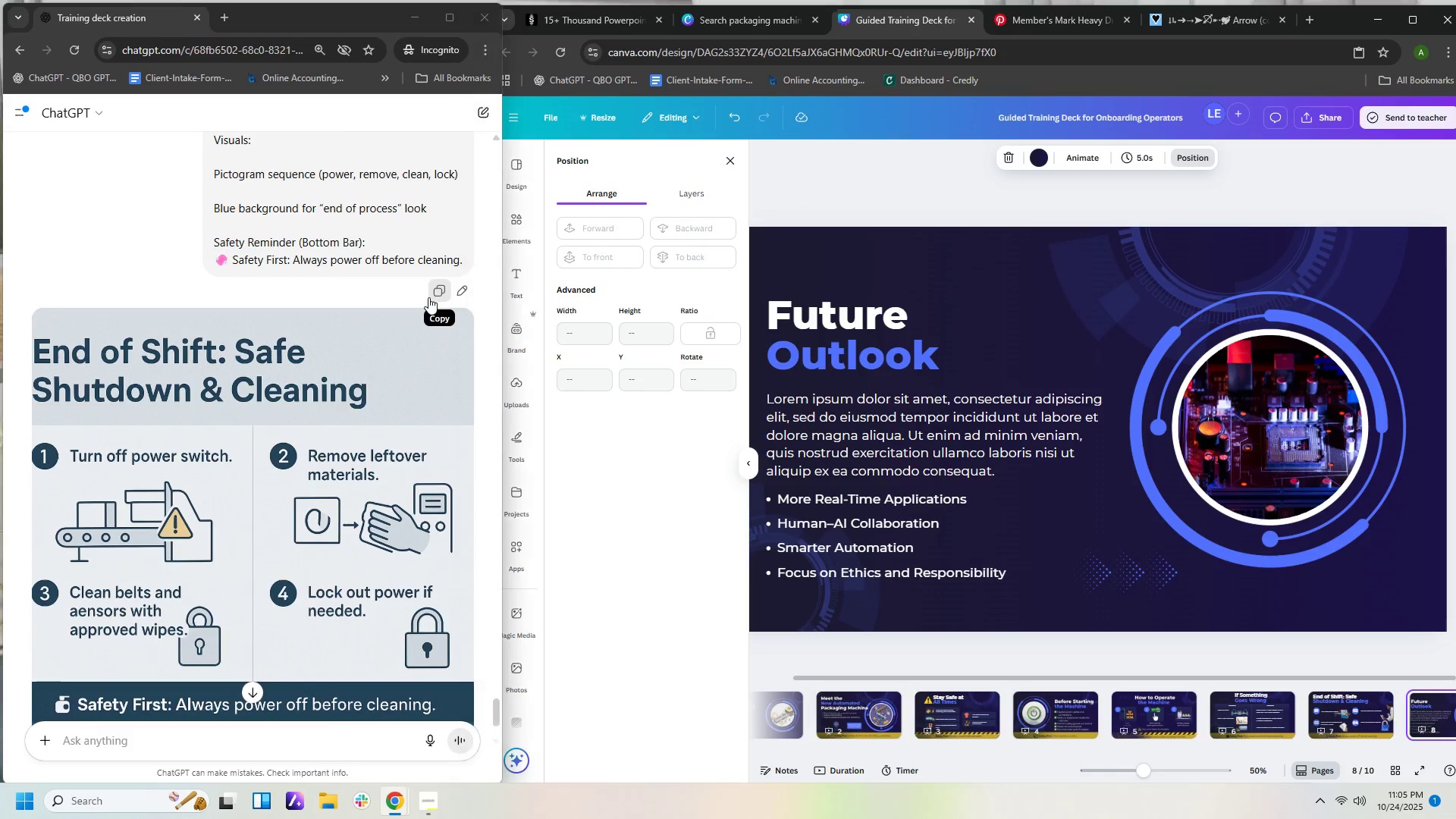 
left_click([428, 297])
 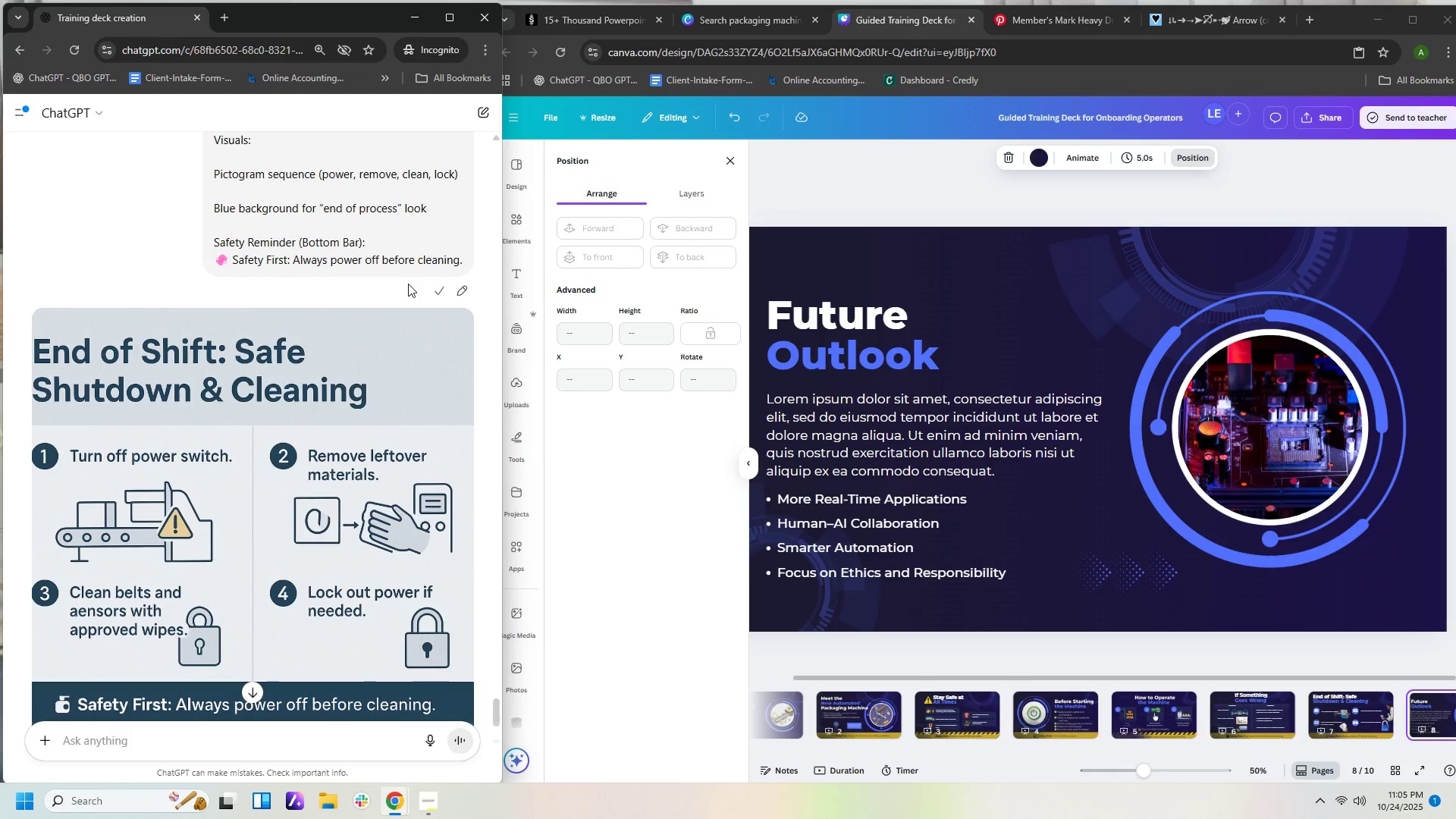 
left_click([408, 284])
 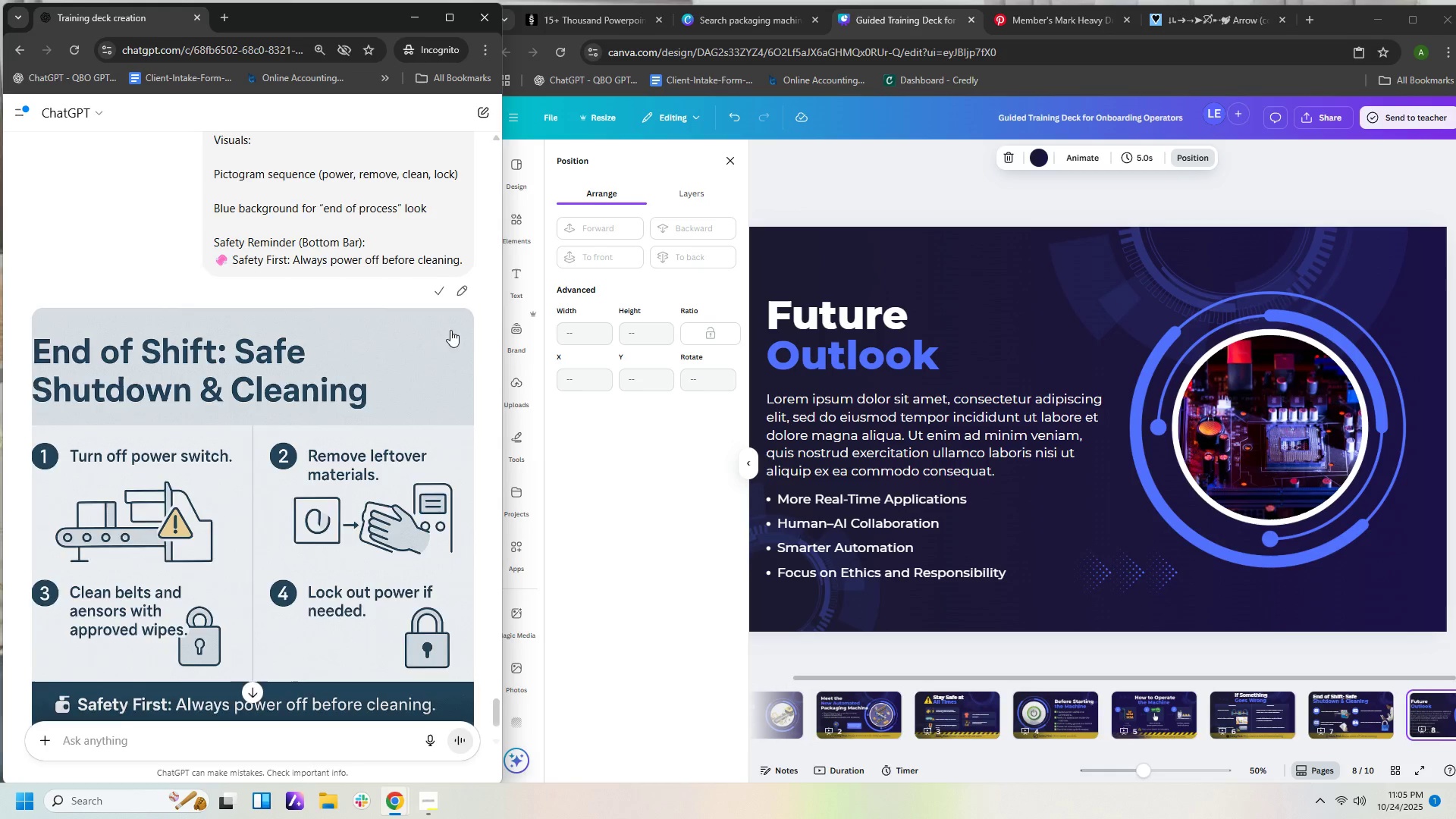 
scroll: coordinate [449, 264], scroll_direction: up, amount: 75.0
 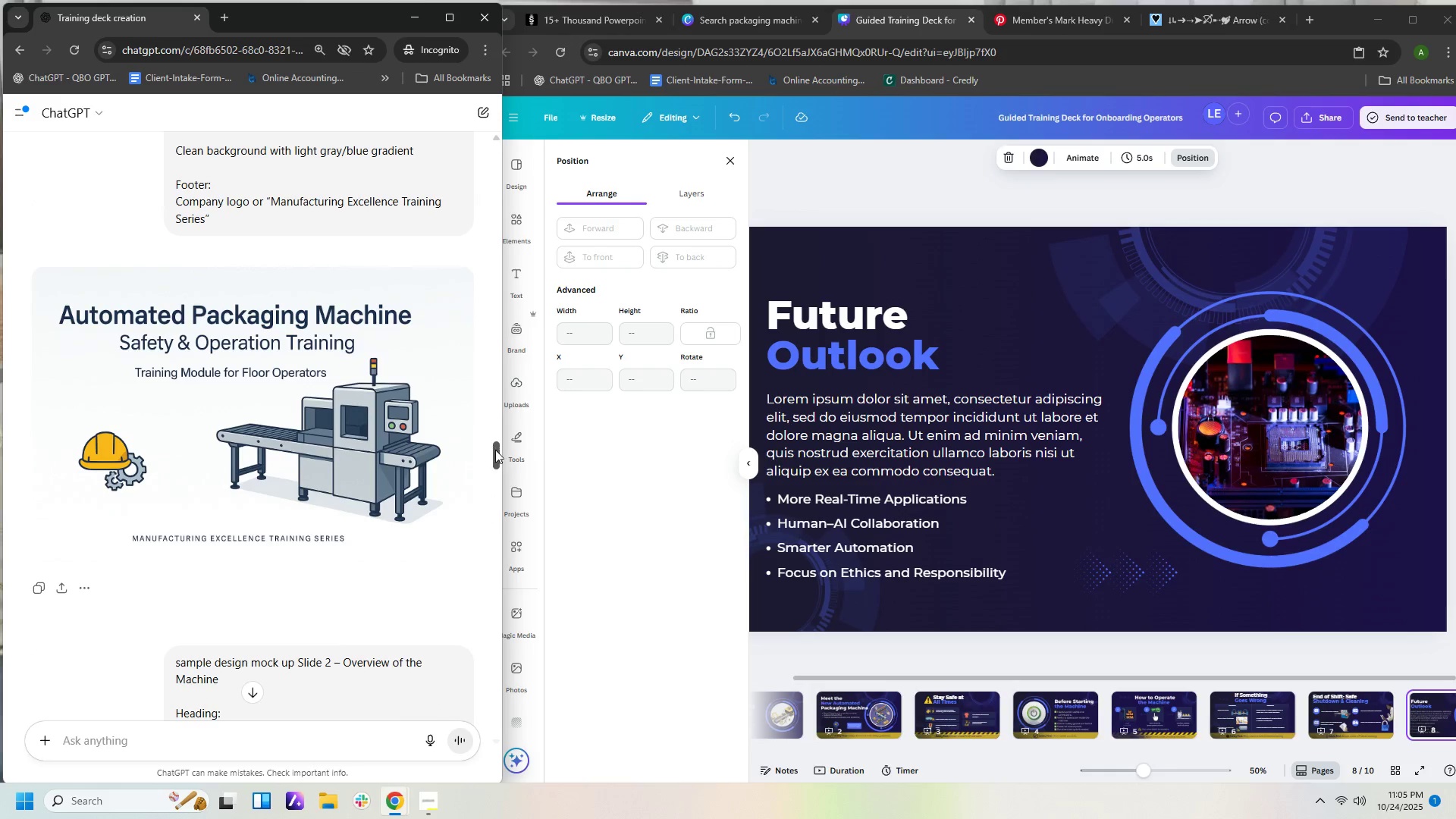 
left_click_drag(start_coordinate=[500, 457], to_coordinate=[512, 413])
 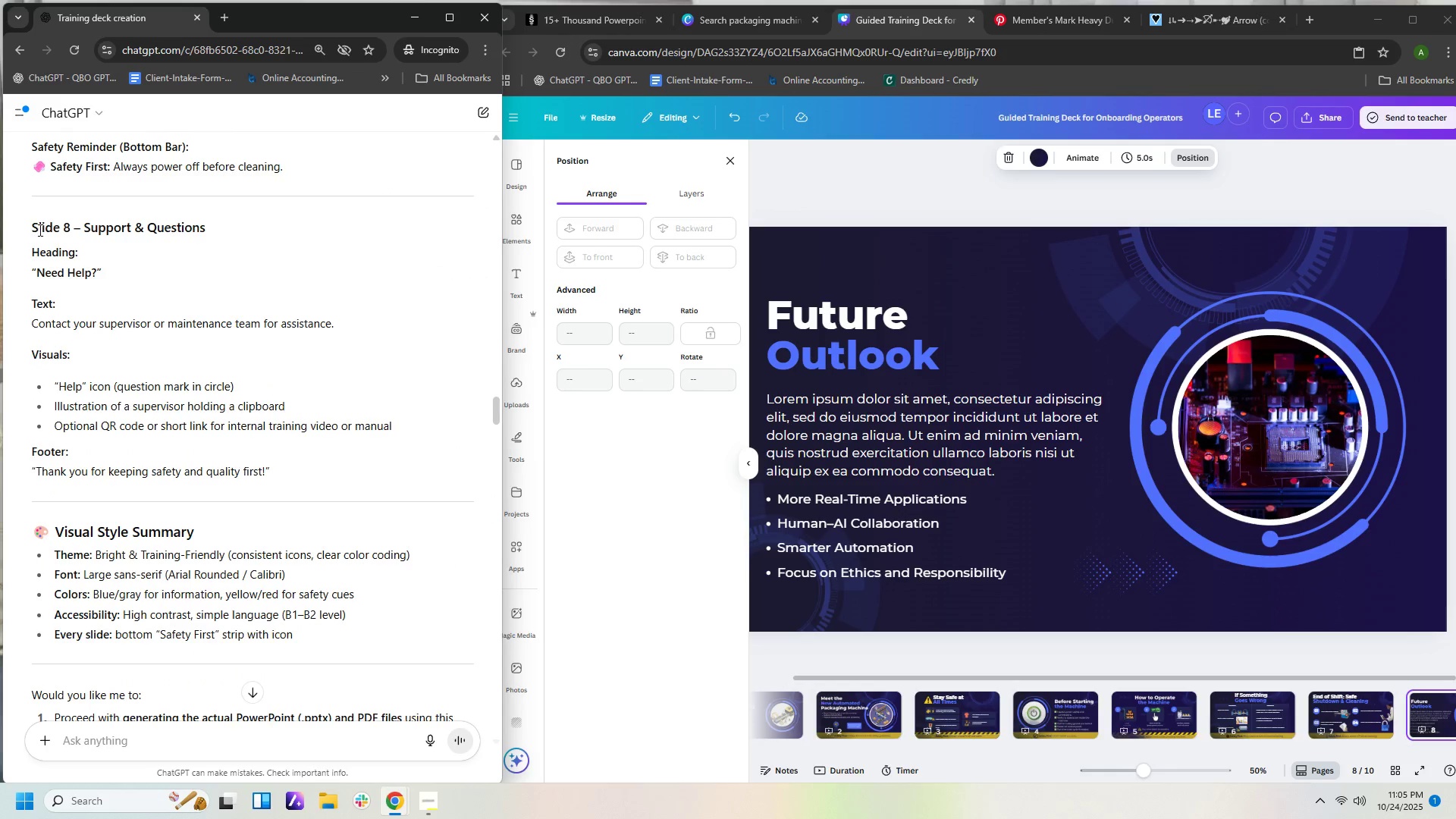 
left_click_drag(start_coordinate=[29, 223], to_coordinate=[297, 479])
 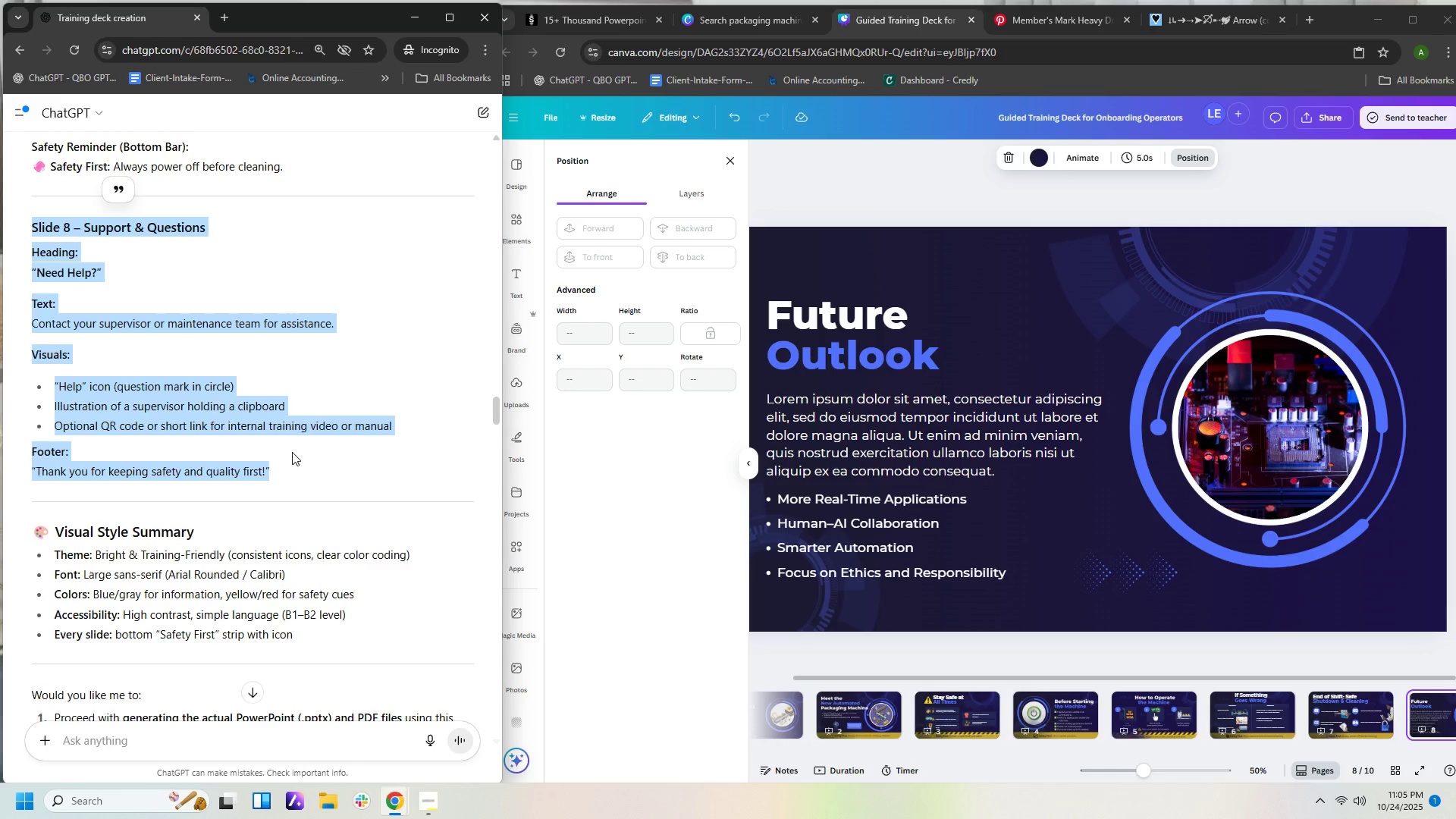 
key(Control+C)
 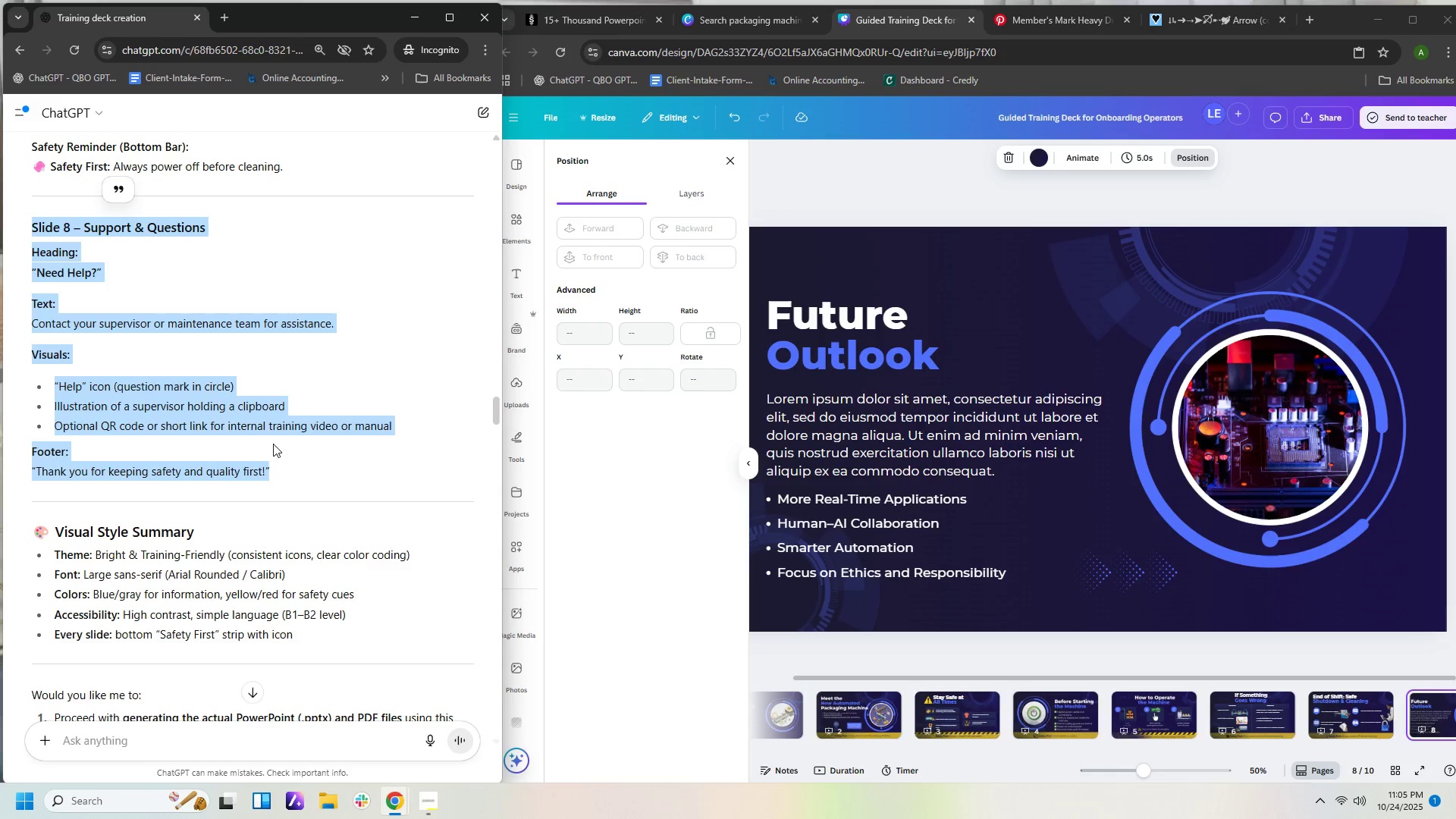 
key(Control+C)
 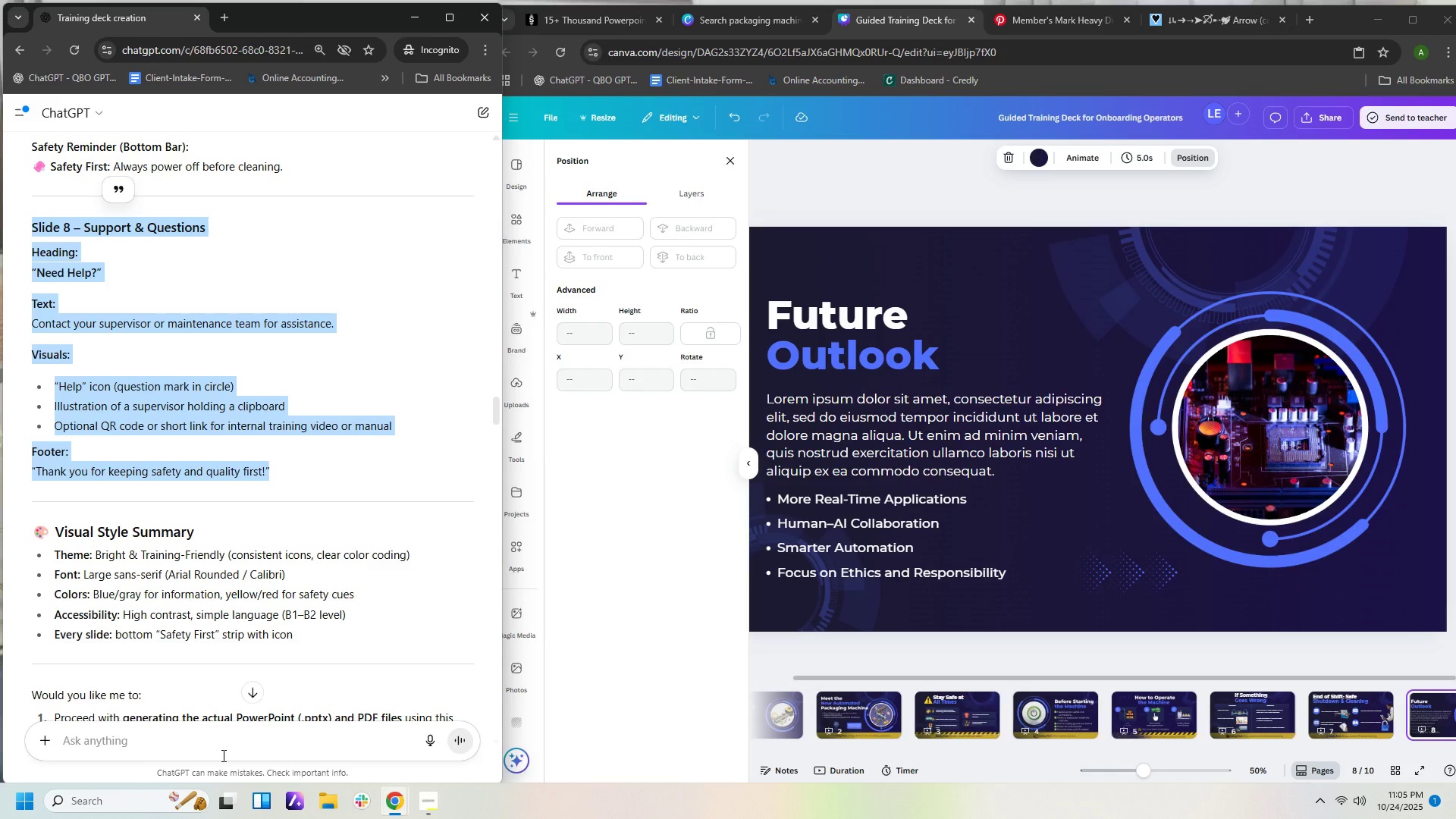 
left_click([221, 752])
 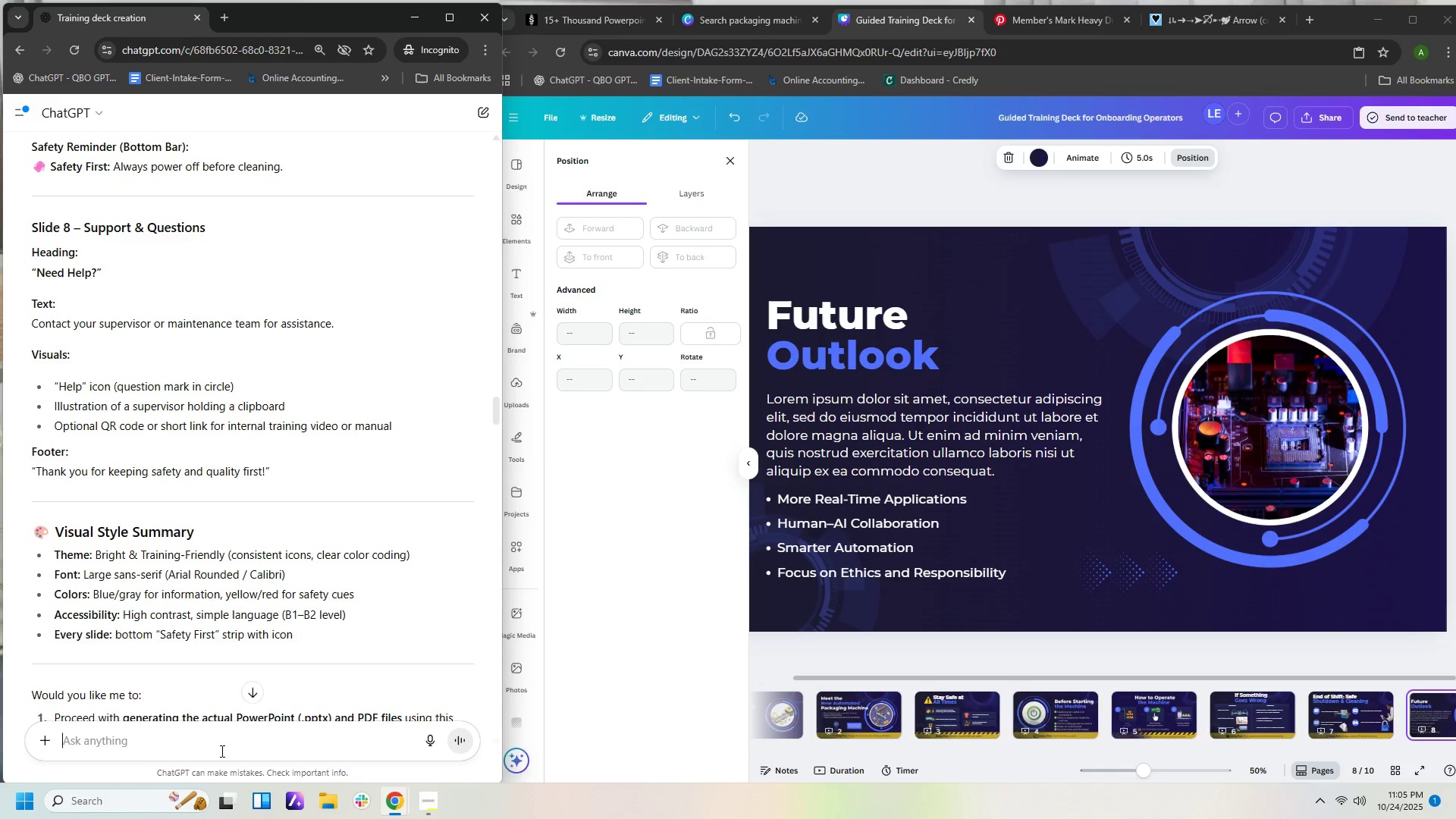 
key(Control+V)
 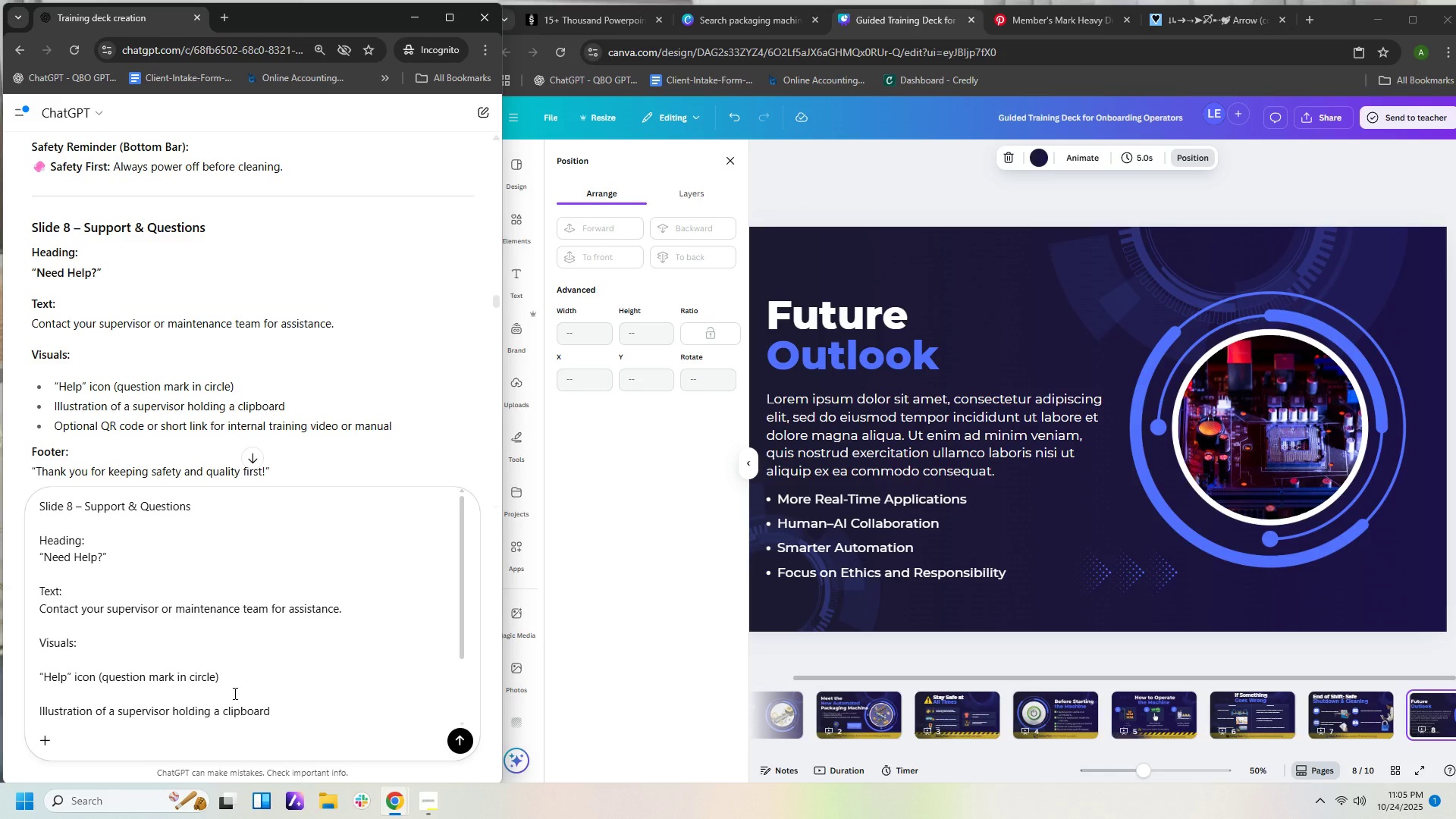 
key(NumpadEnter)
 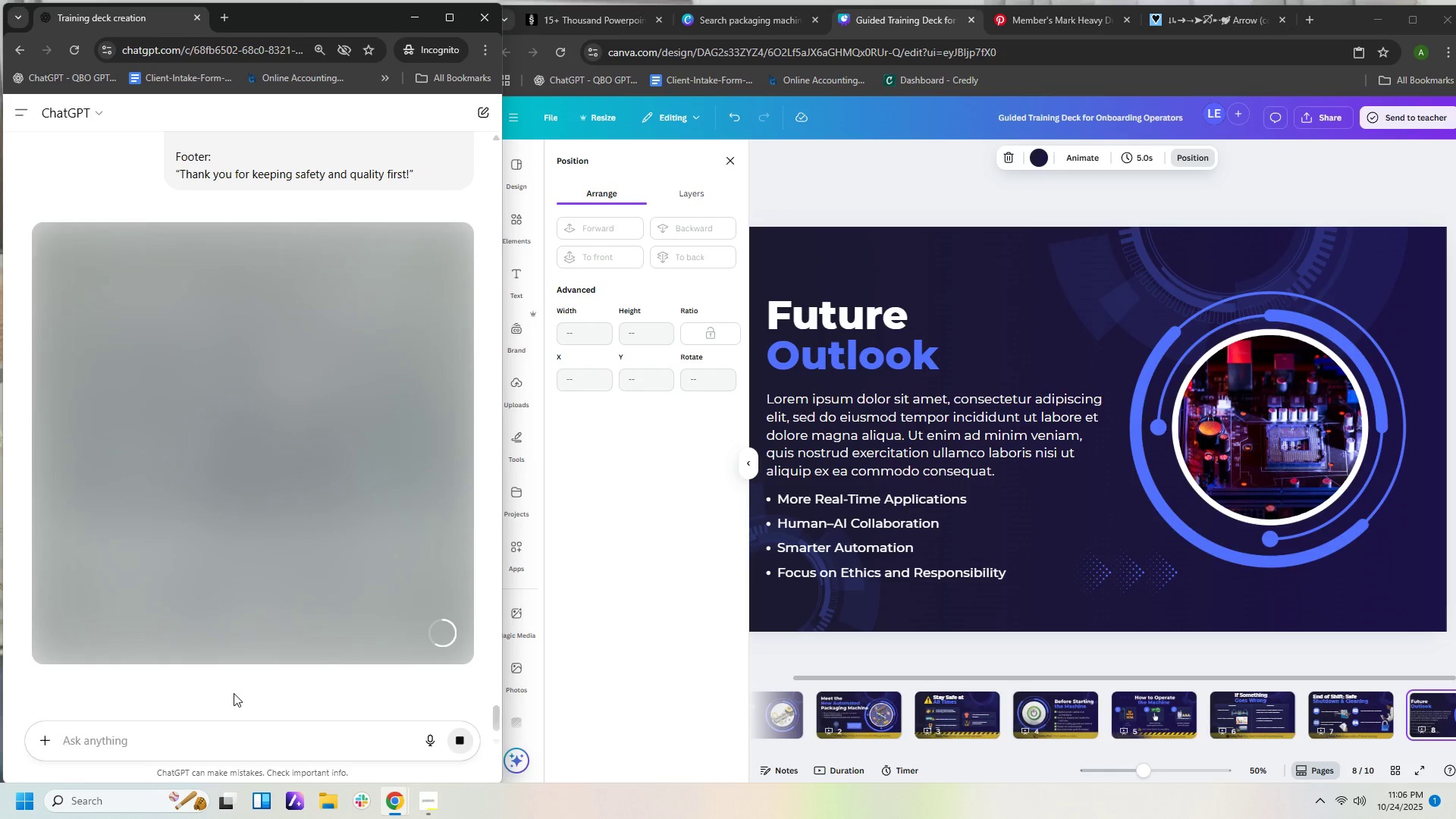 
wait(63.02)
 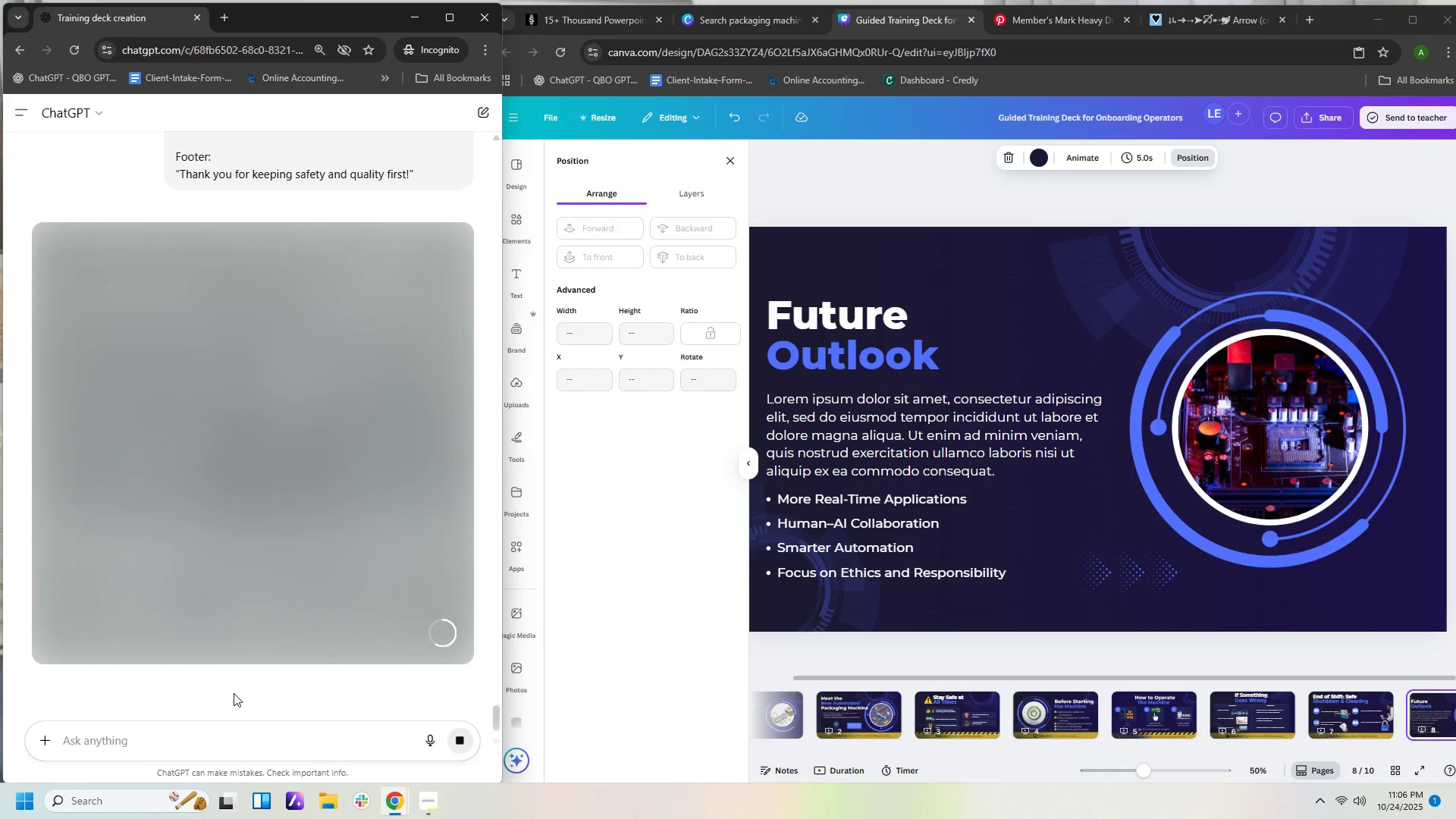 
scroll: coordinate [189, 244], scroll_direction: up, amount: 6.0
 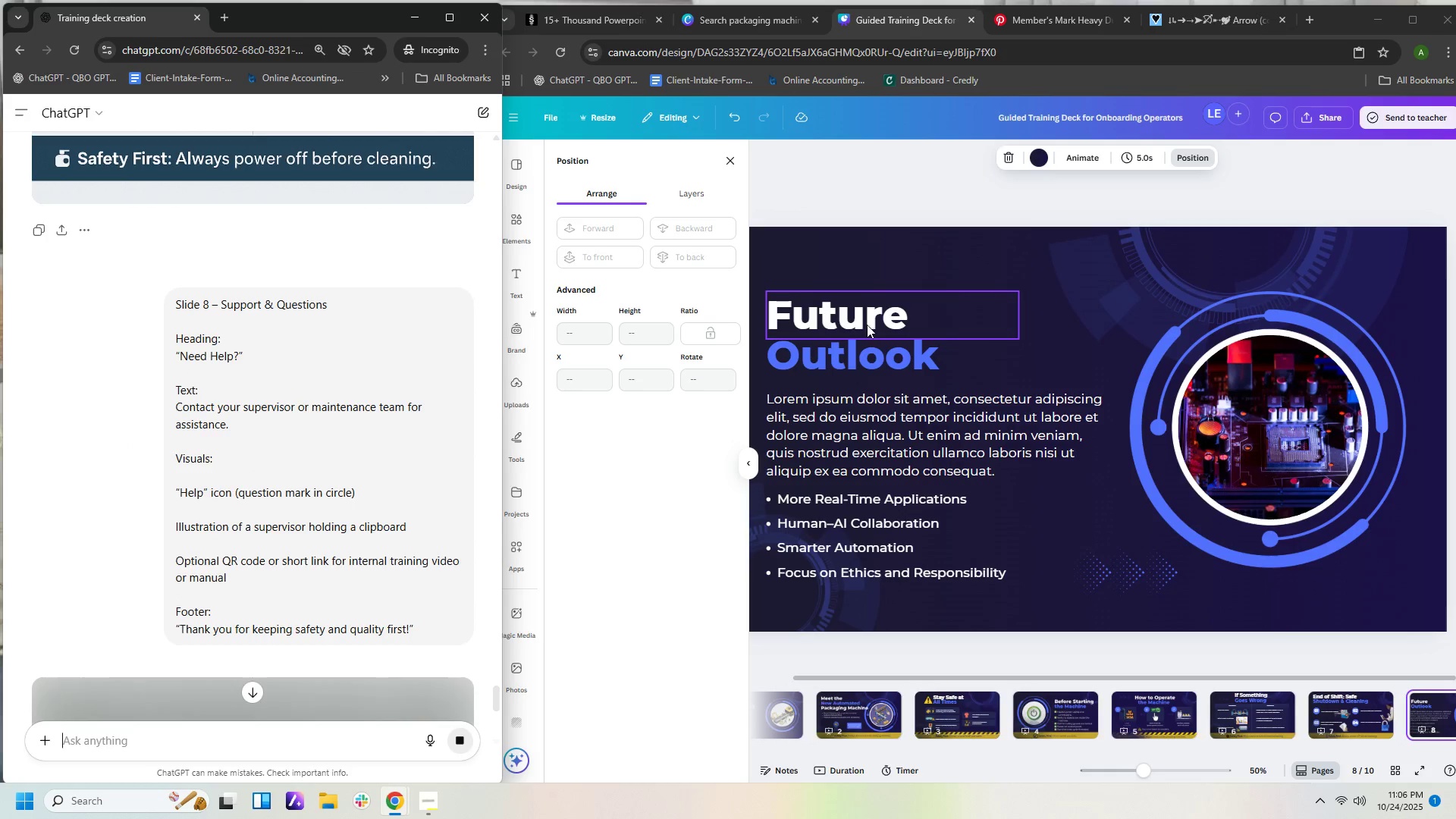 
left_click([890, 319])
 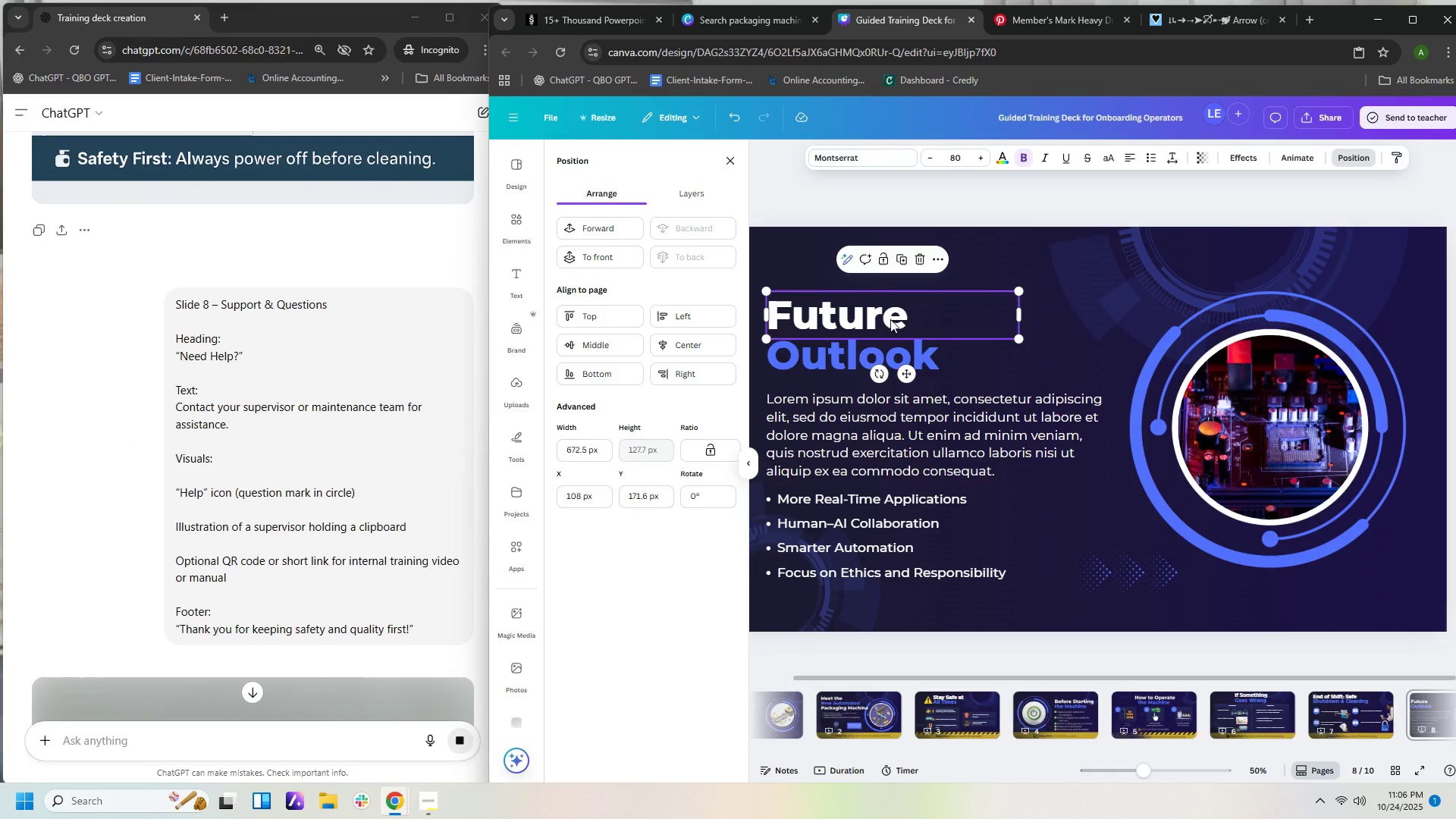 
double_click([890, 319])
 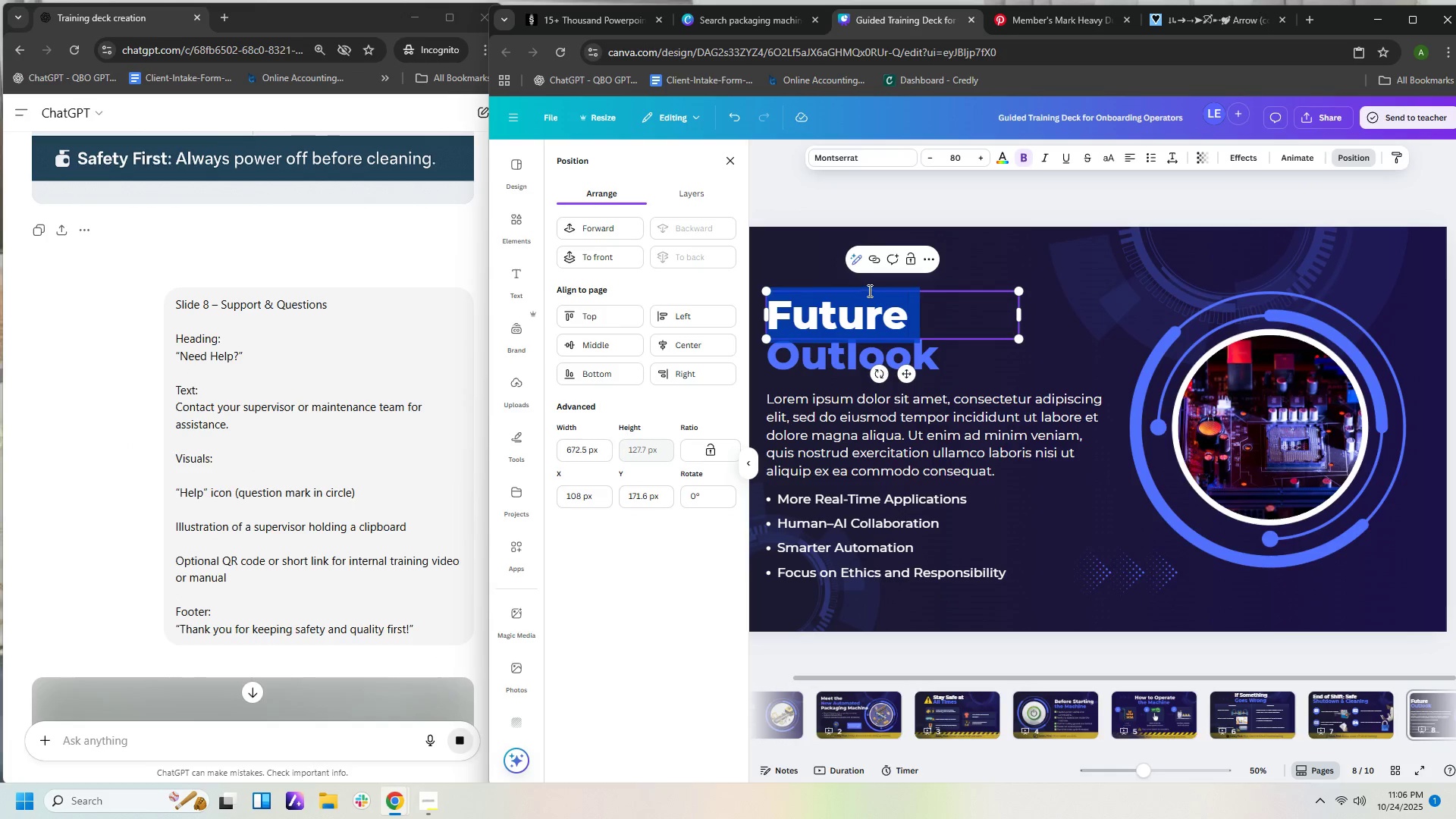 
type(Ned)
 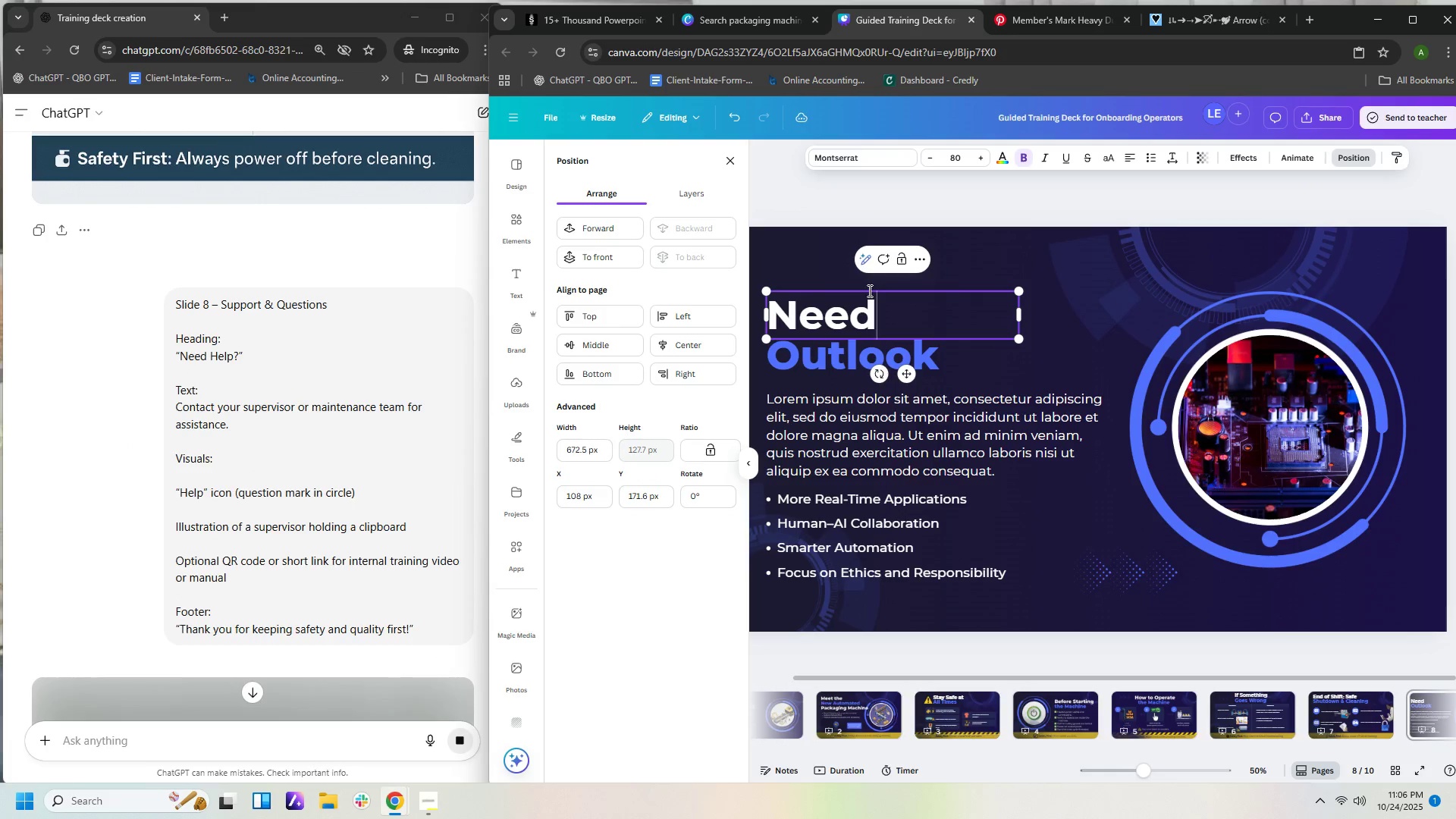 
double_click([871, 348])
 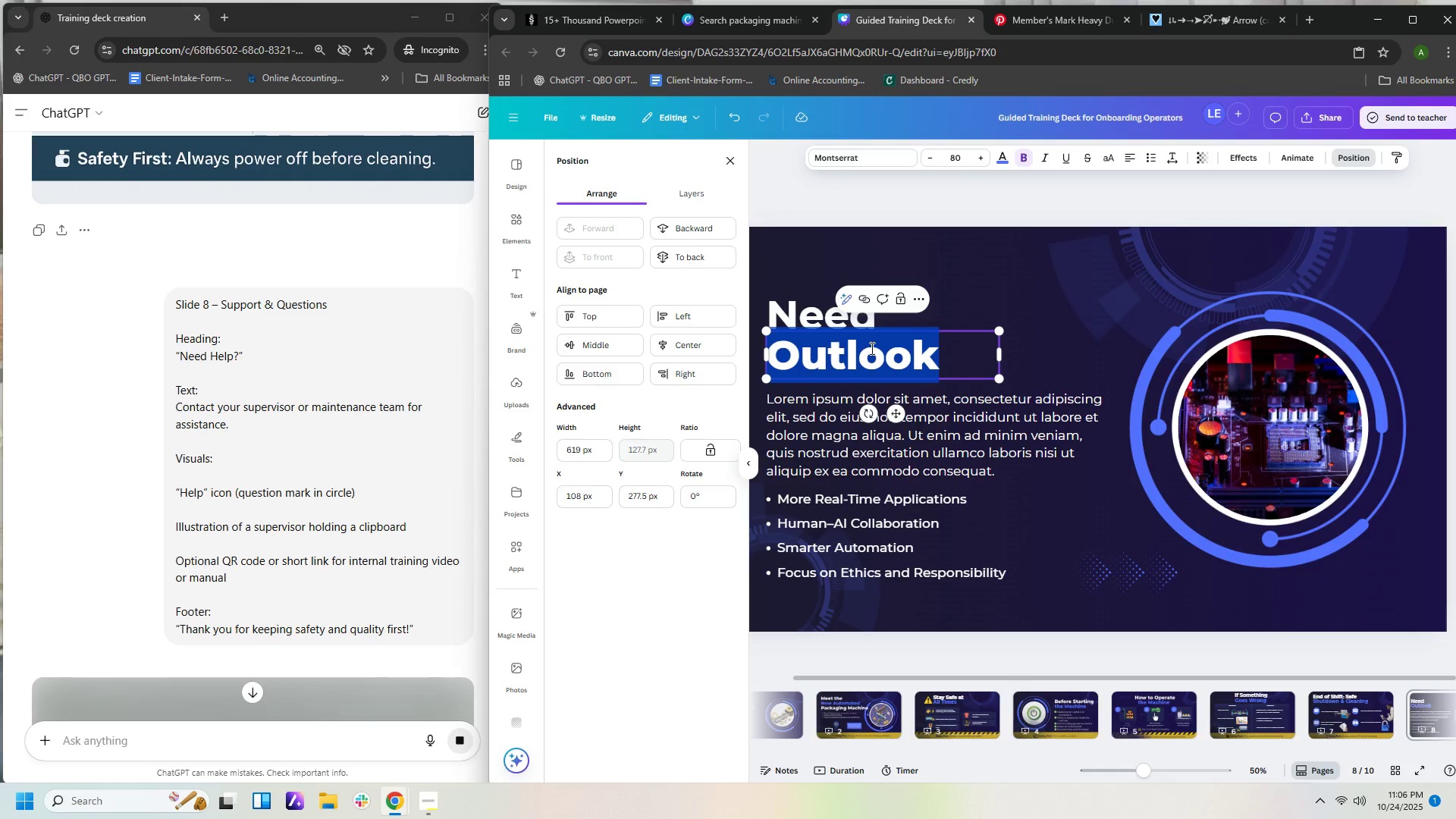 
type(Help?)
 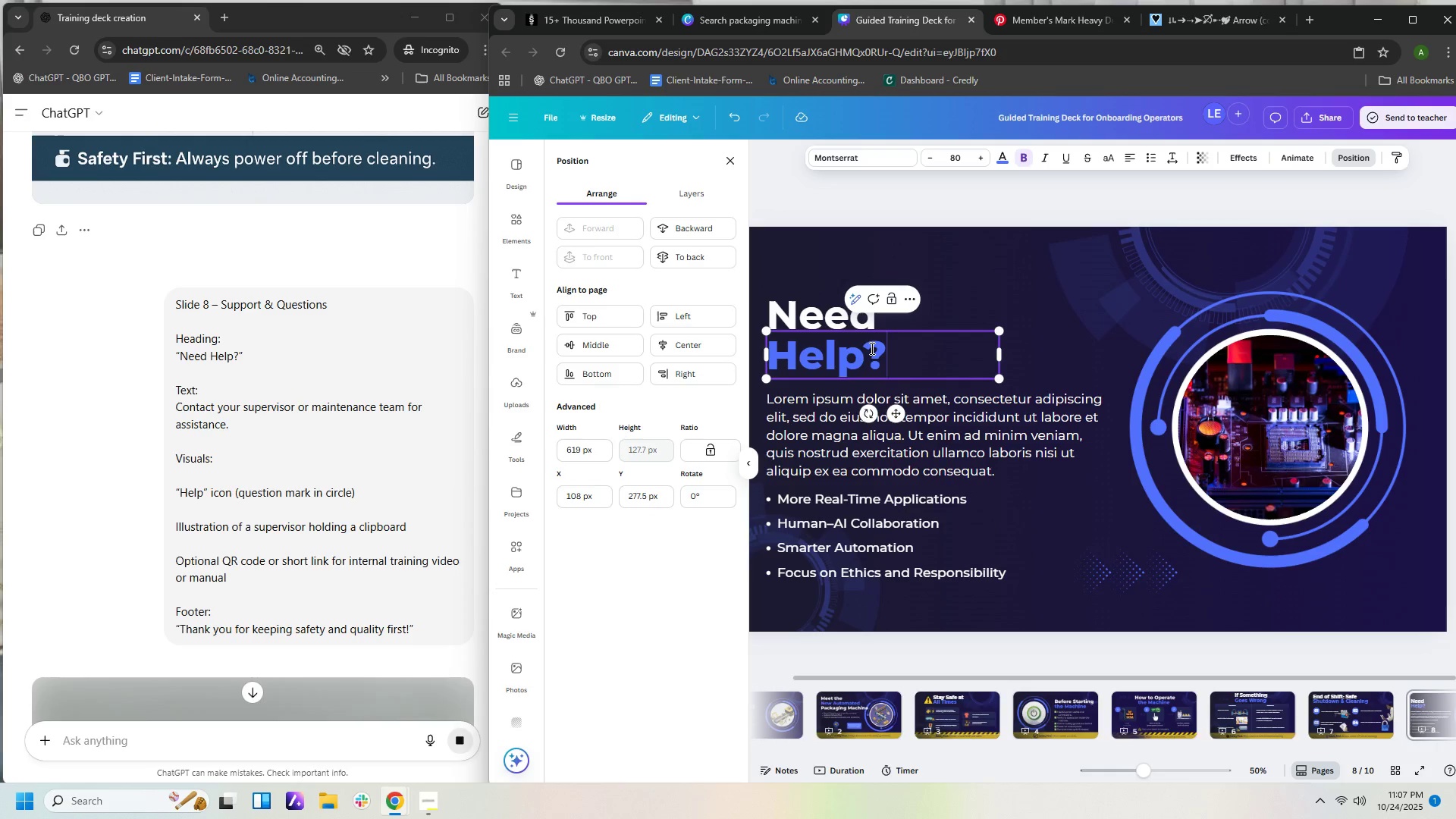 
double_click([968, 472])
 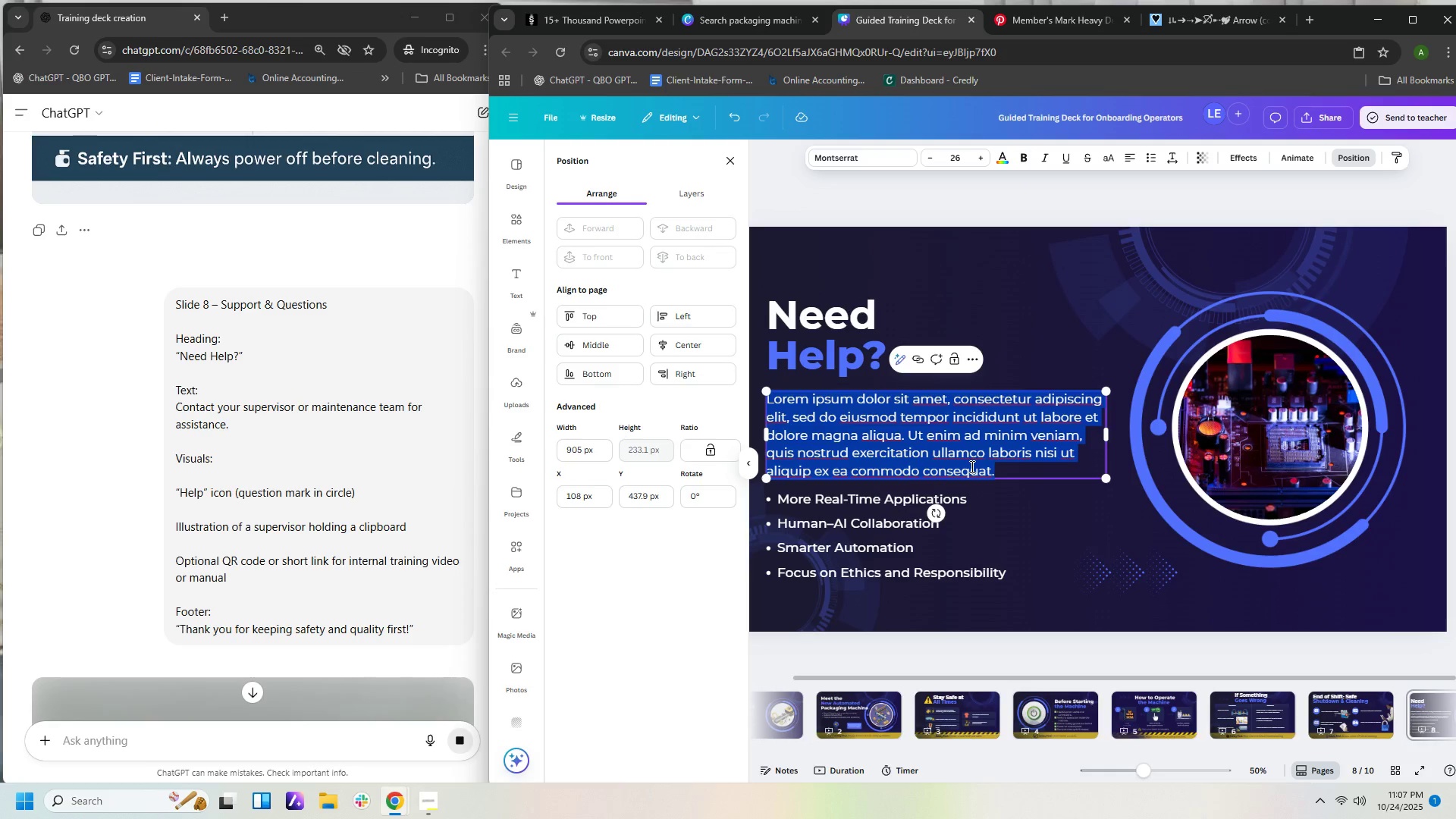 
type(Contact your supervisor a)
key(Backspace)
type(or maintenance team for assistance.)
 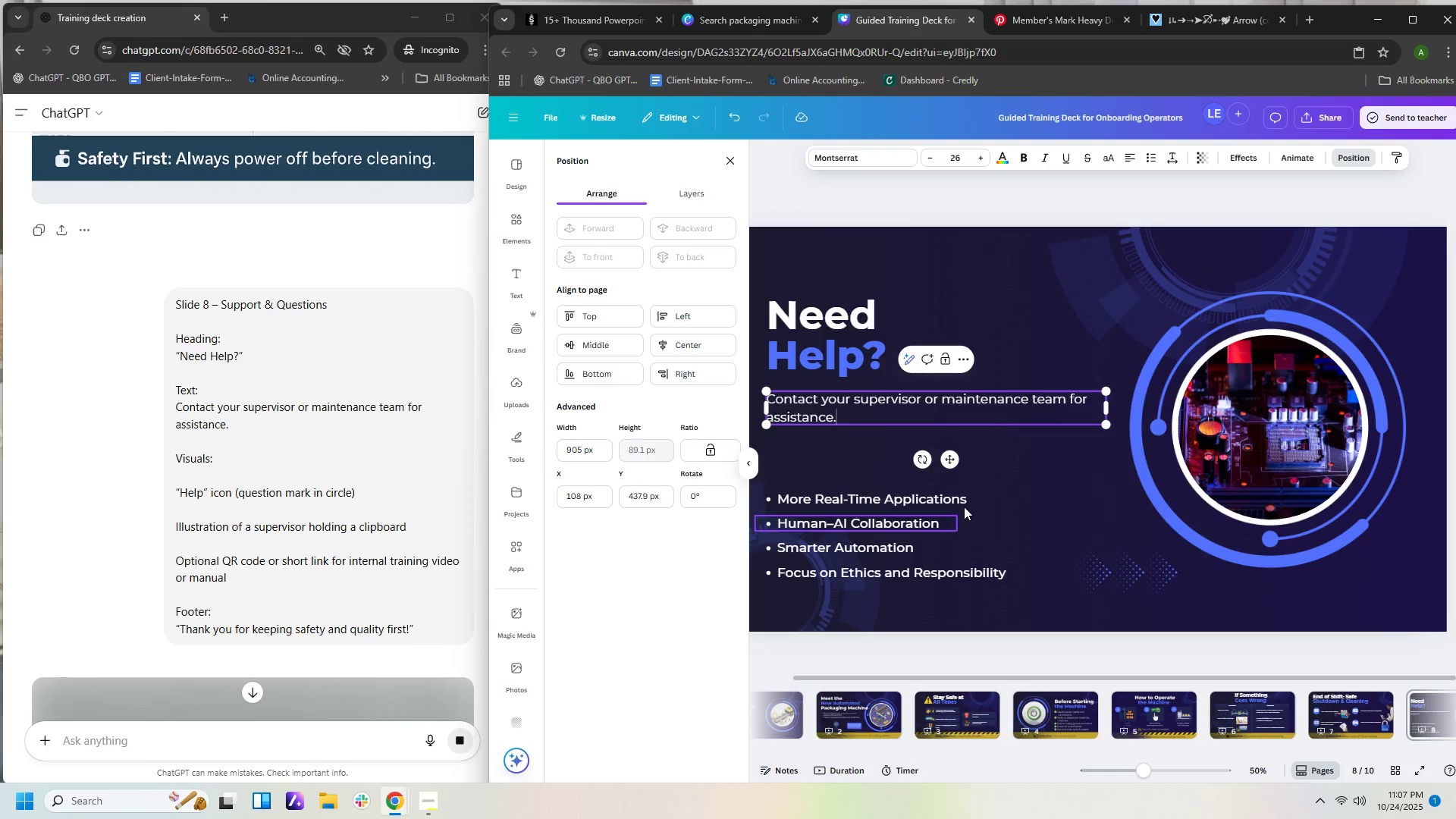 
wait(12.97)
 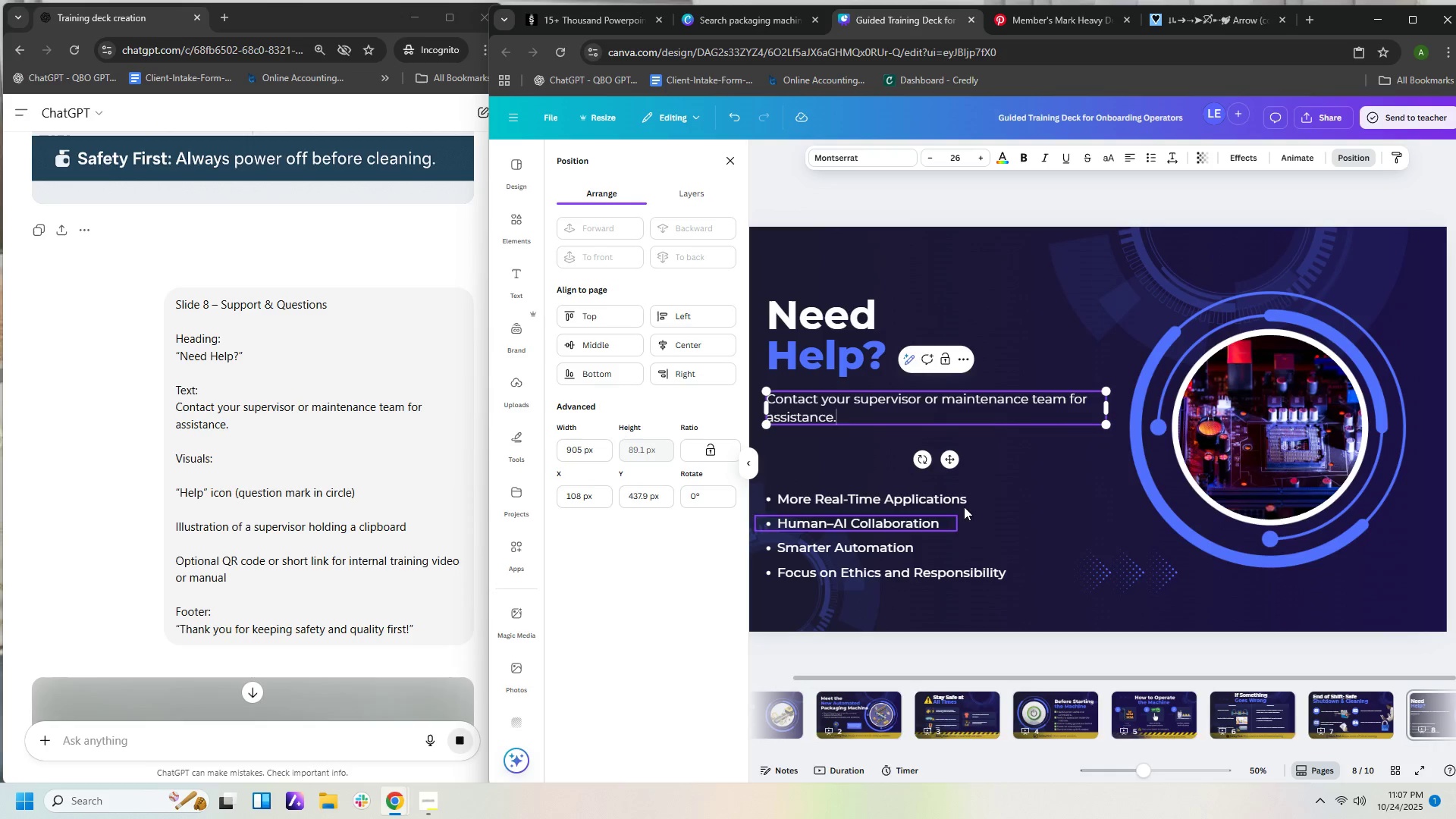 
scroll: coordinate [402, 657], scroll_direction: down, amount: 2.0
 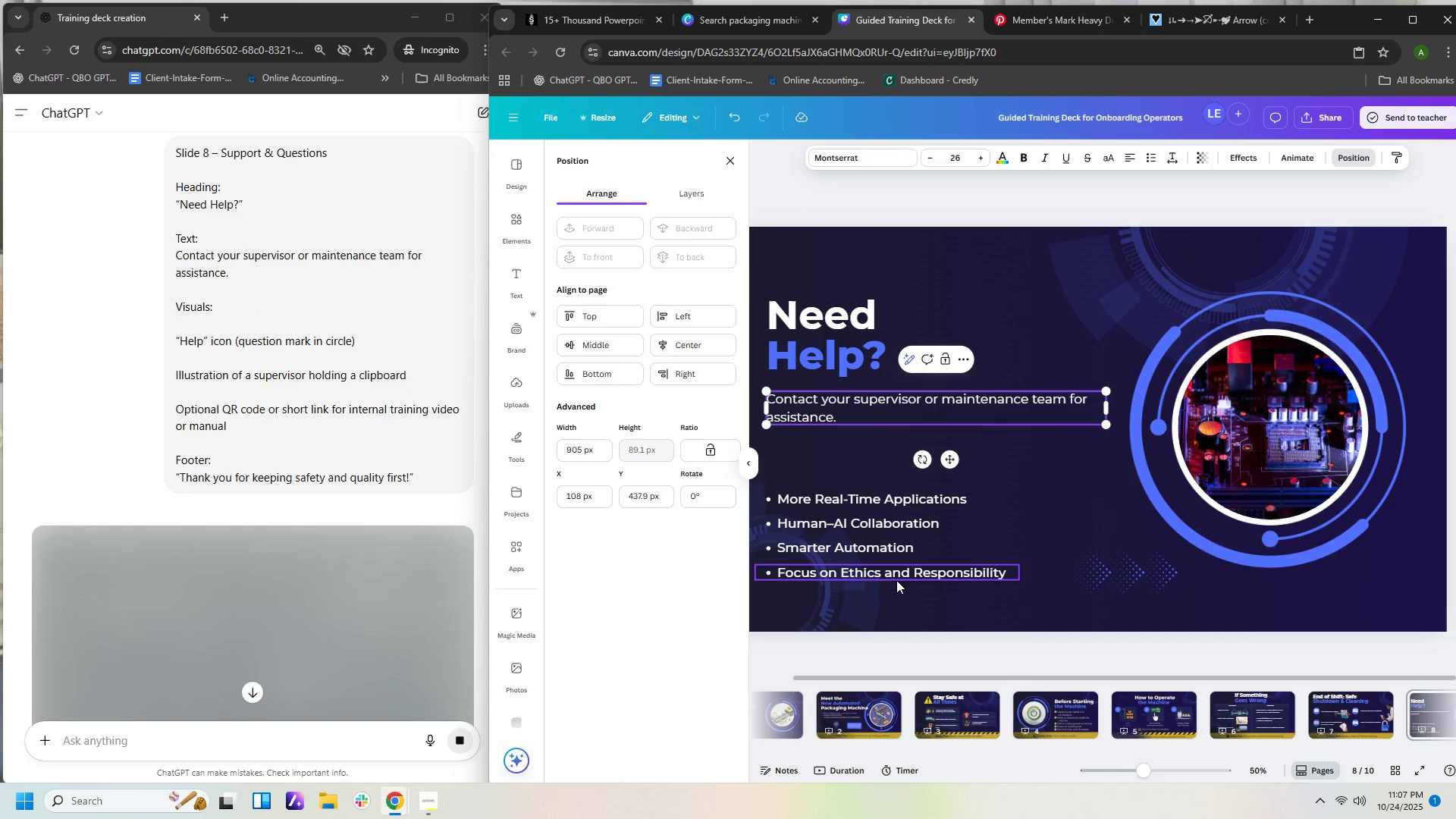 
left_click([896, 570])
 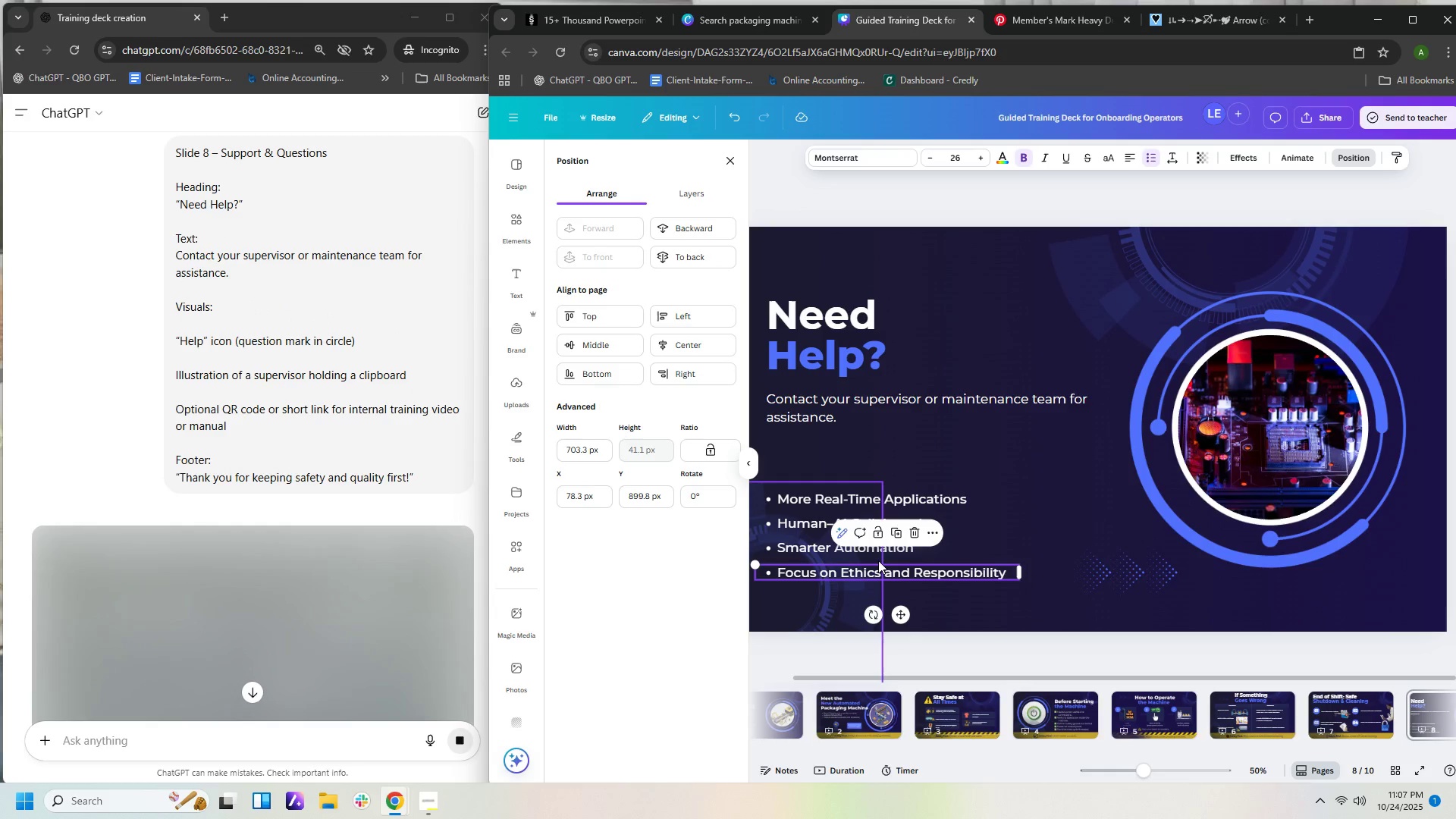 
key(Delete)
 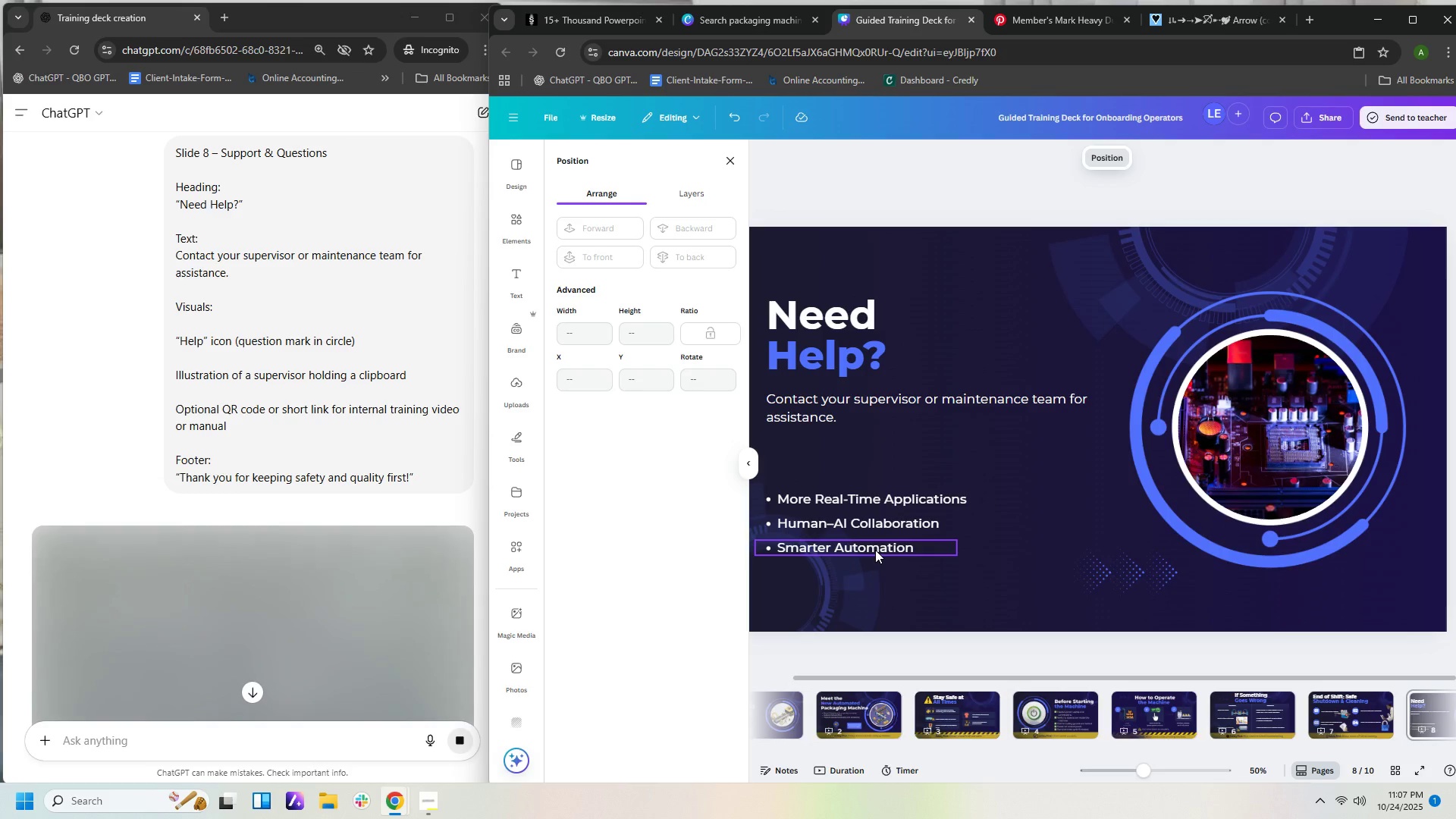 
left_click([875, 550])
 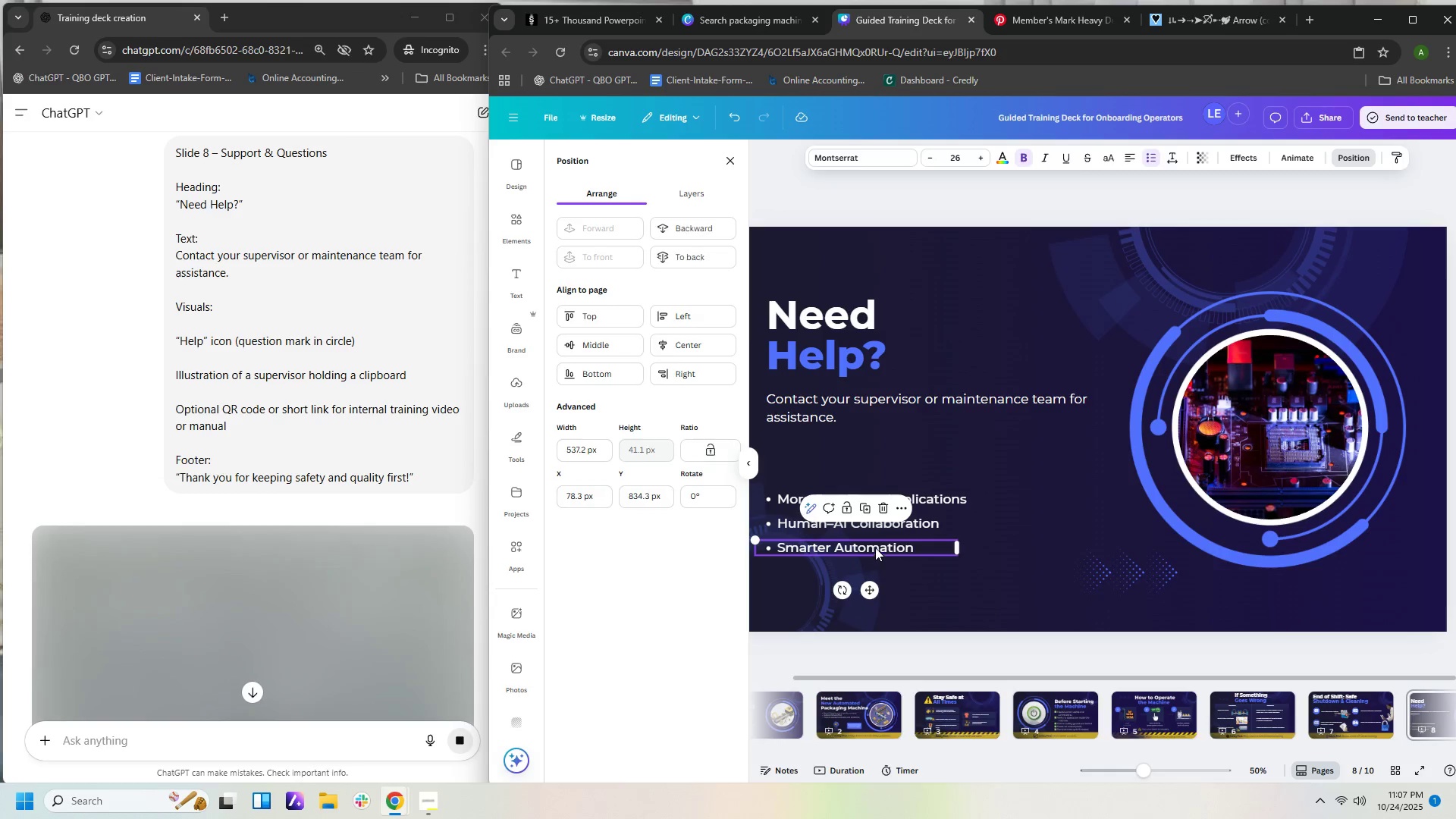 
key(Delete)
 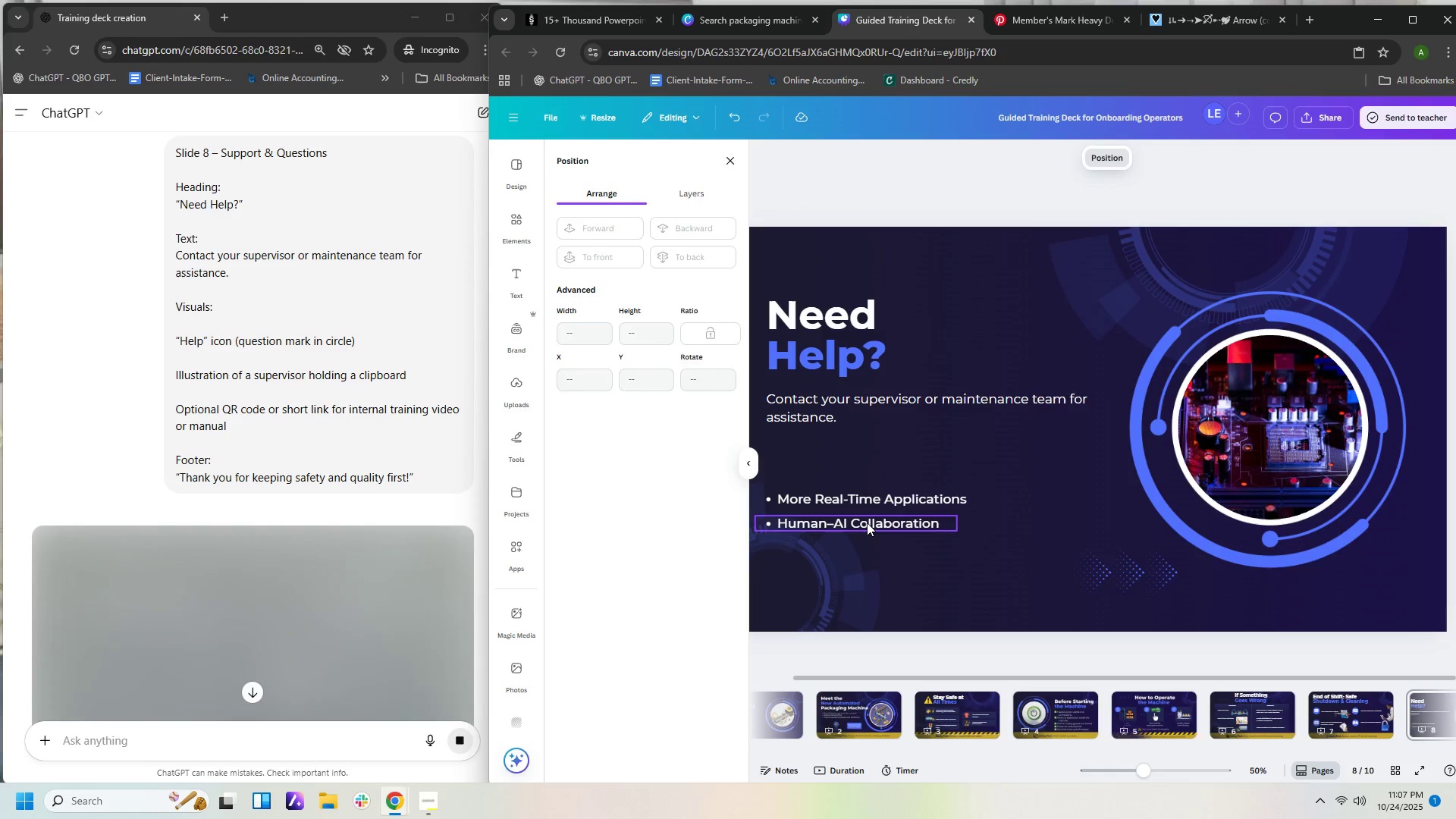 
left_click([867, 522])
 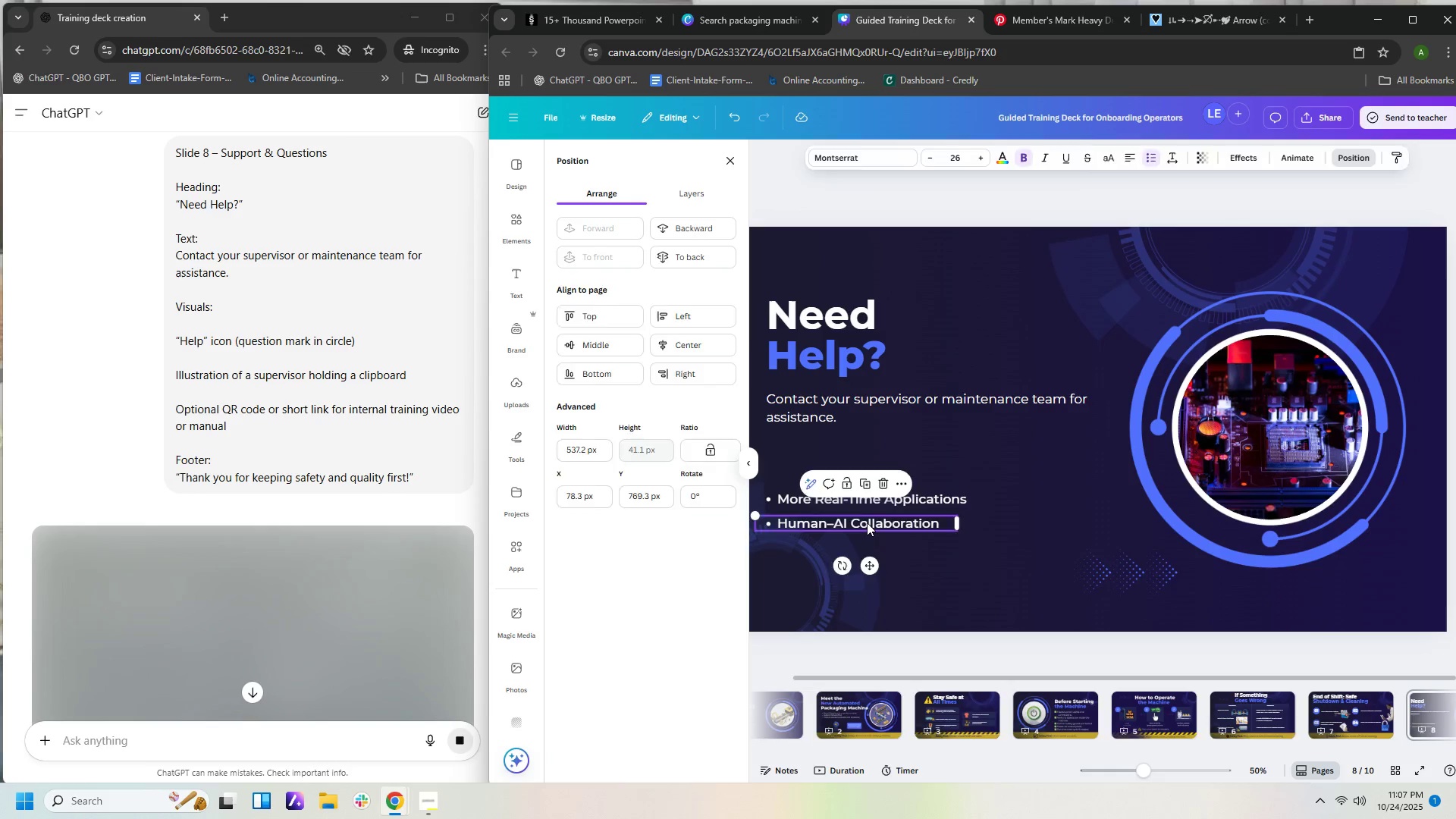 
key(Delete)
 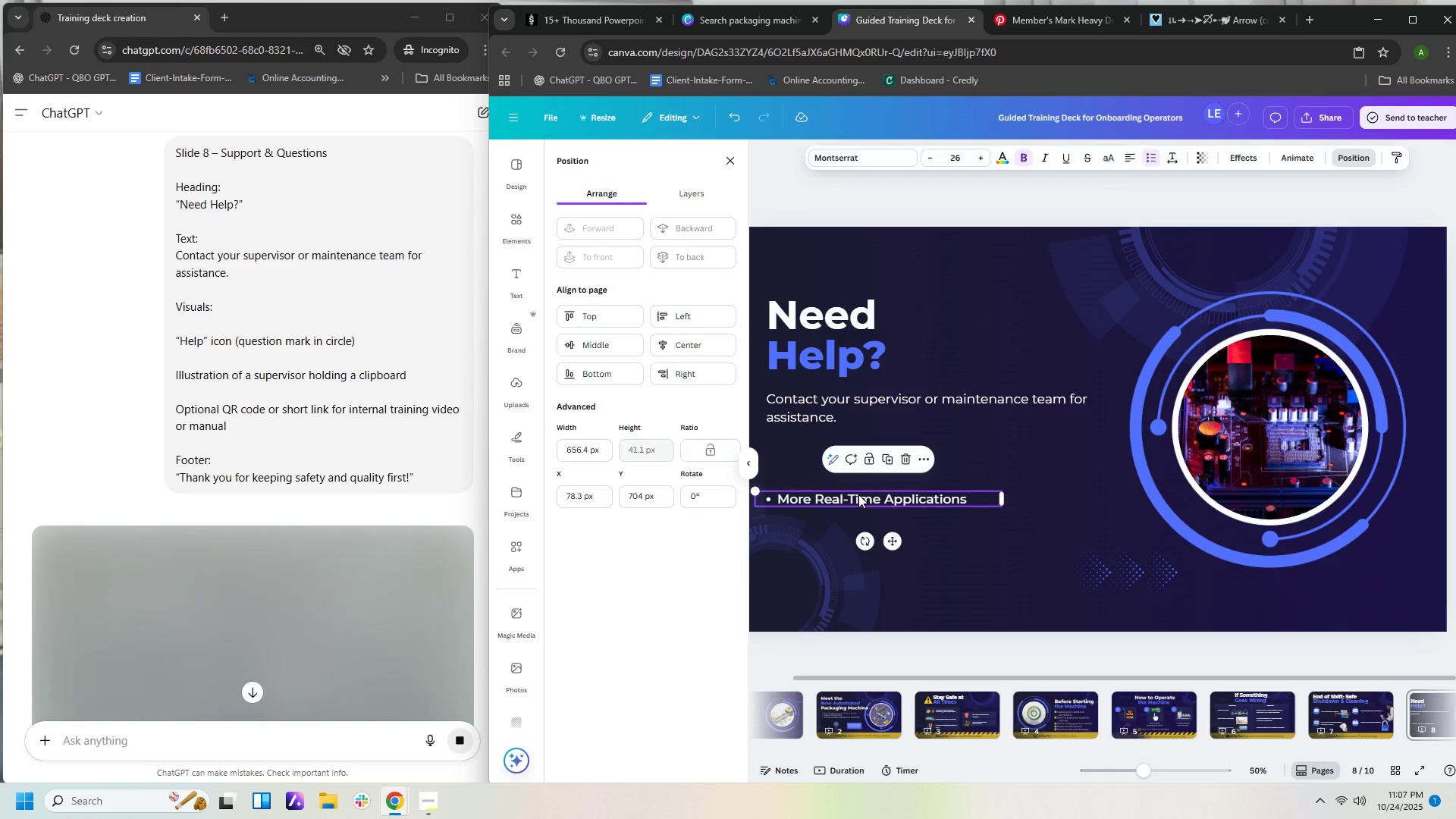 
double_click([858, 494])
 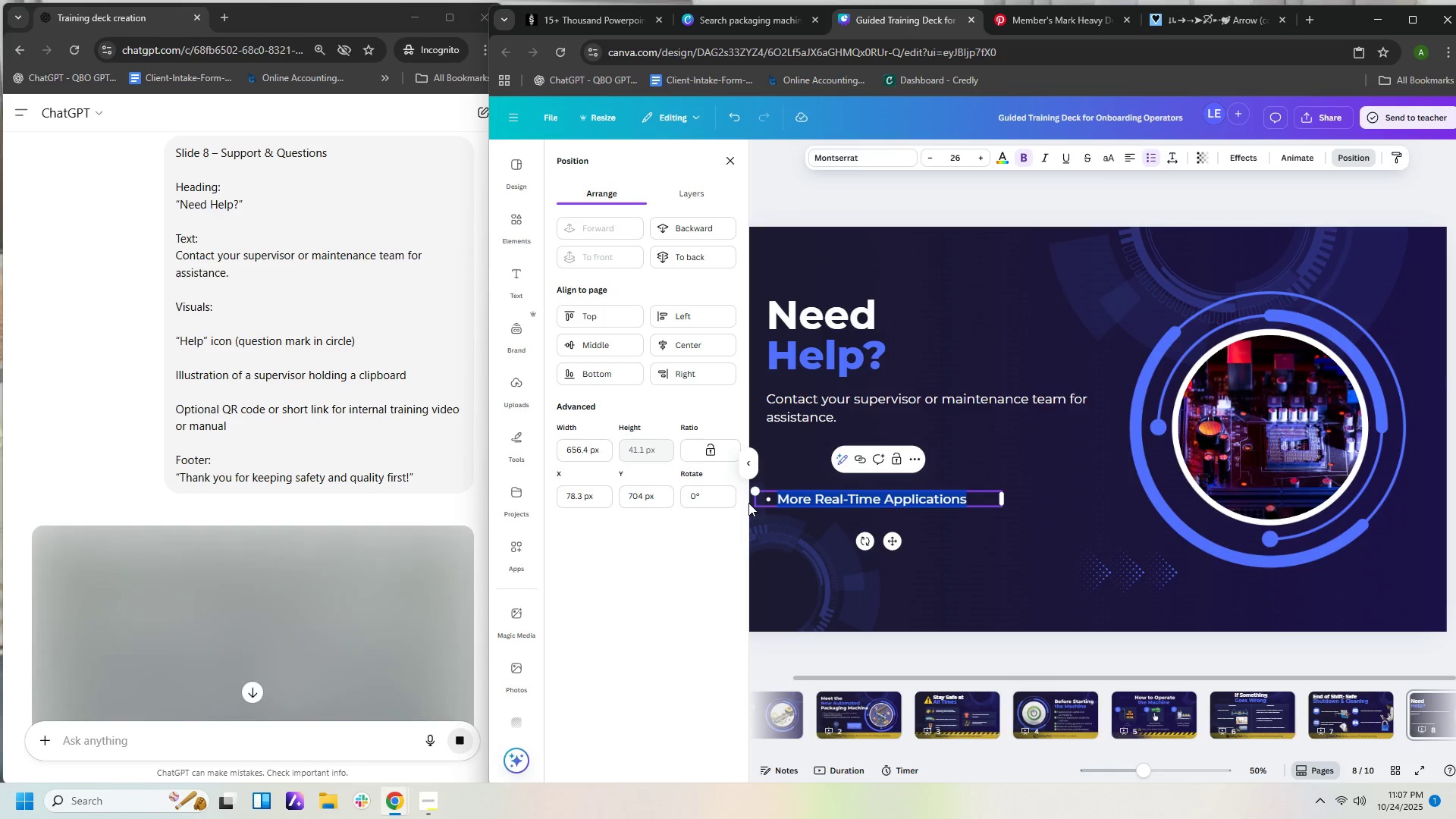 
key(Backspace)
key(Backspace)
key(Backspace)
type(Thank you for keeping safetyu)
key(Backspace)
key(Backspace)
type(y and quality firt)
key(Backspace)
type(st!")
 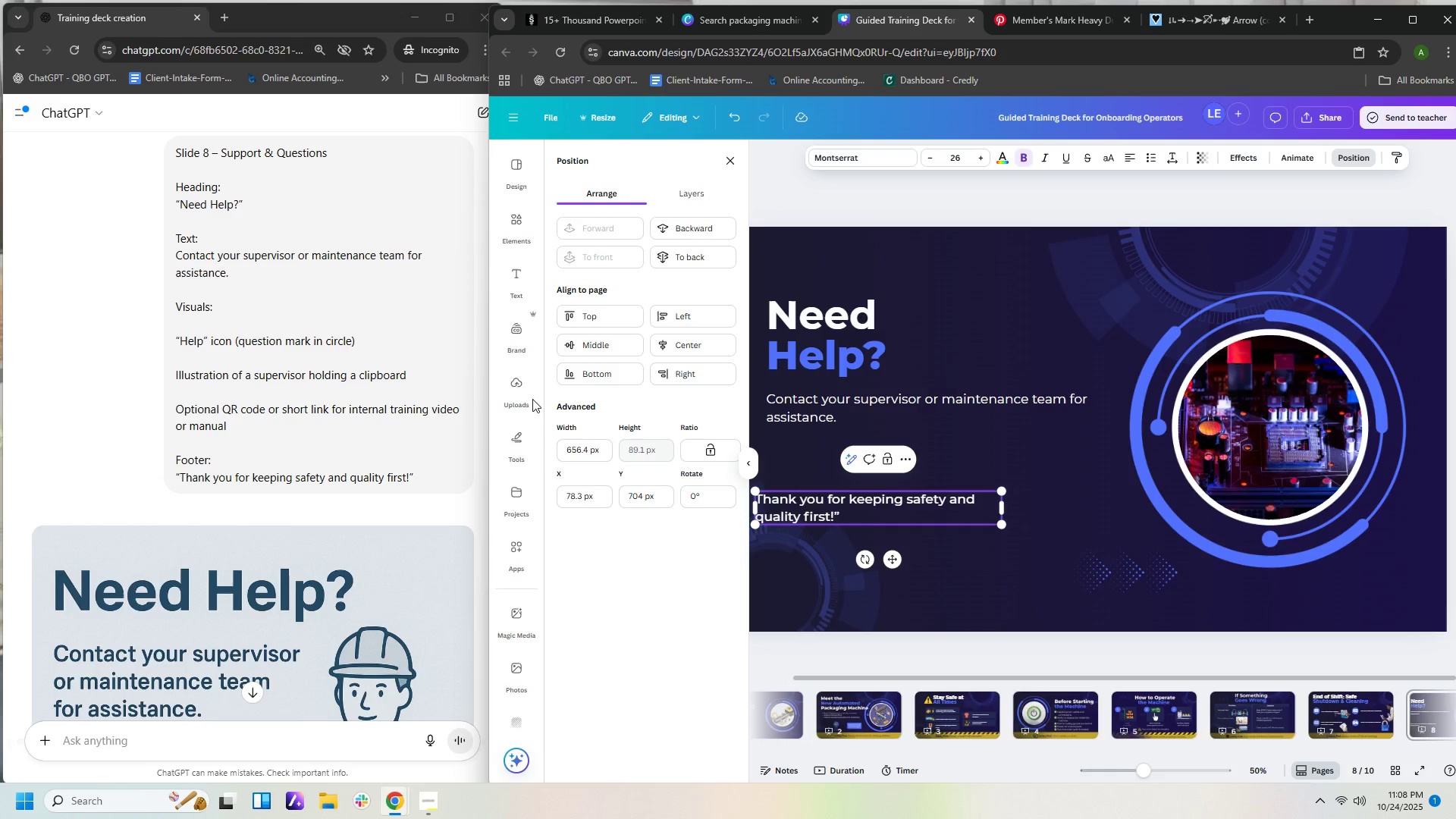 
key(ArrowUp)
 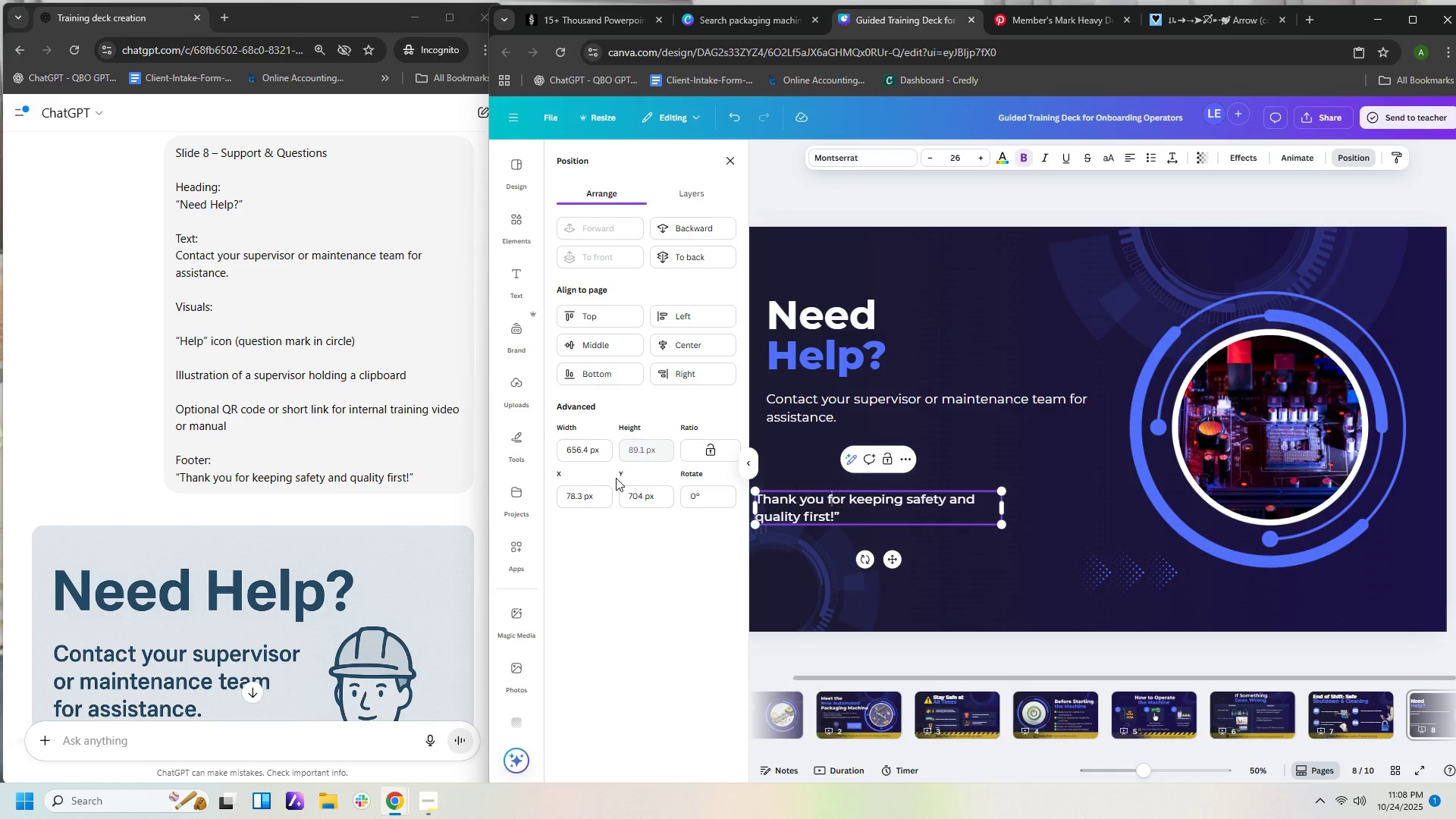 
hold_key(key=ArrowLeft, duration=1.06)
 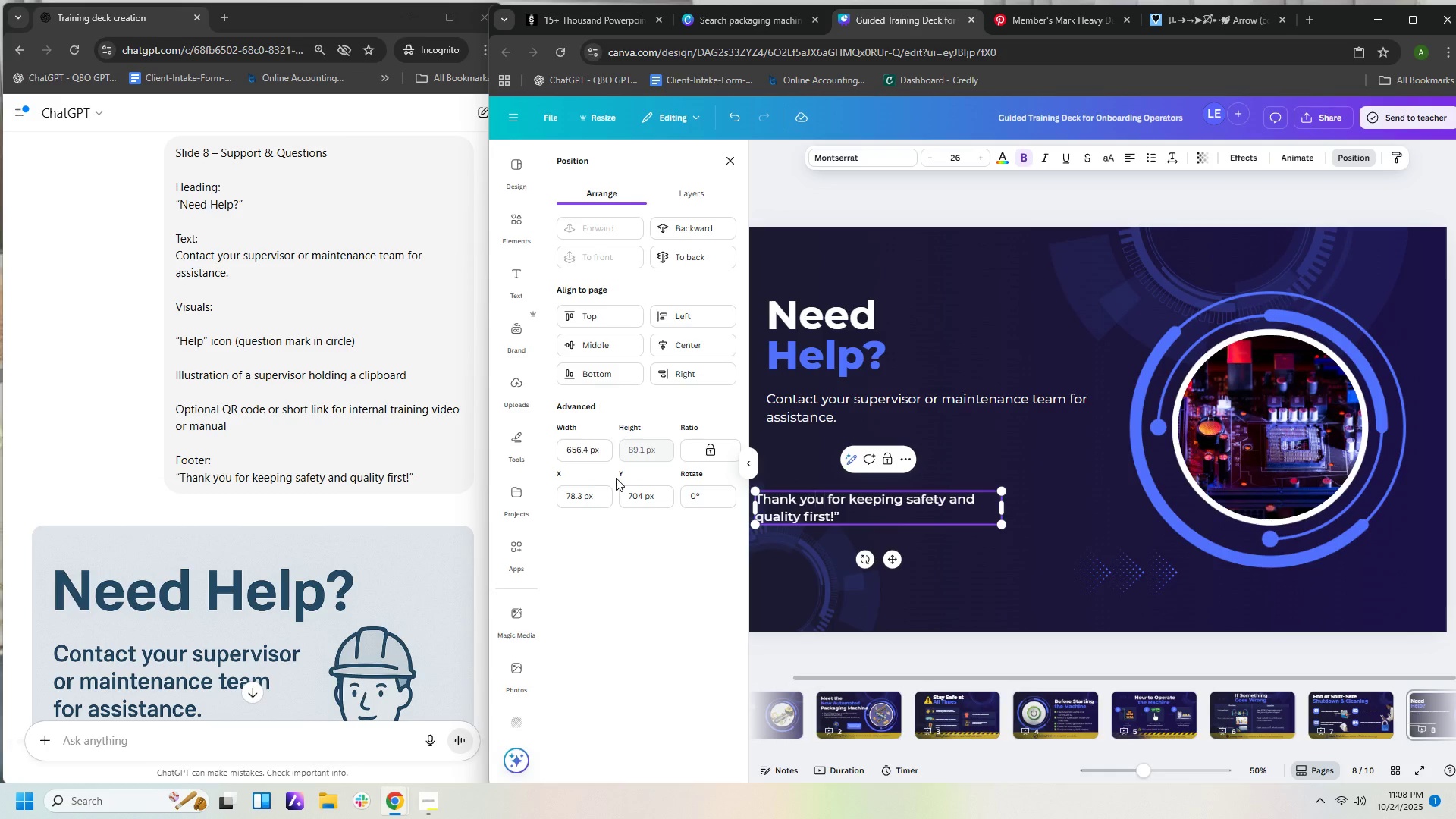 
key(Shift+Semicolon)
 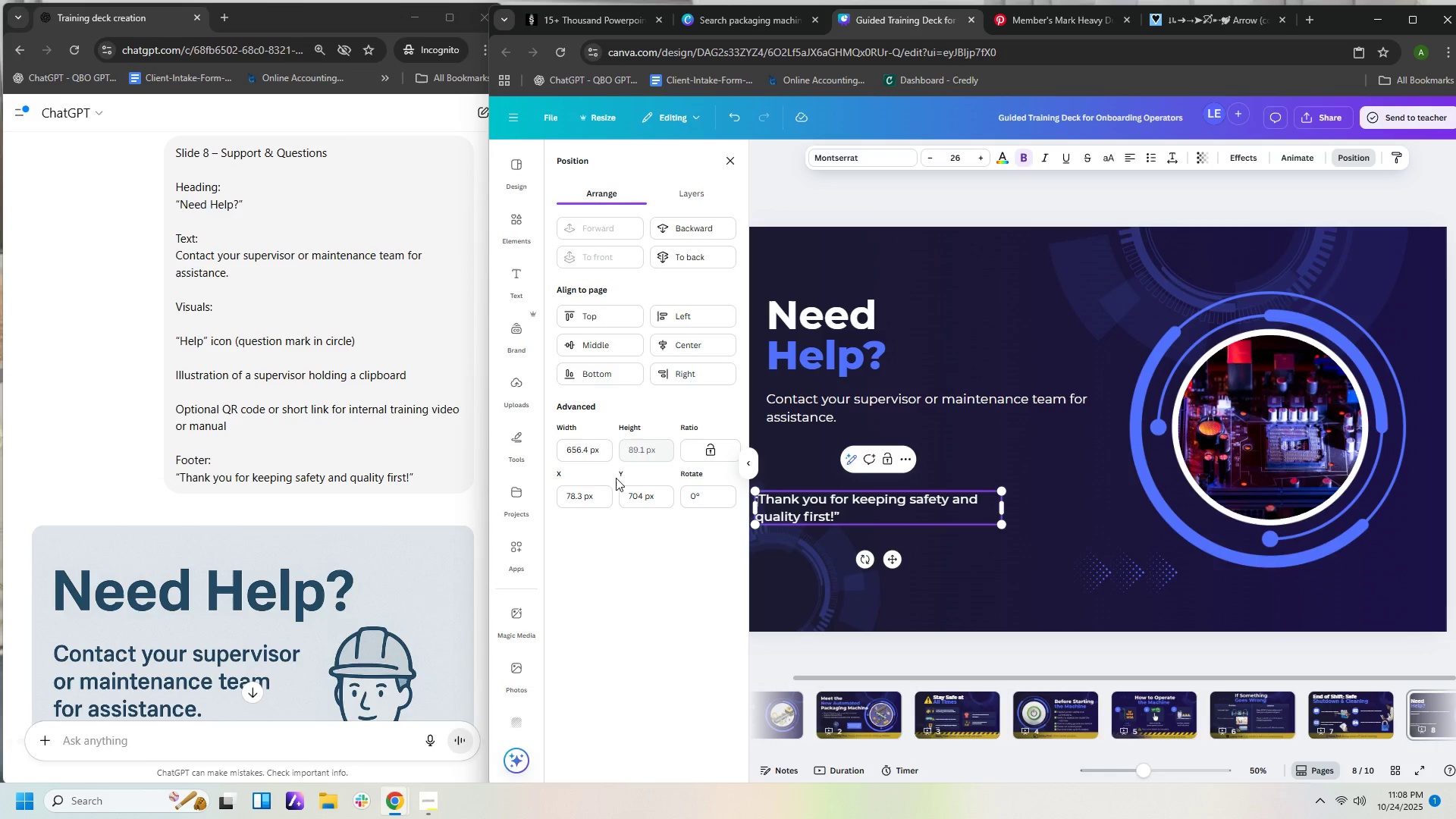 
key(Backspace)
 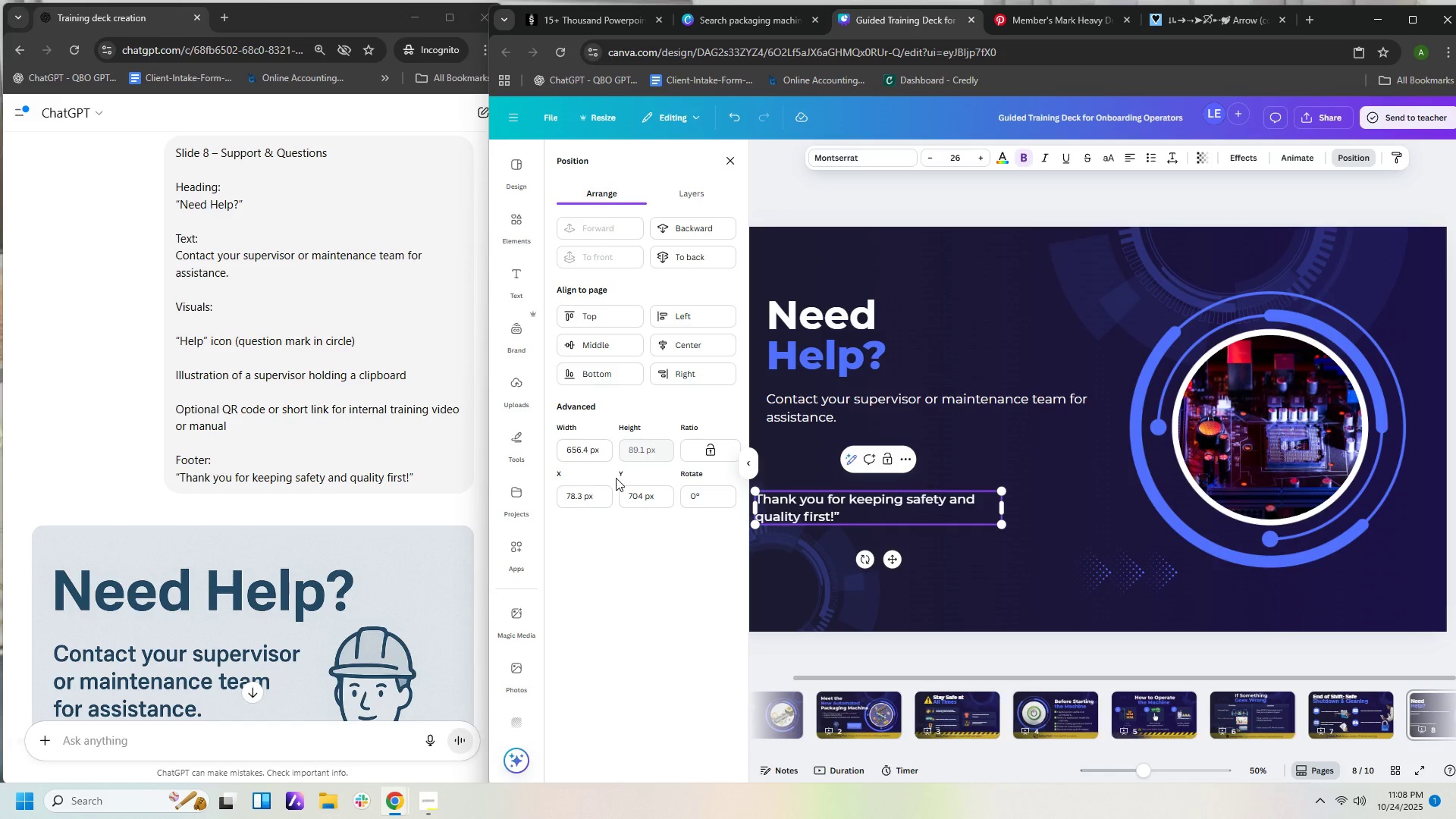 
key(Shift+ShiftLeft)
 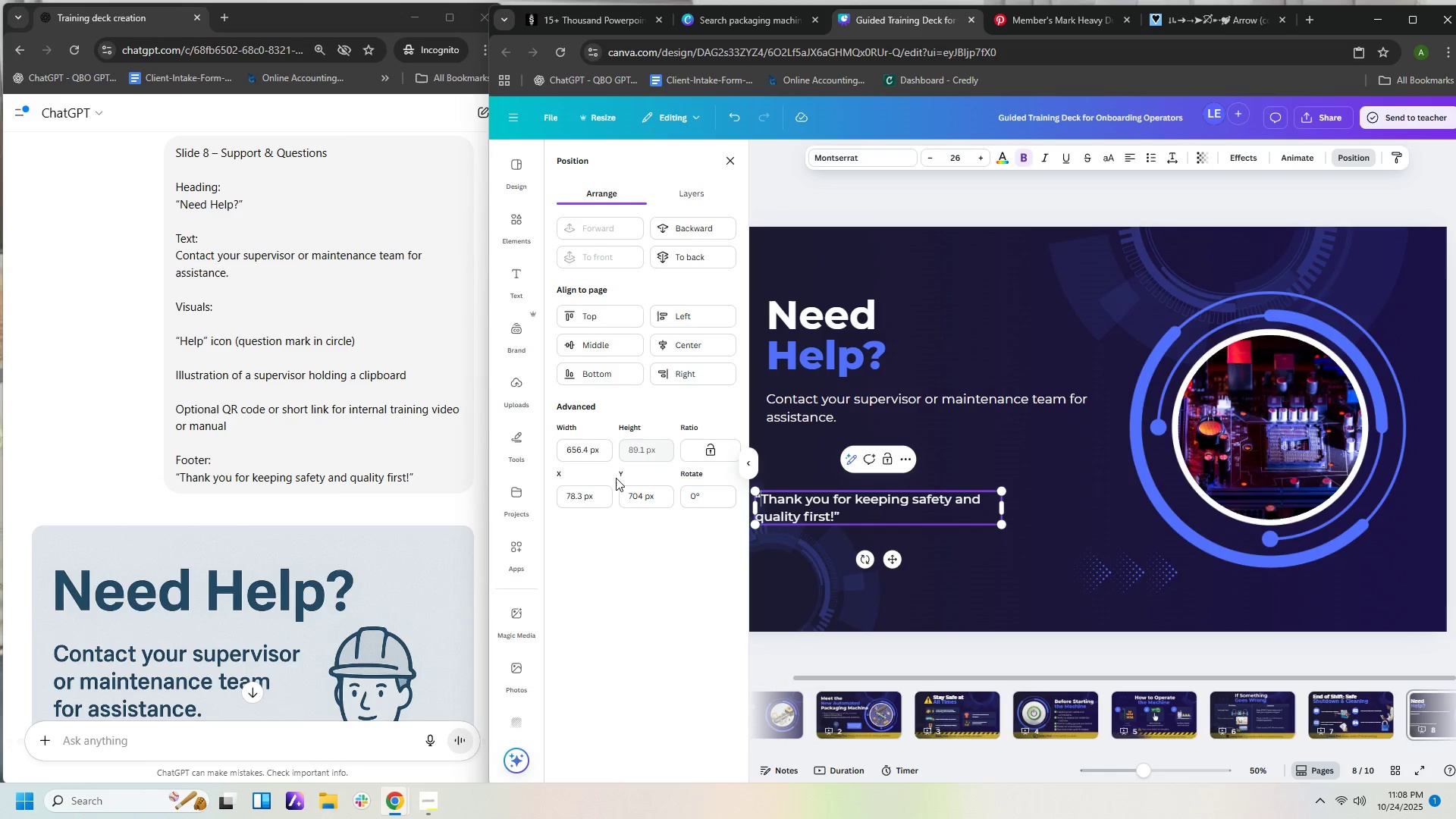 
key(Shift+Quote)
 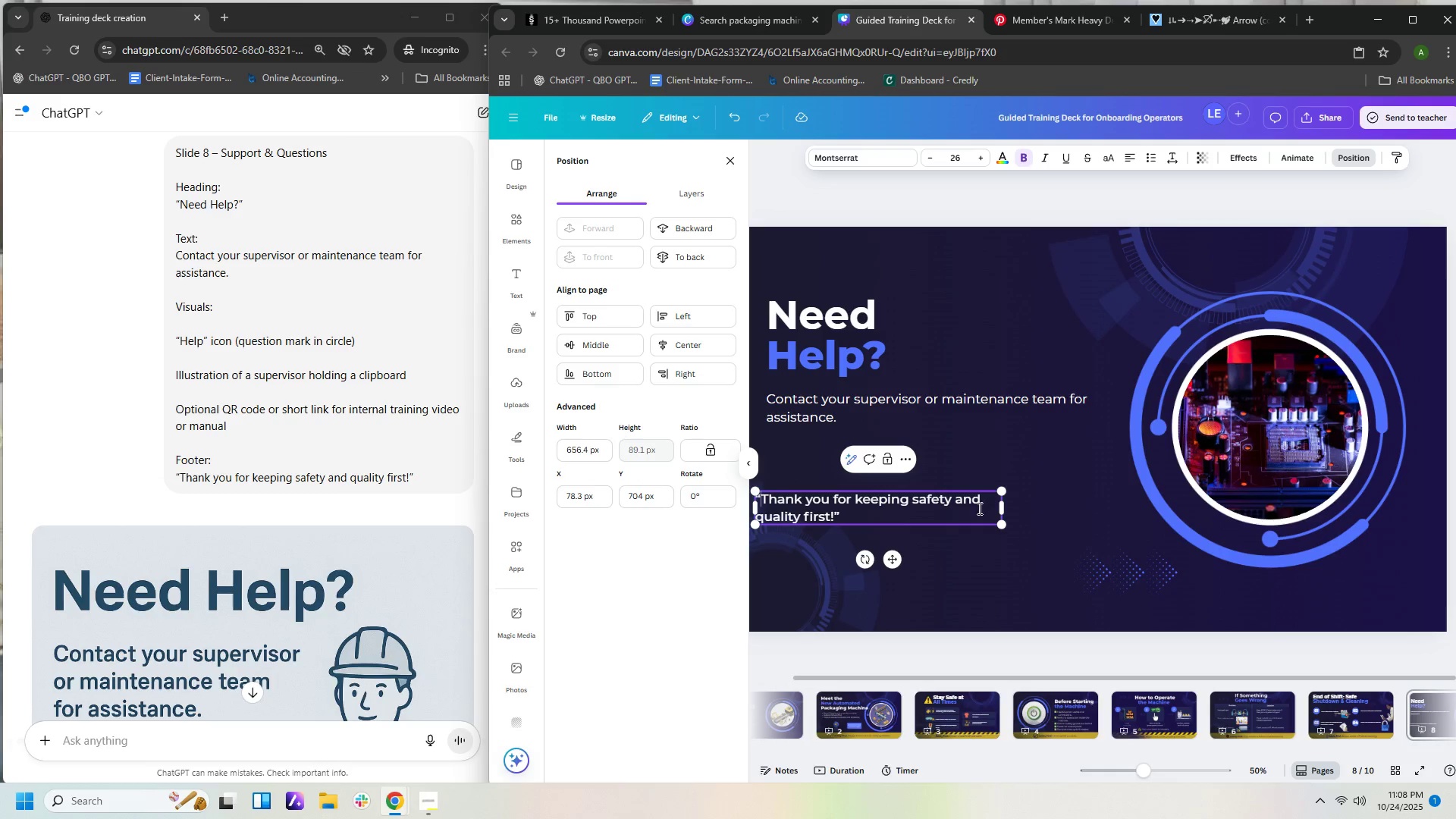 
left_click_drag(start_coordinate=[1003, 505], to_coordinate=[1135, 527])
 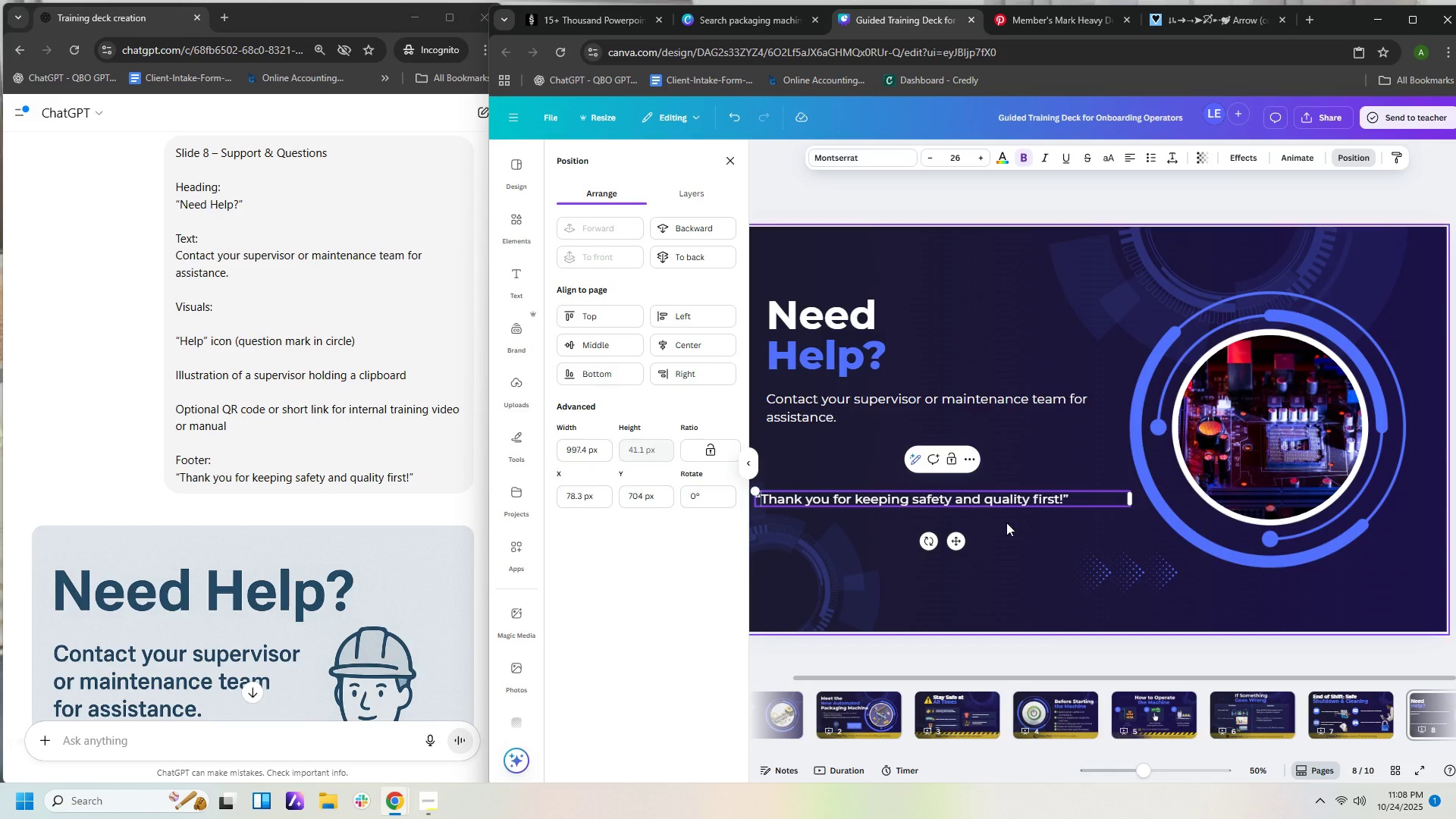 
left_click([1017, 532])
 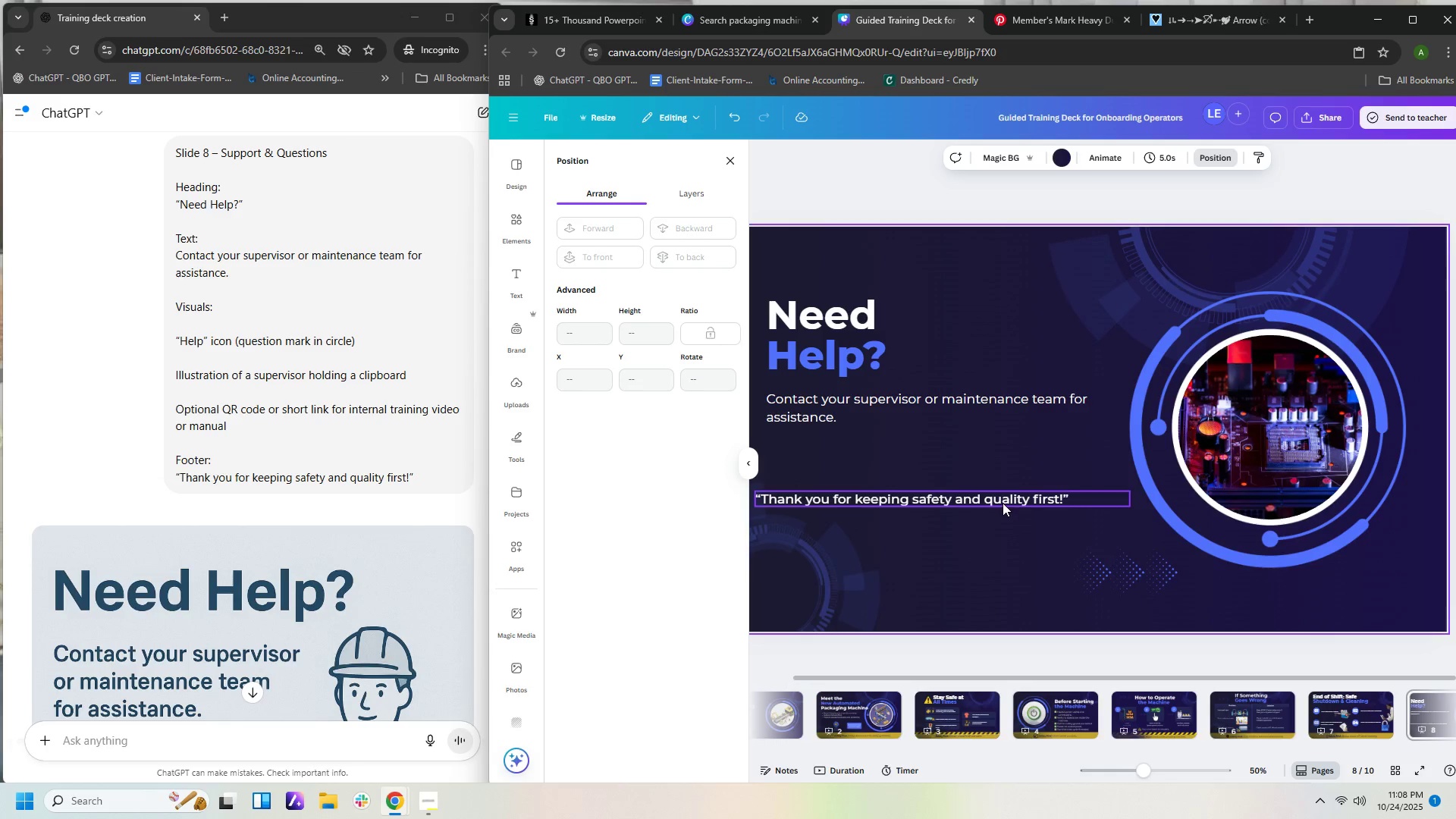 
left_click_drag(start_coordinate=[1003, 503], to_coordinate=[1045, 593])
 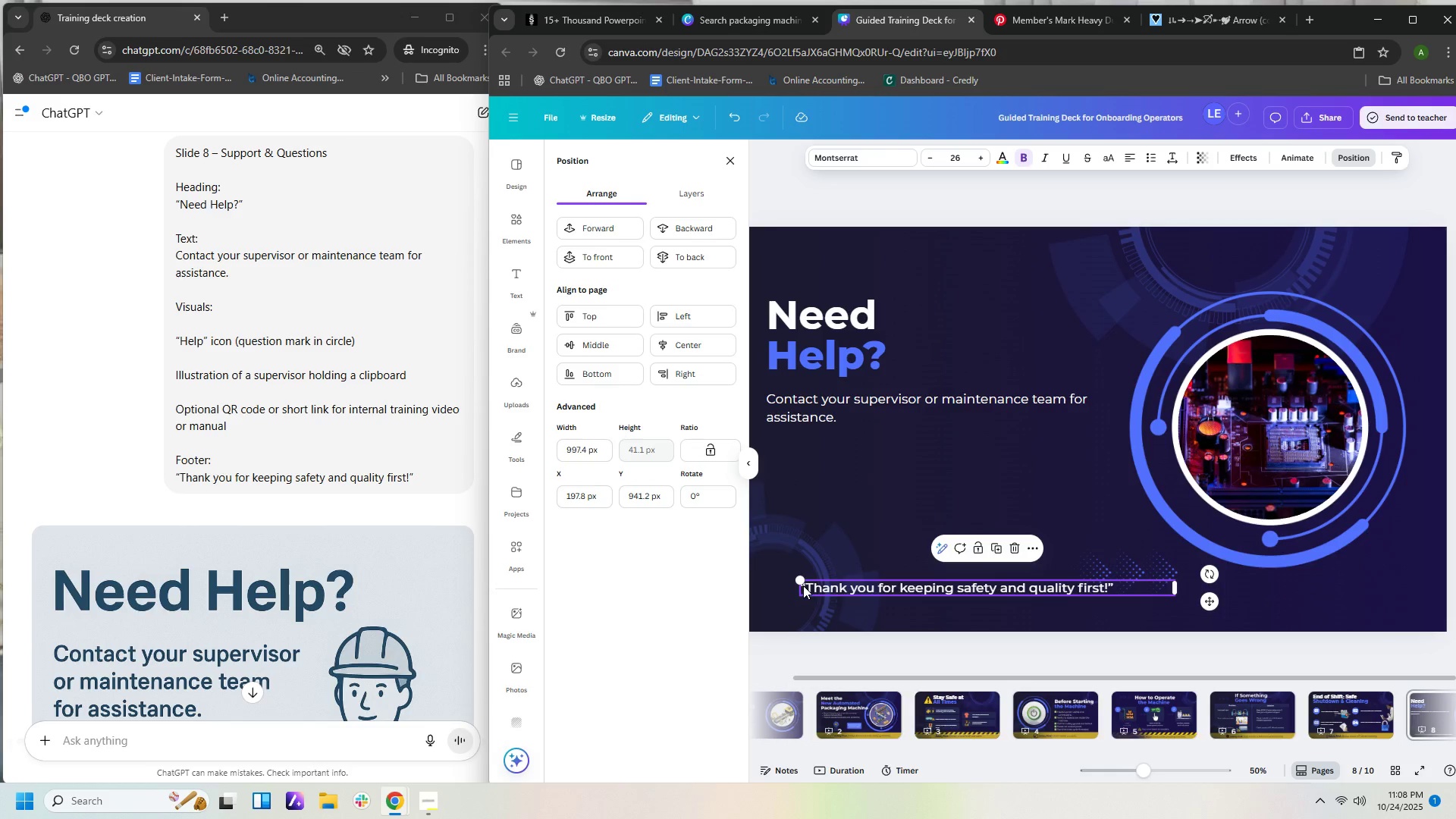 
left_click_drag(start_coordinate=[799, 581], to_coordinate=[711, 490])
 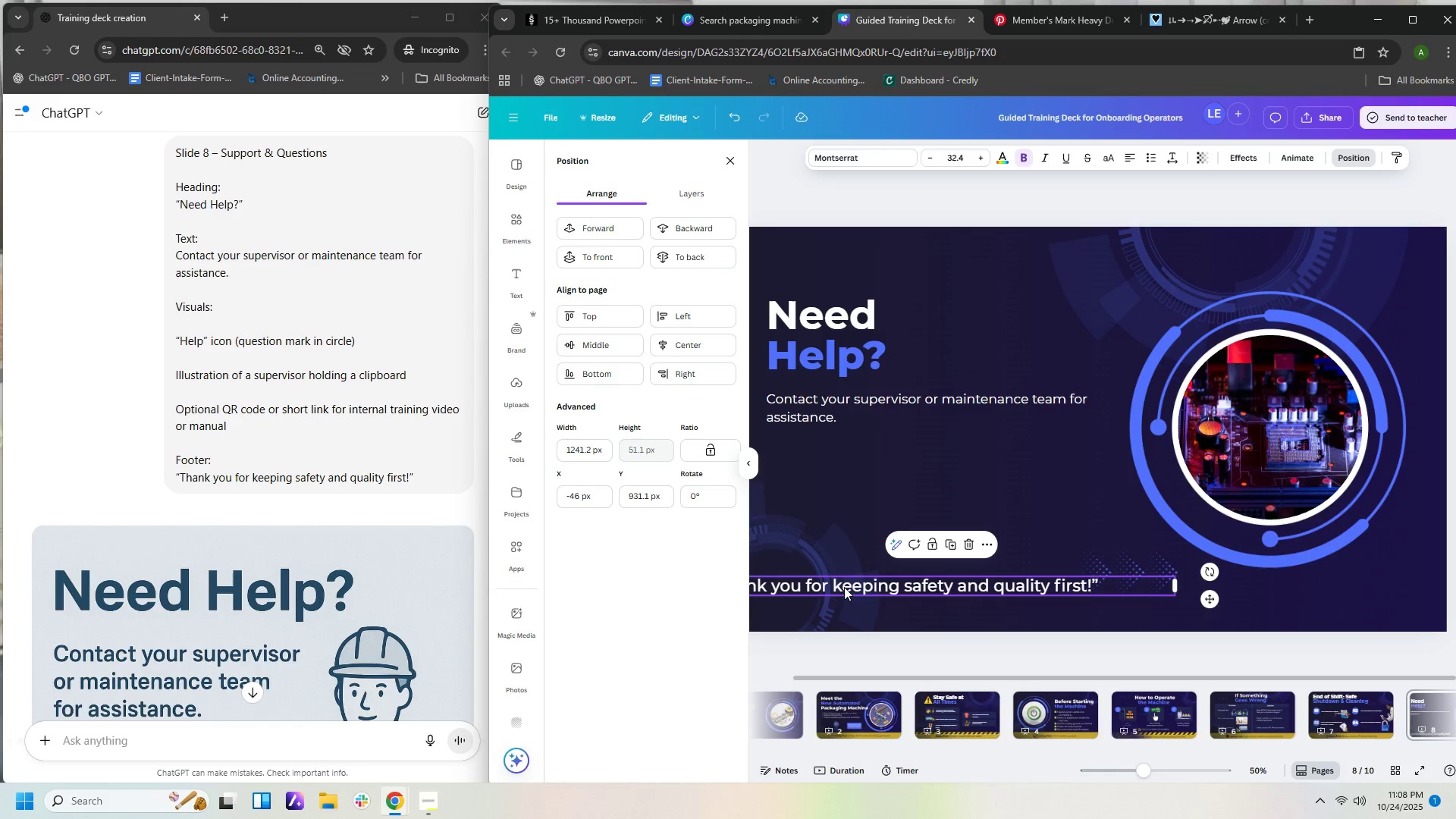 
left_click_drag(start_coordinate=[844, 587], to_coordinate=[936, 598])
 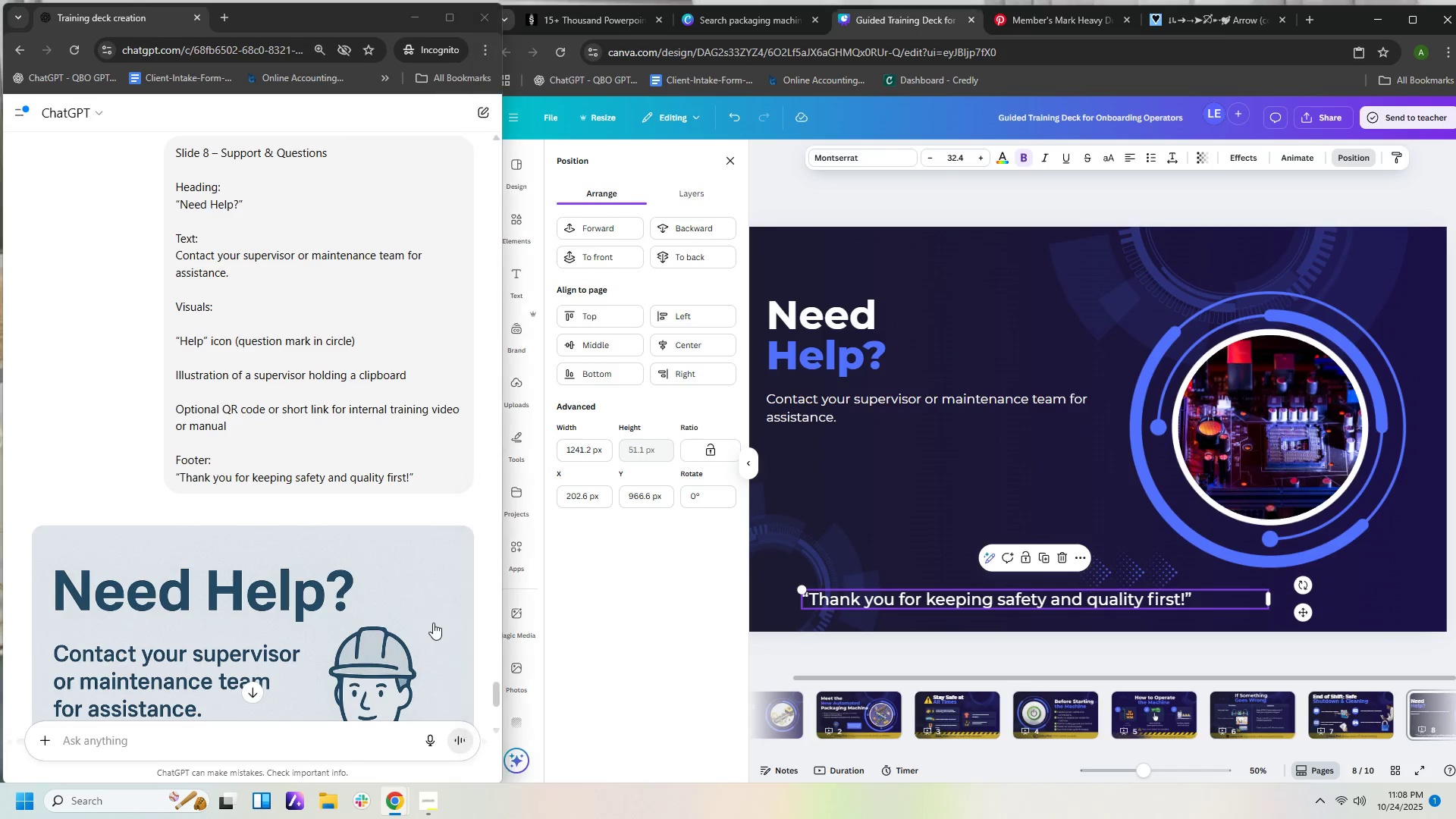 
left_click([433, 623])
 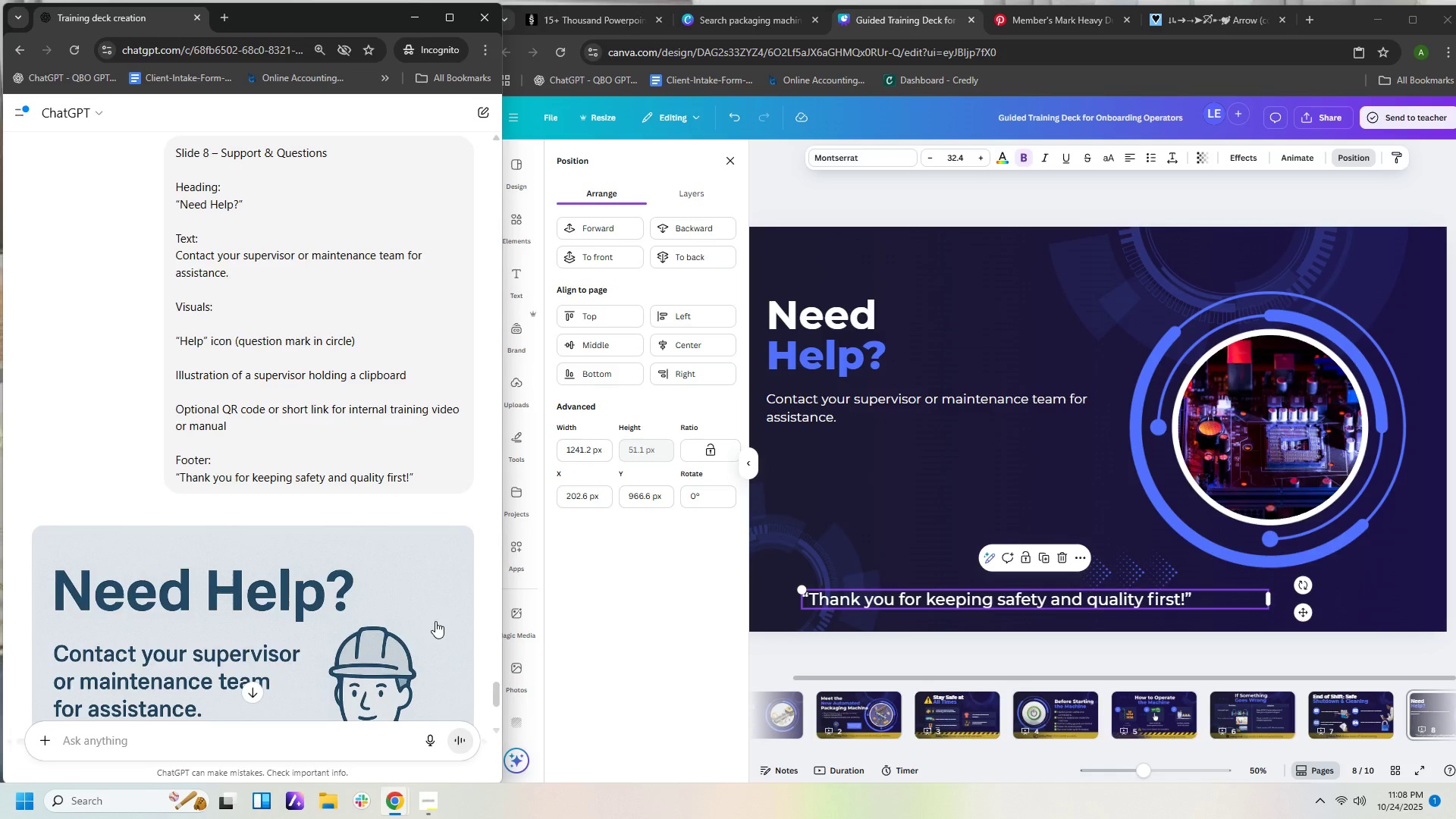 
scroll: coordinate [439, 618], scroll_direction: down, amount: 4.0
 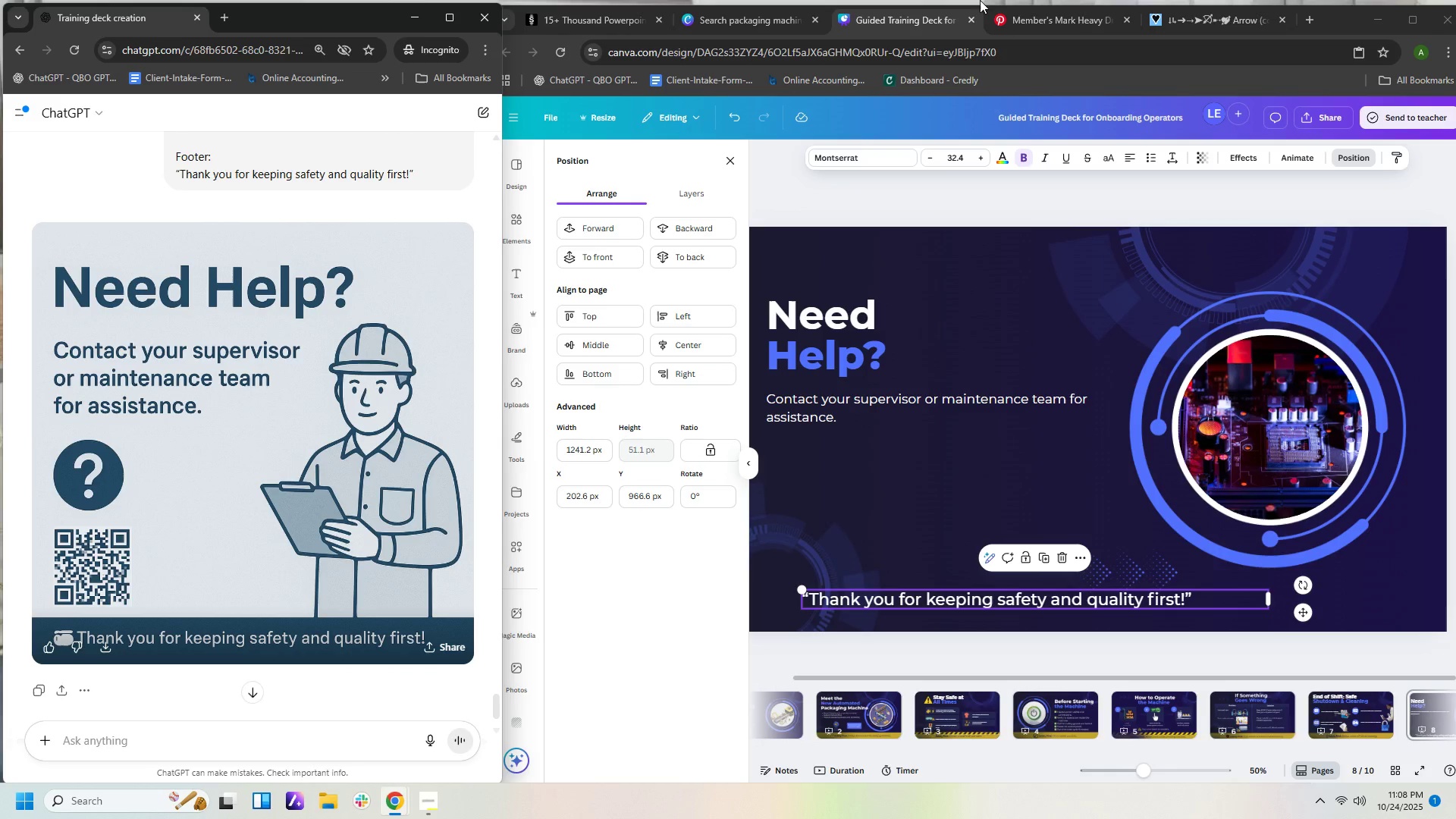 
left_click([1082, 19])
 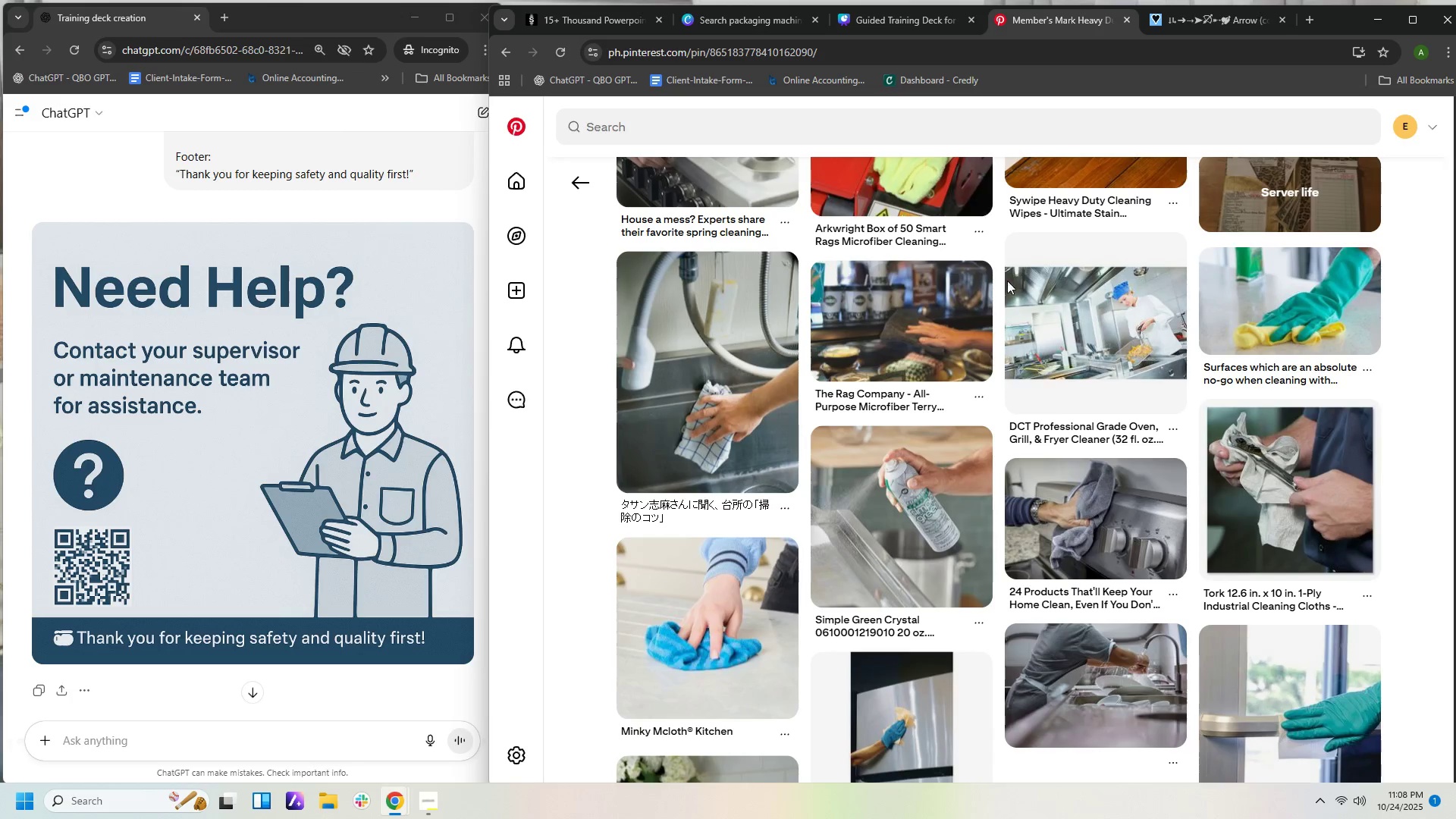 
scroll: coordinate [305, 461], scroll_direction: up, amount: 32.0
 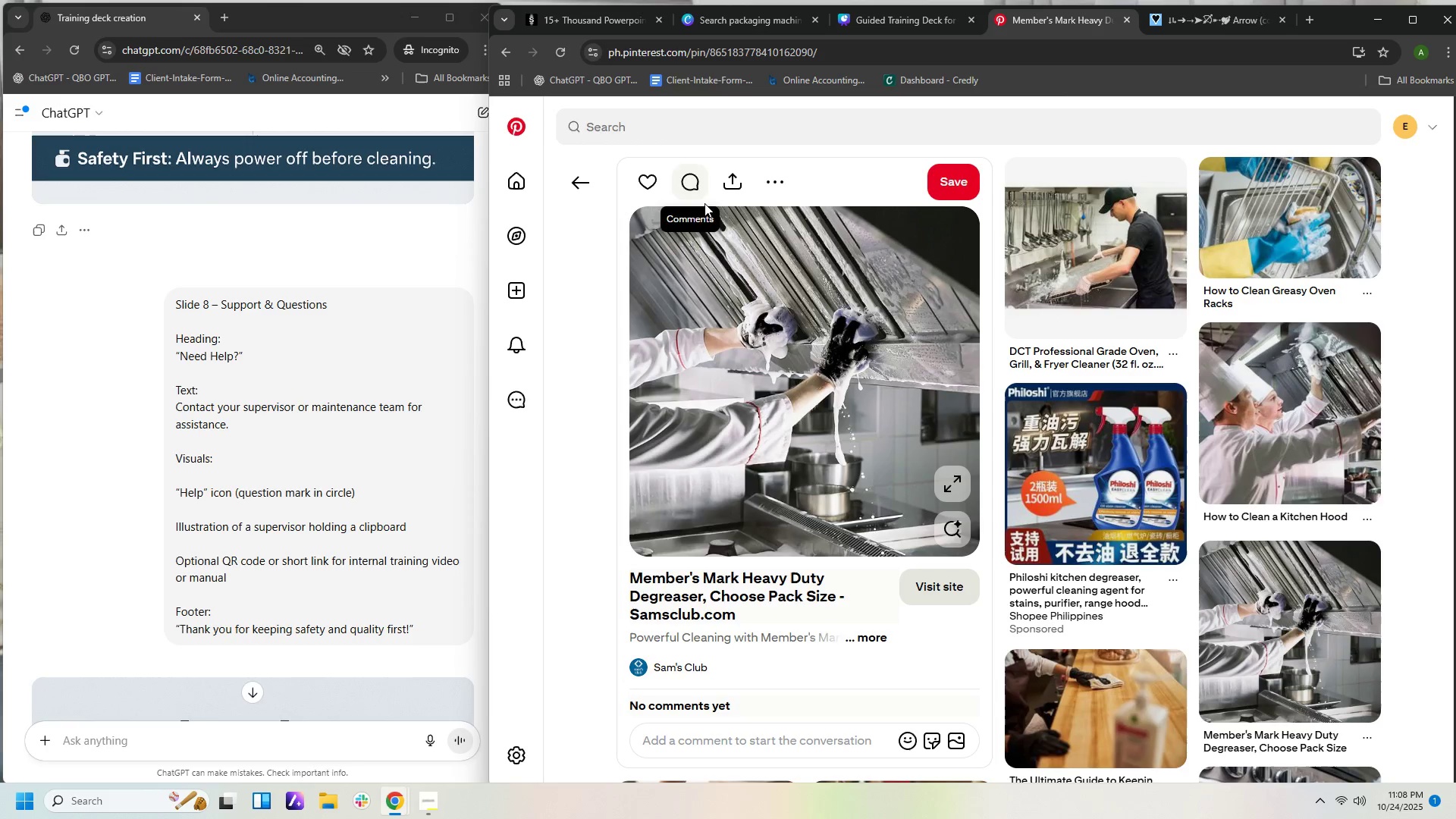 
wait(10.64)
 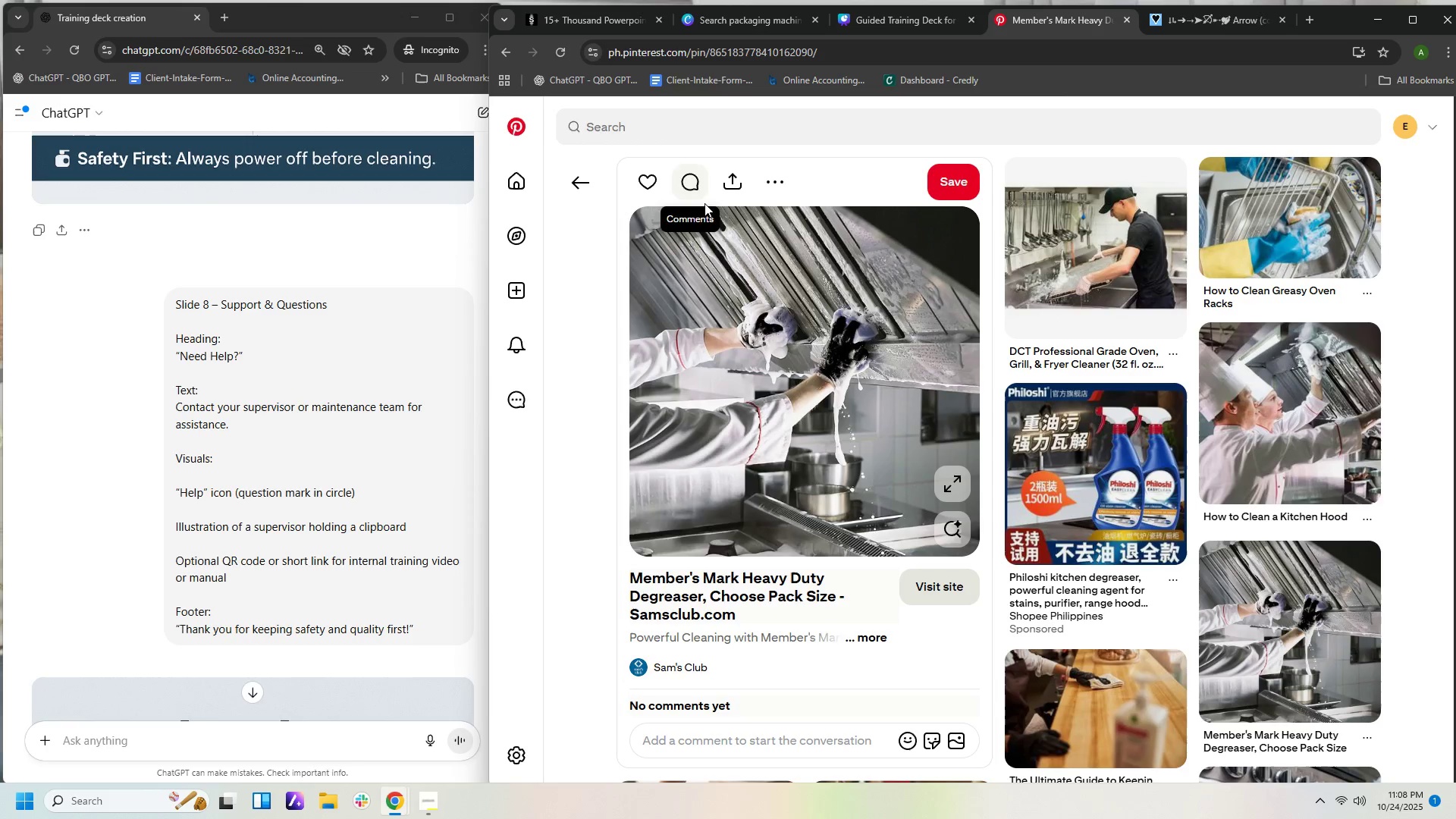 
left_click([743, 121])
 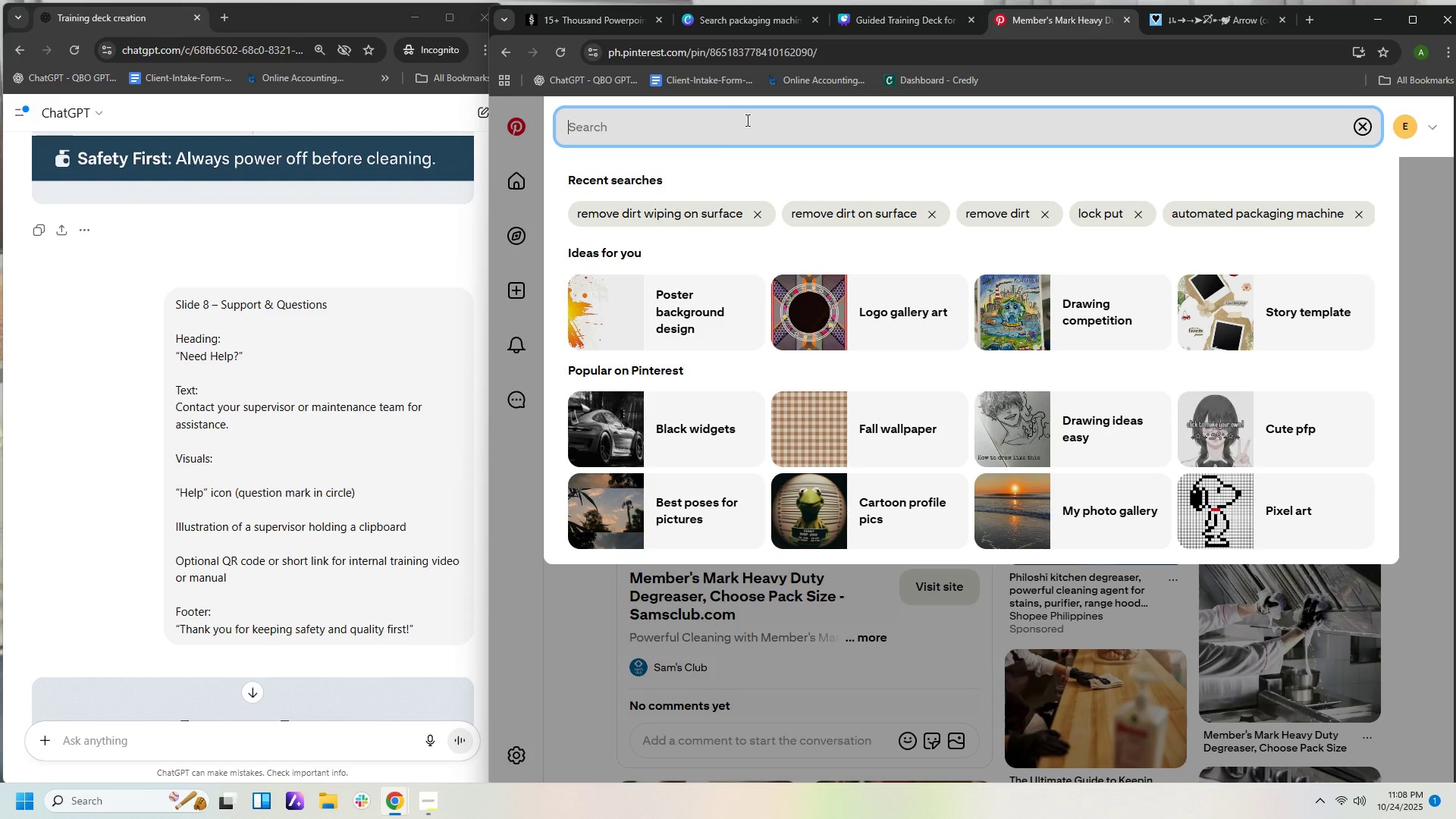 
type(with hae )
key(Backspace)
key(Backspace)
type(rs )
key(Backspace)
type(d)
key(Backspace)
key(Backspace)
type(d hat and holding clip board)
 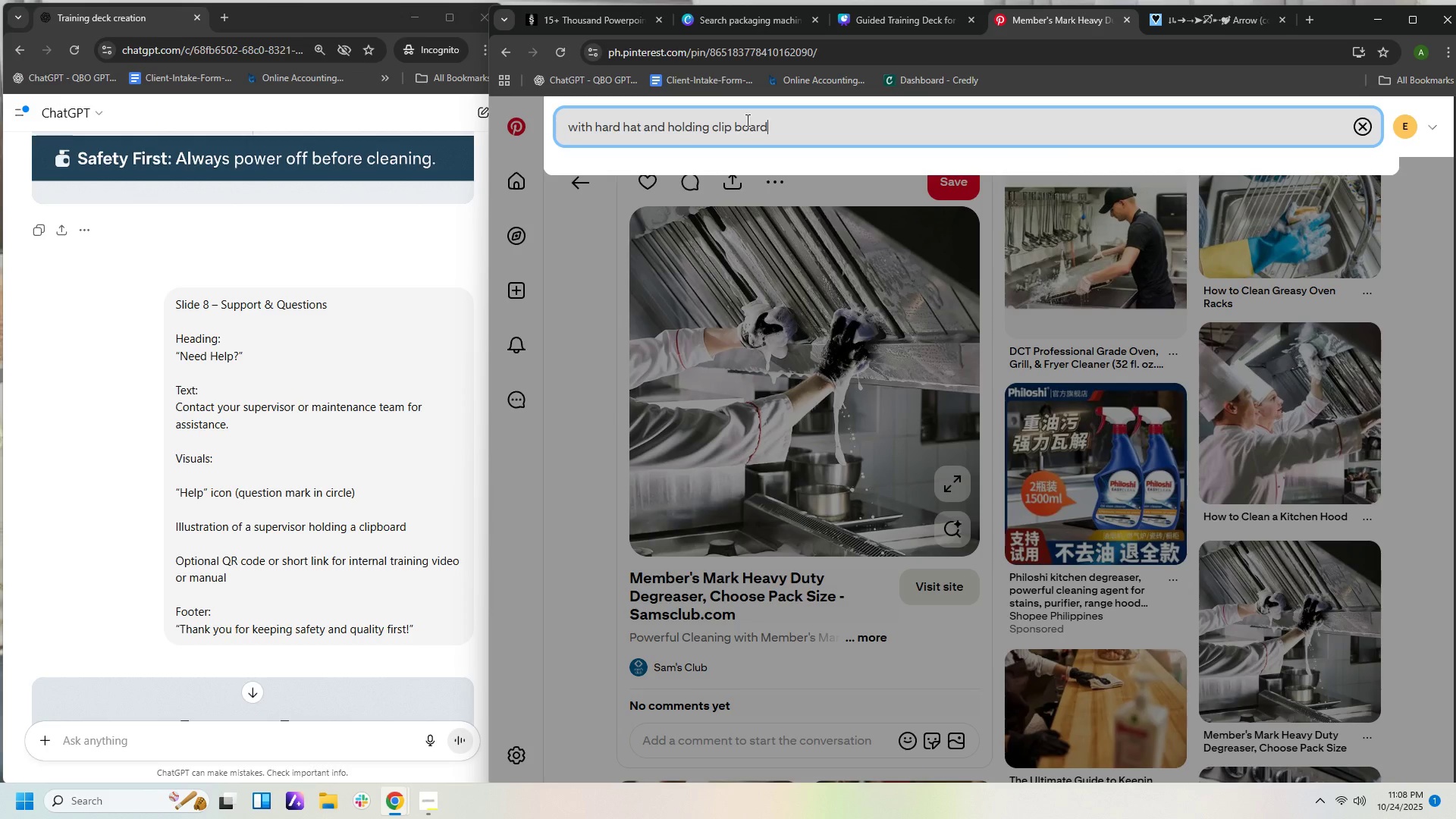 
key(Enter)
 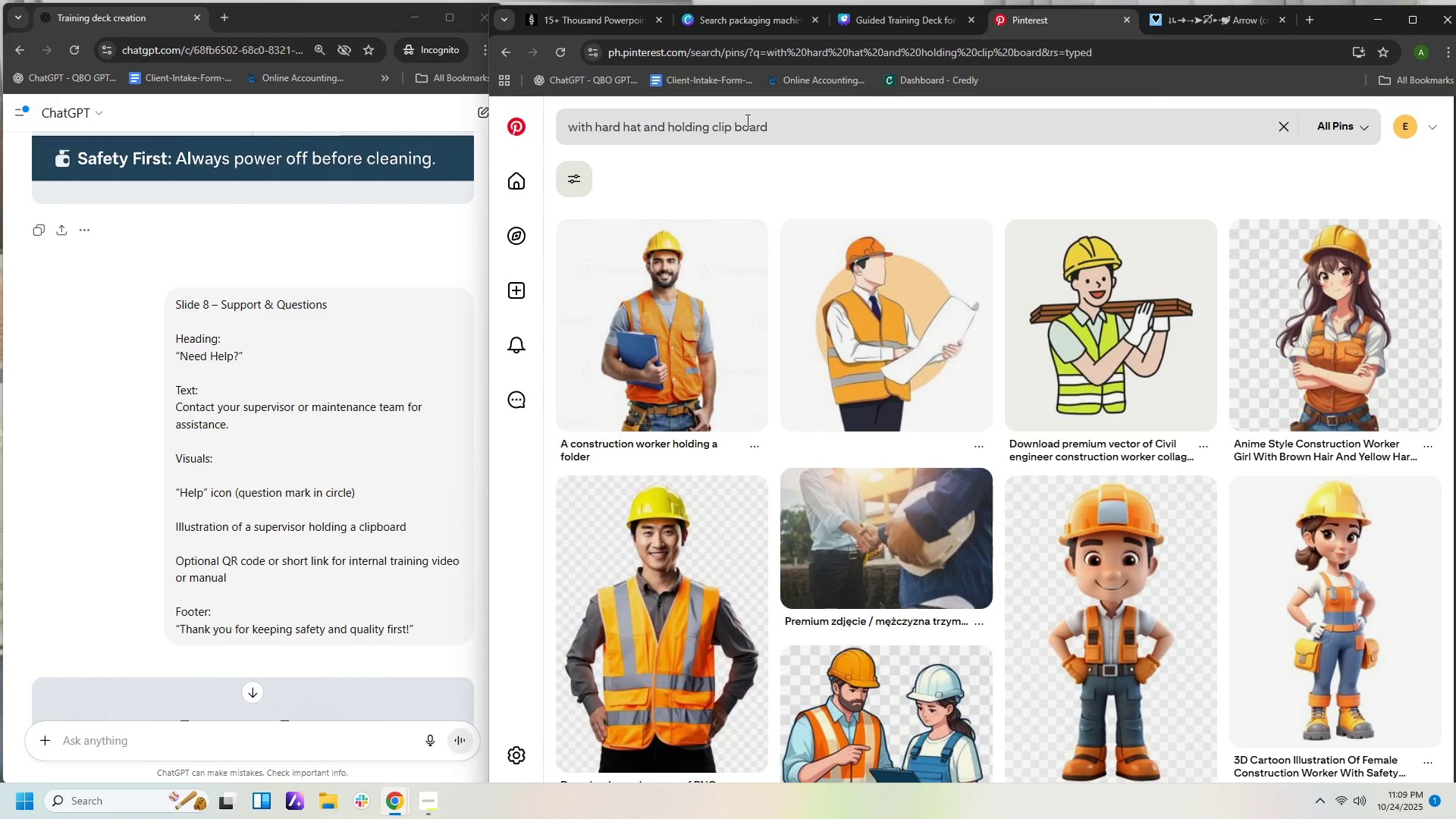 
wait(6.81)
 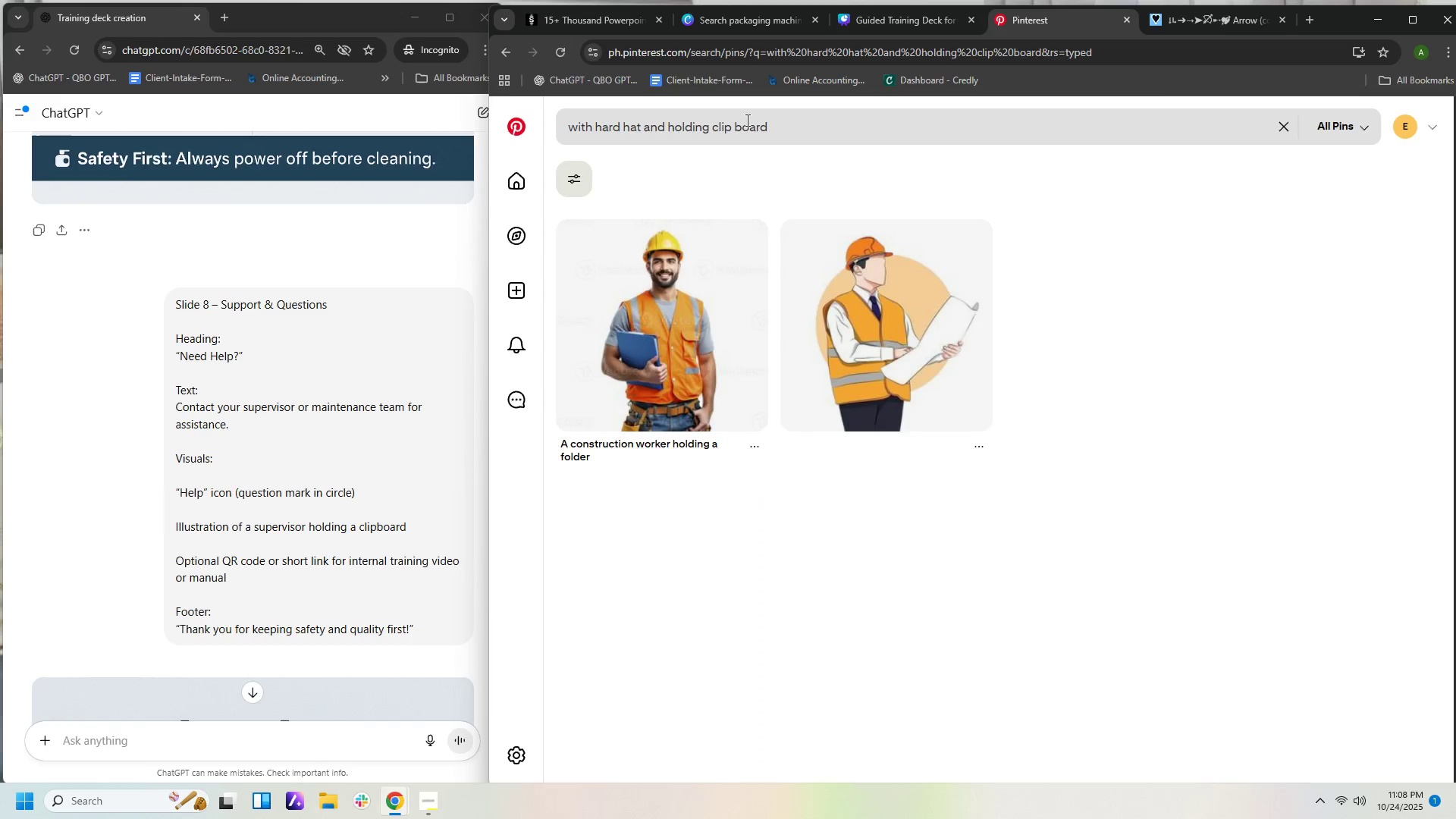 
scroll: coordinate [947, 425], scroll_direction: down, amount: 11.0
 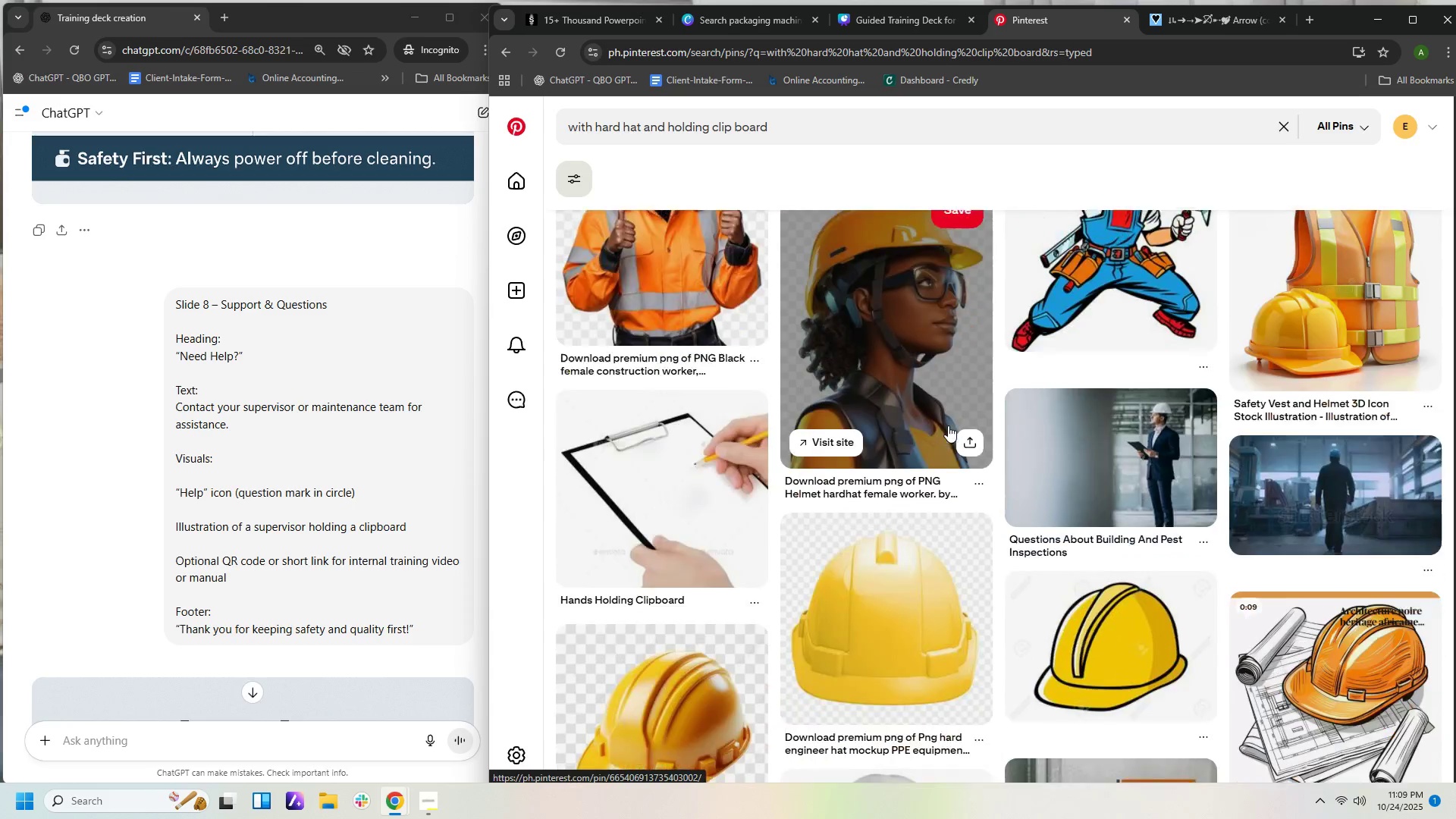 
scroll: coordinate [948, 428], scroll_direction: down, amount: 5.0
 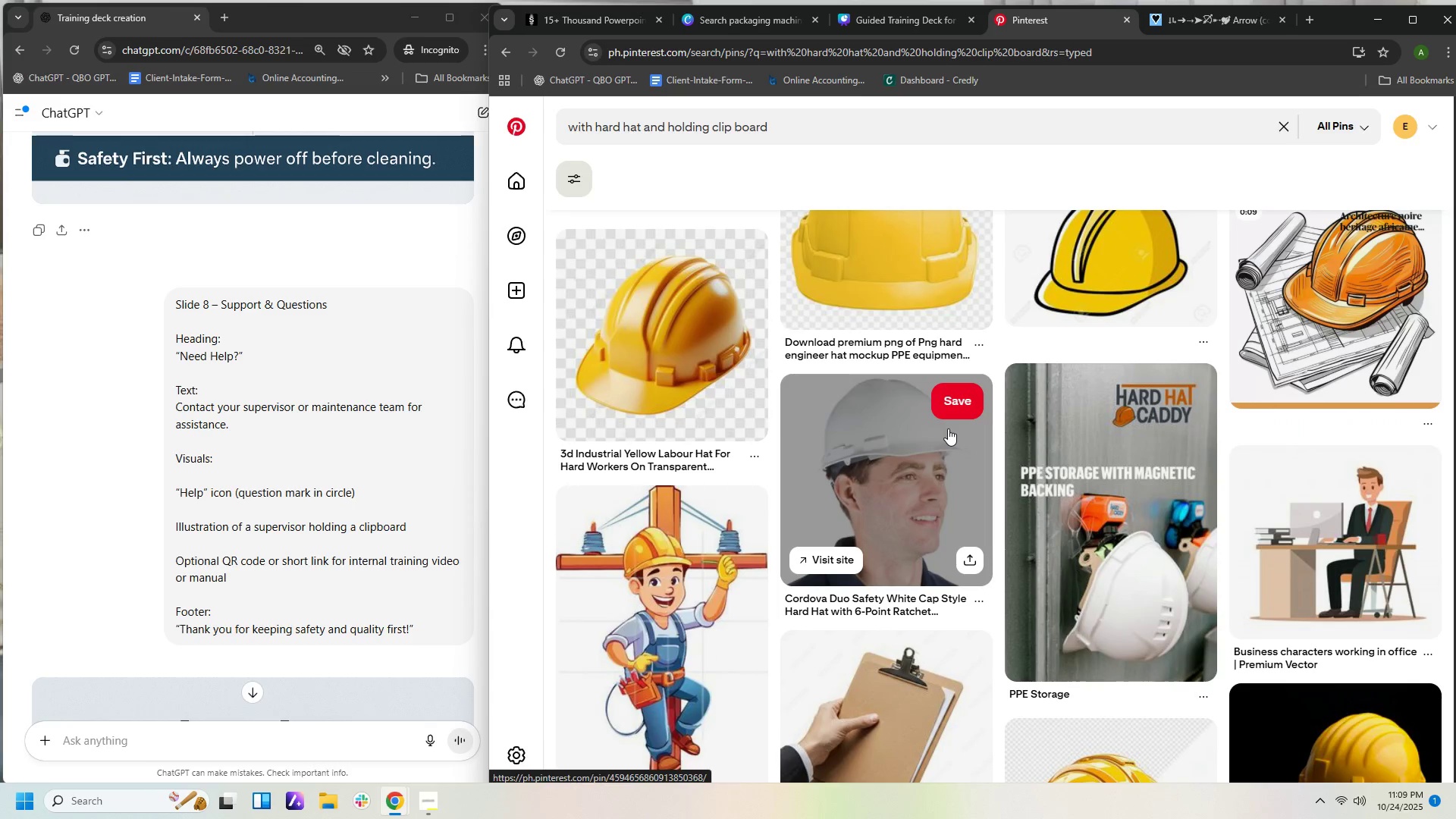 
scroll: coordinate [938, 395], scroll_direction: up, amount: 19.0
 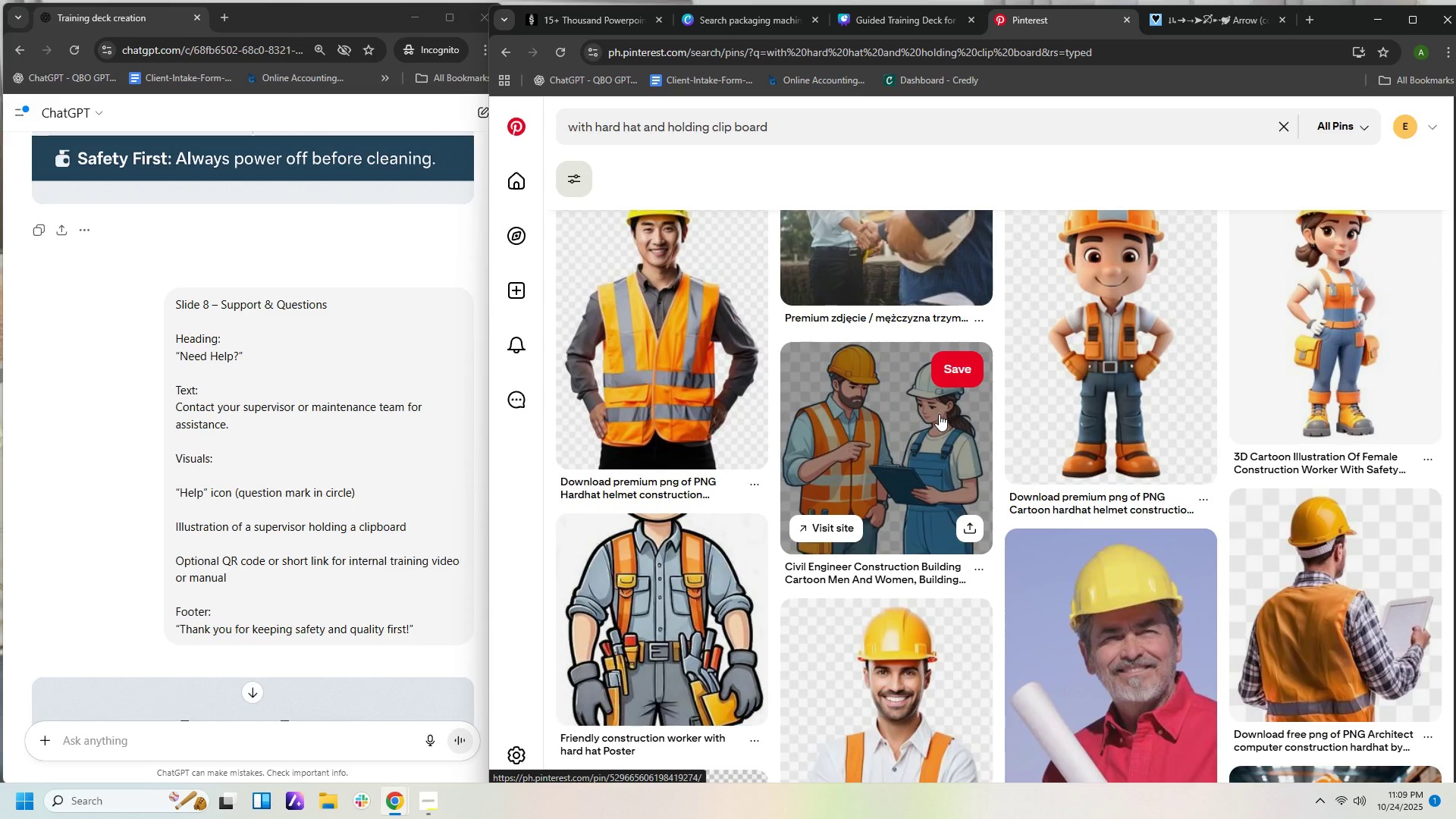 
left_click([939, 414])
 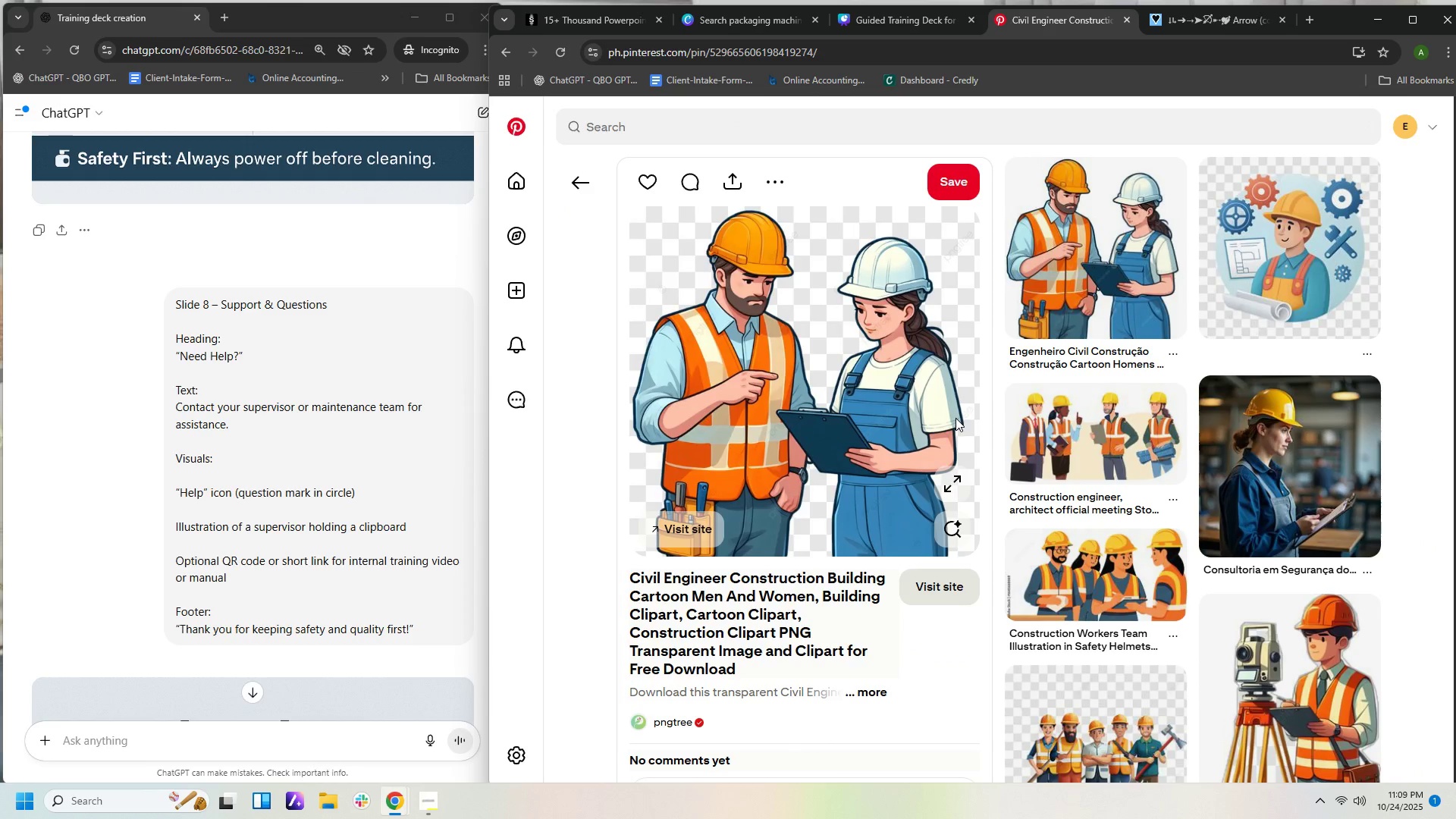 
wait(11.98)
 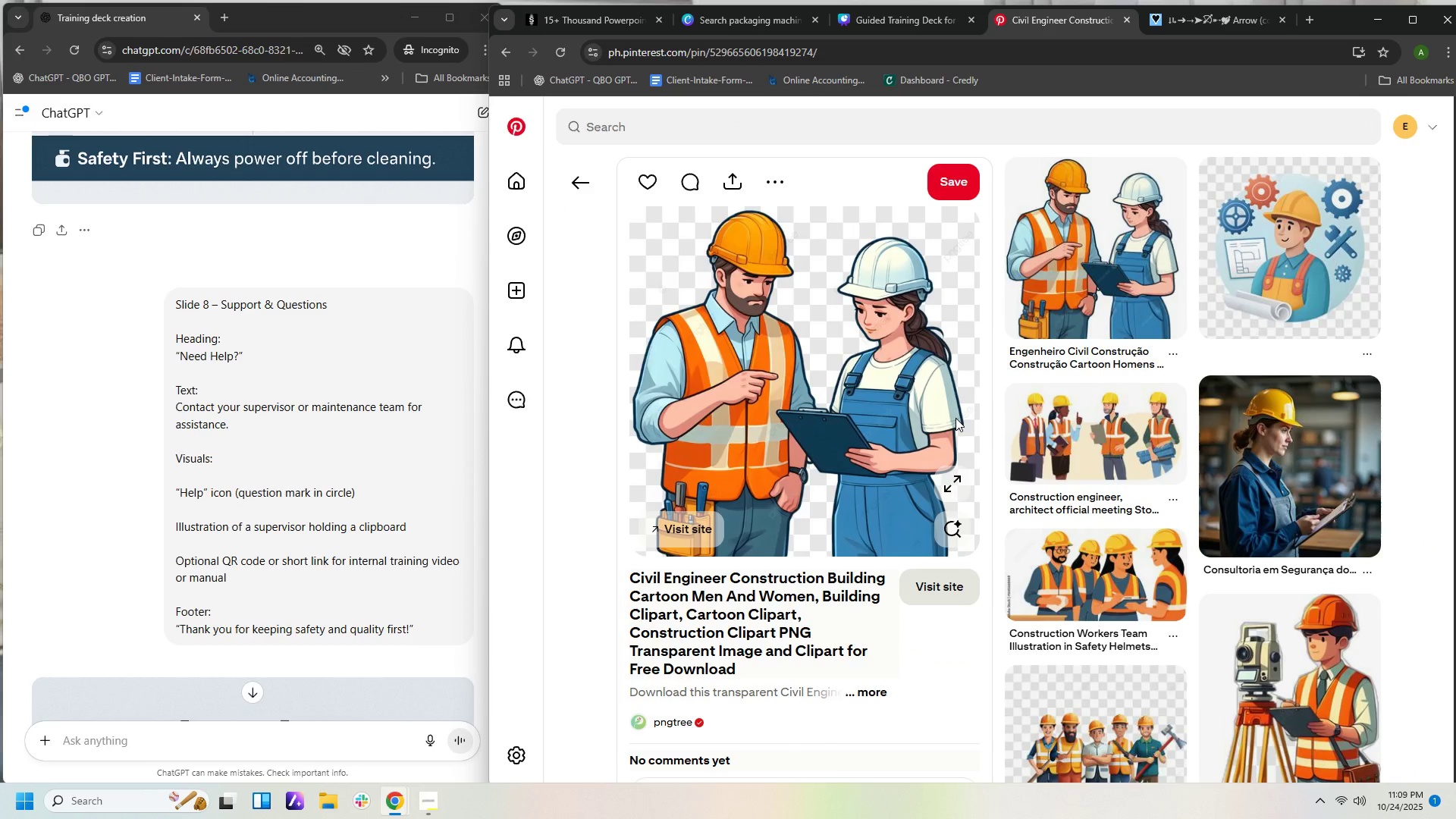 
scroll: coordinate [957, 423], scroll_direction: down, amount: 2.0
 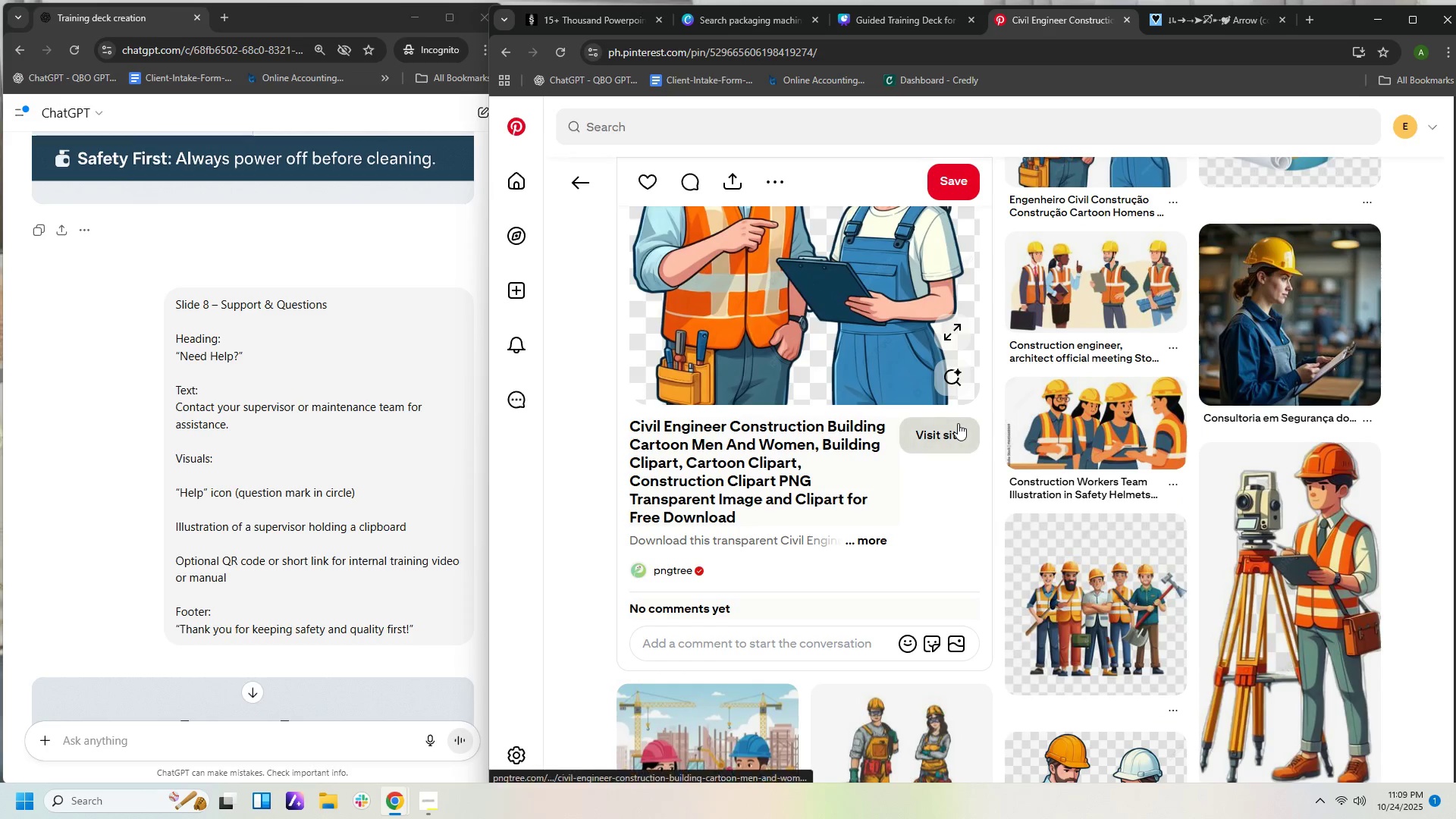 
scroll: coordinate [958, 423], scroll_direction: up, amount: 1.0
 